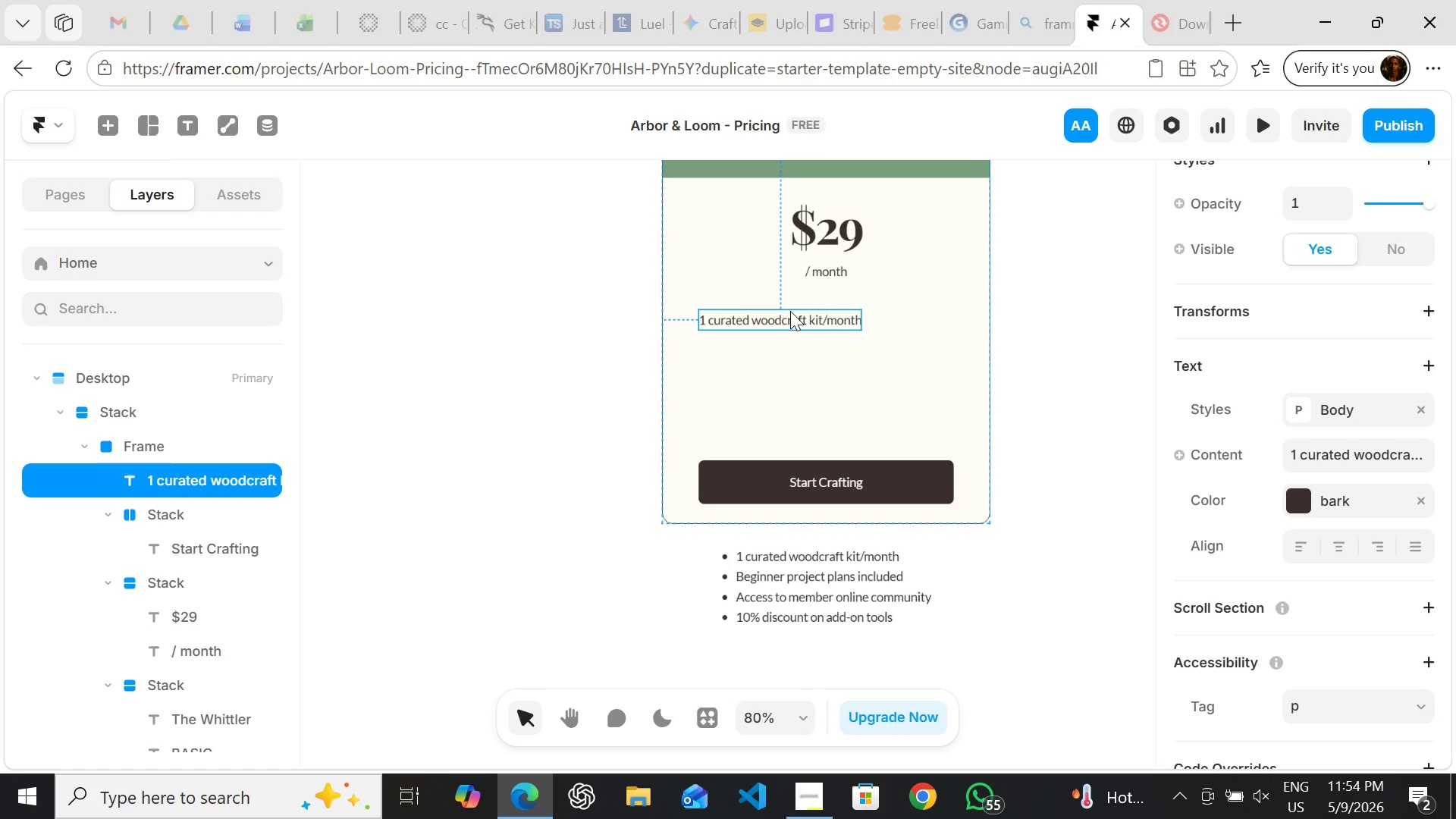 
triple_click([790, 311])
 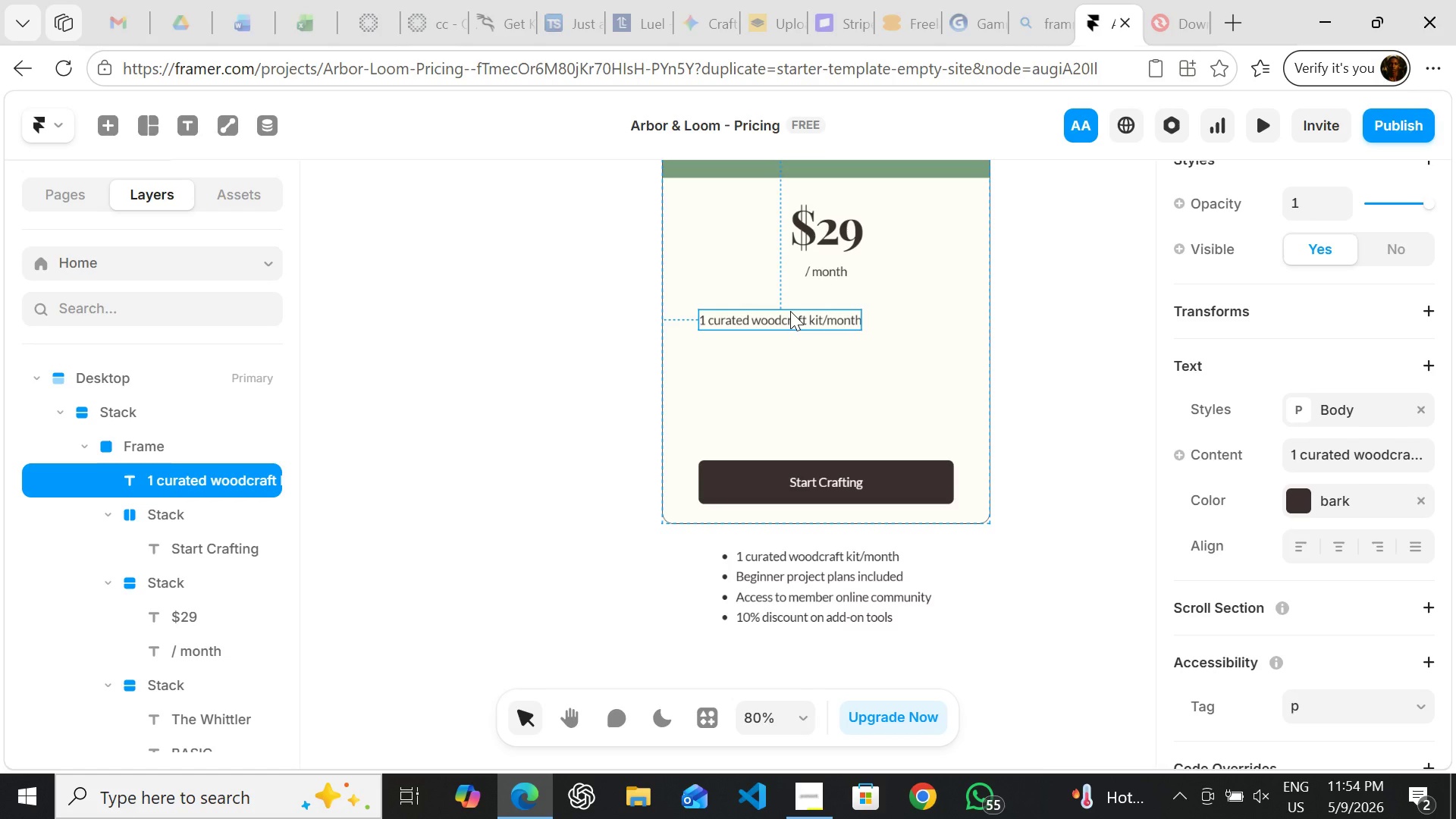 
triple_click([790, 311])
 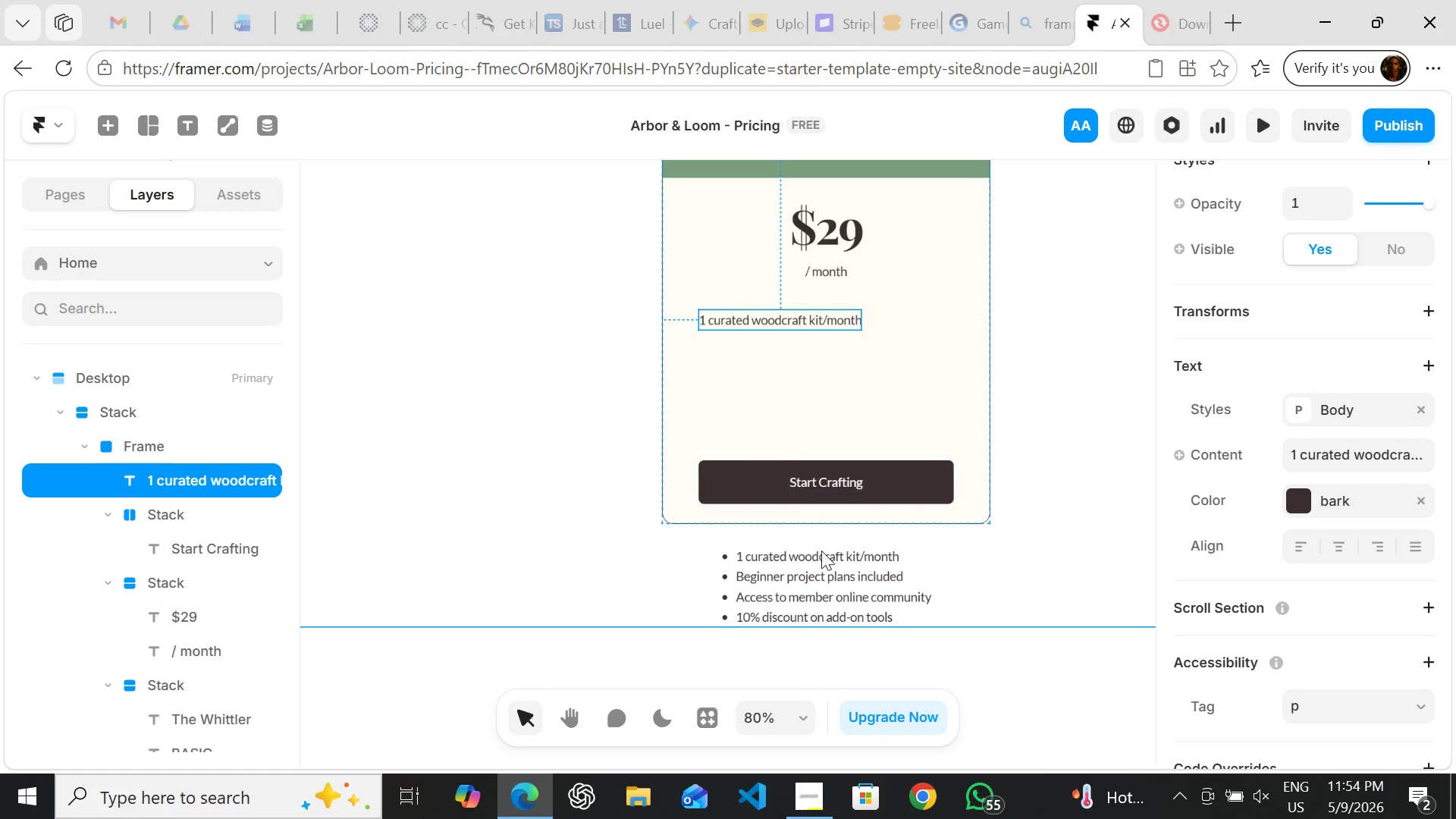 
left_click([822, 560])
 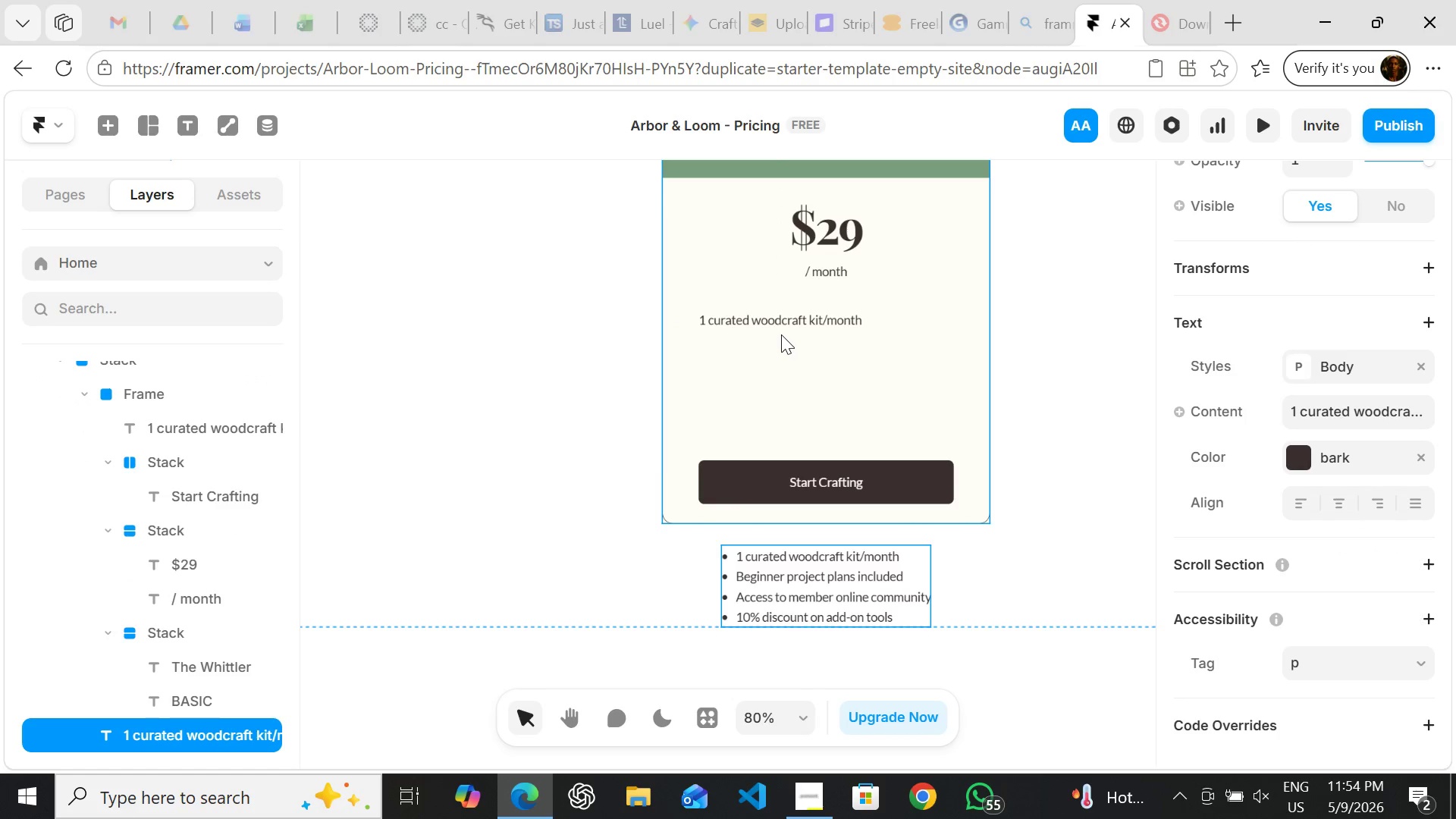 
left_click([777, 319])
 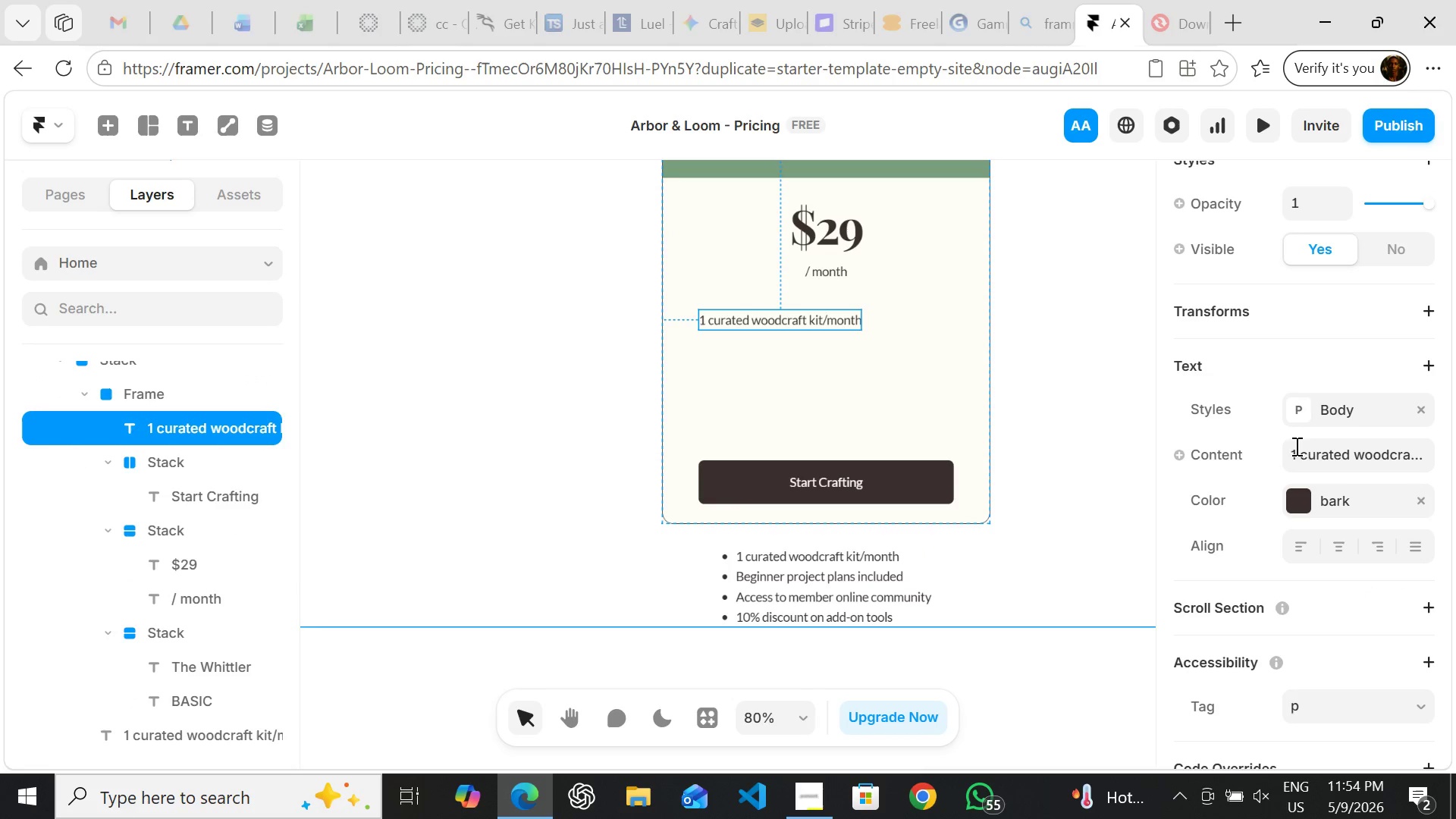 
left_click([1291, 451])
 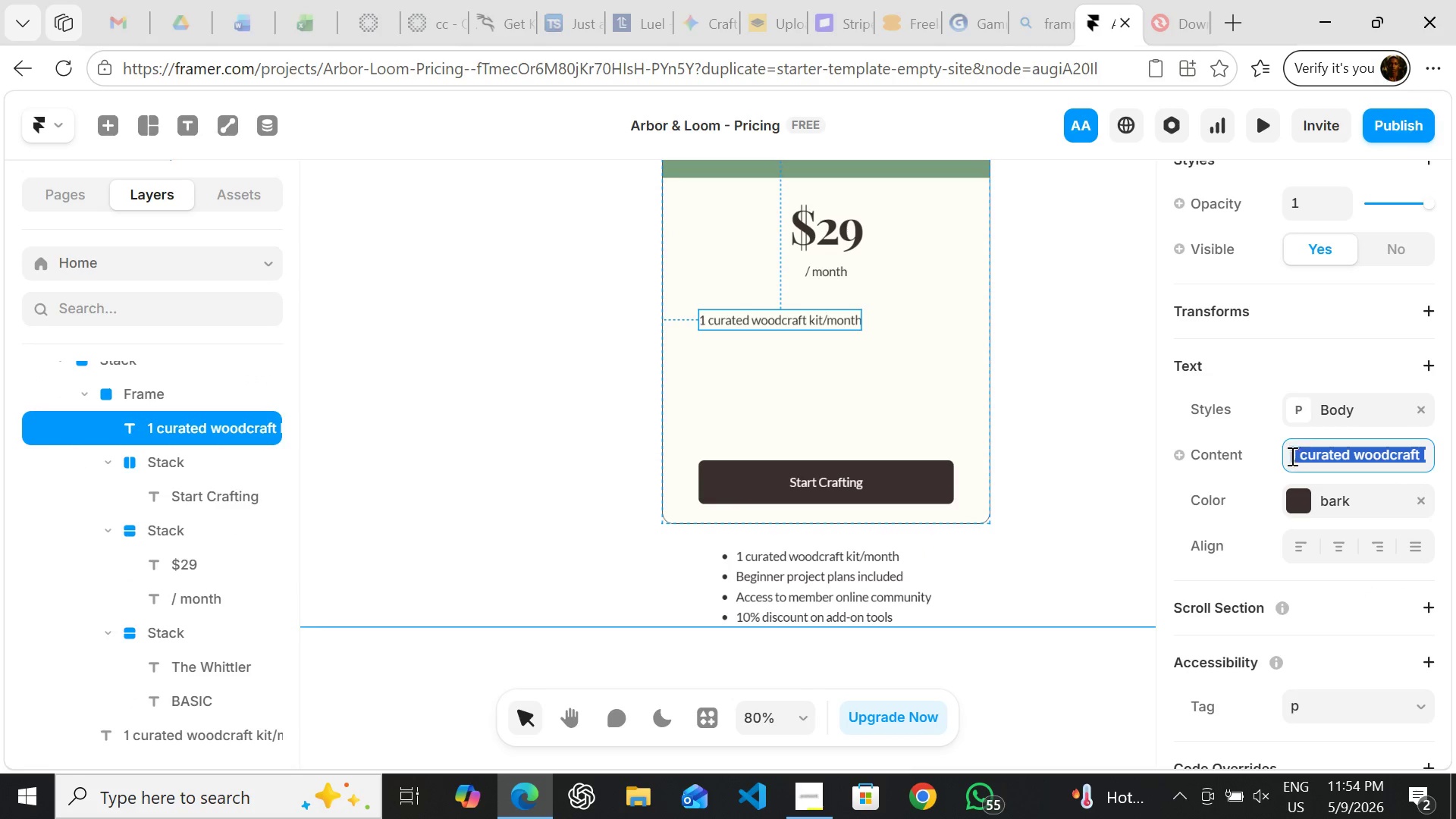 
left_click([1291, 453])
 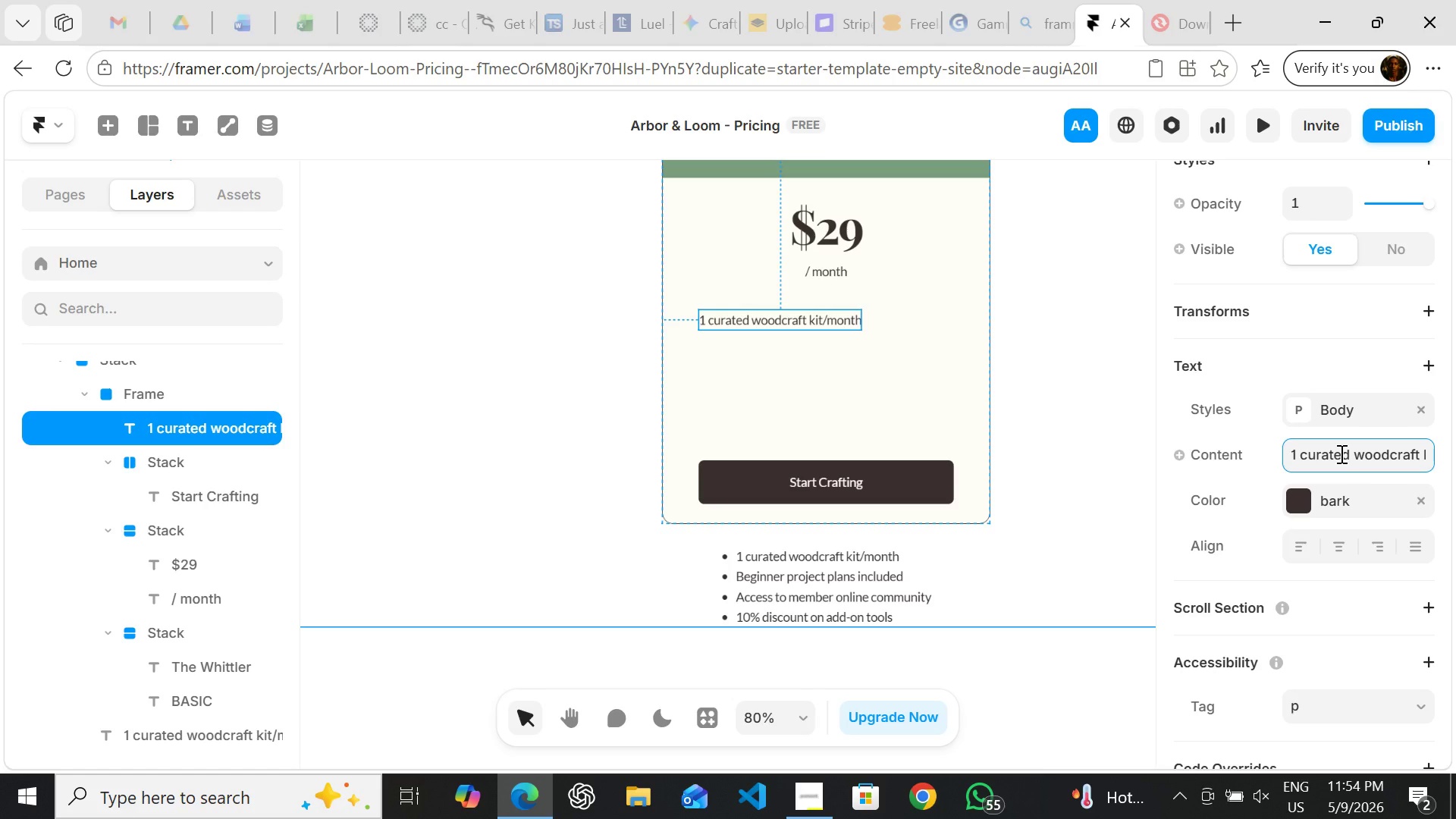 
key(Minus)
 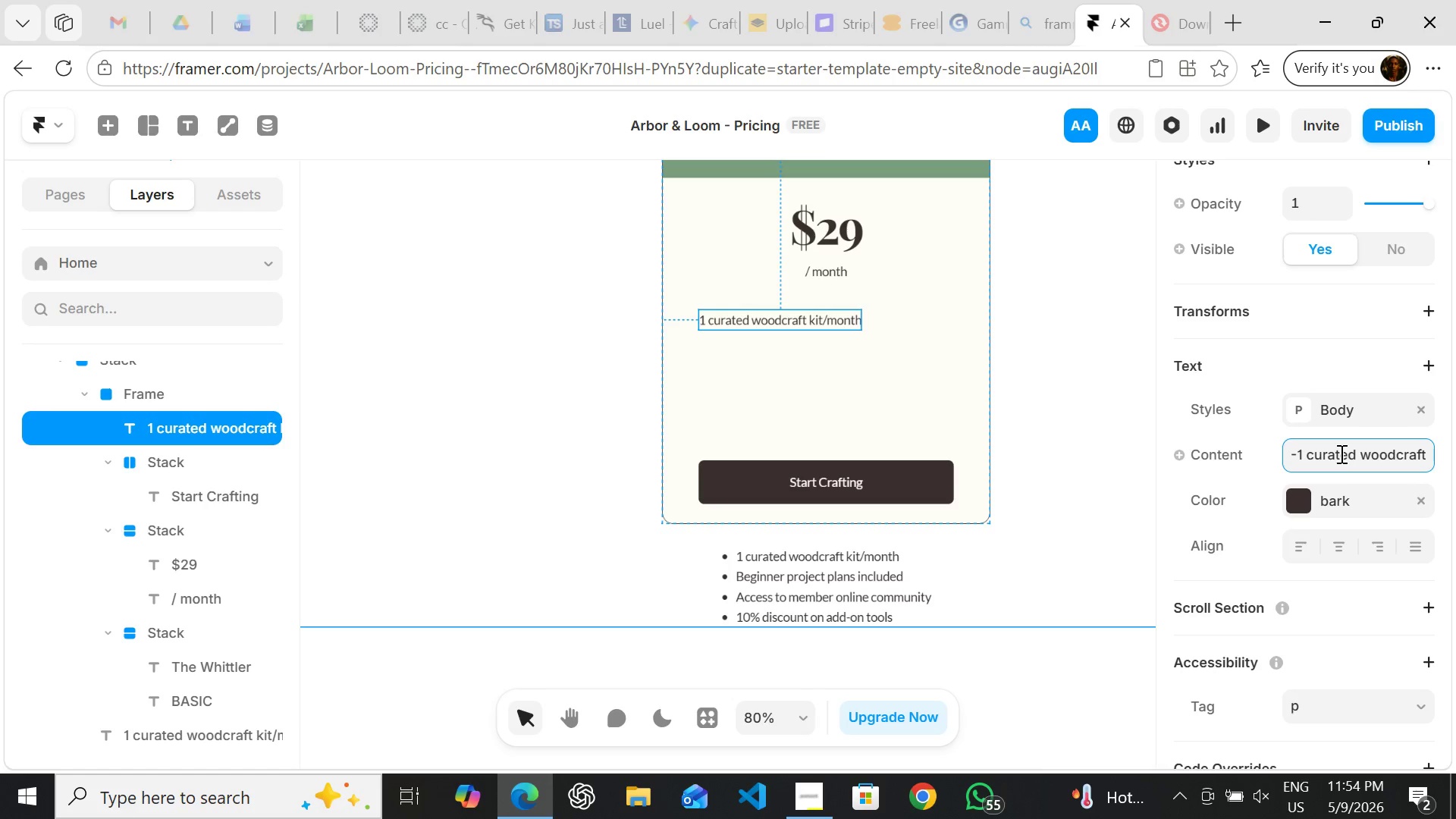 
key(Space)
 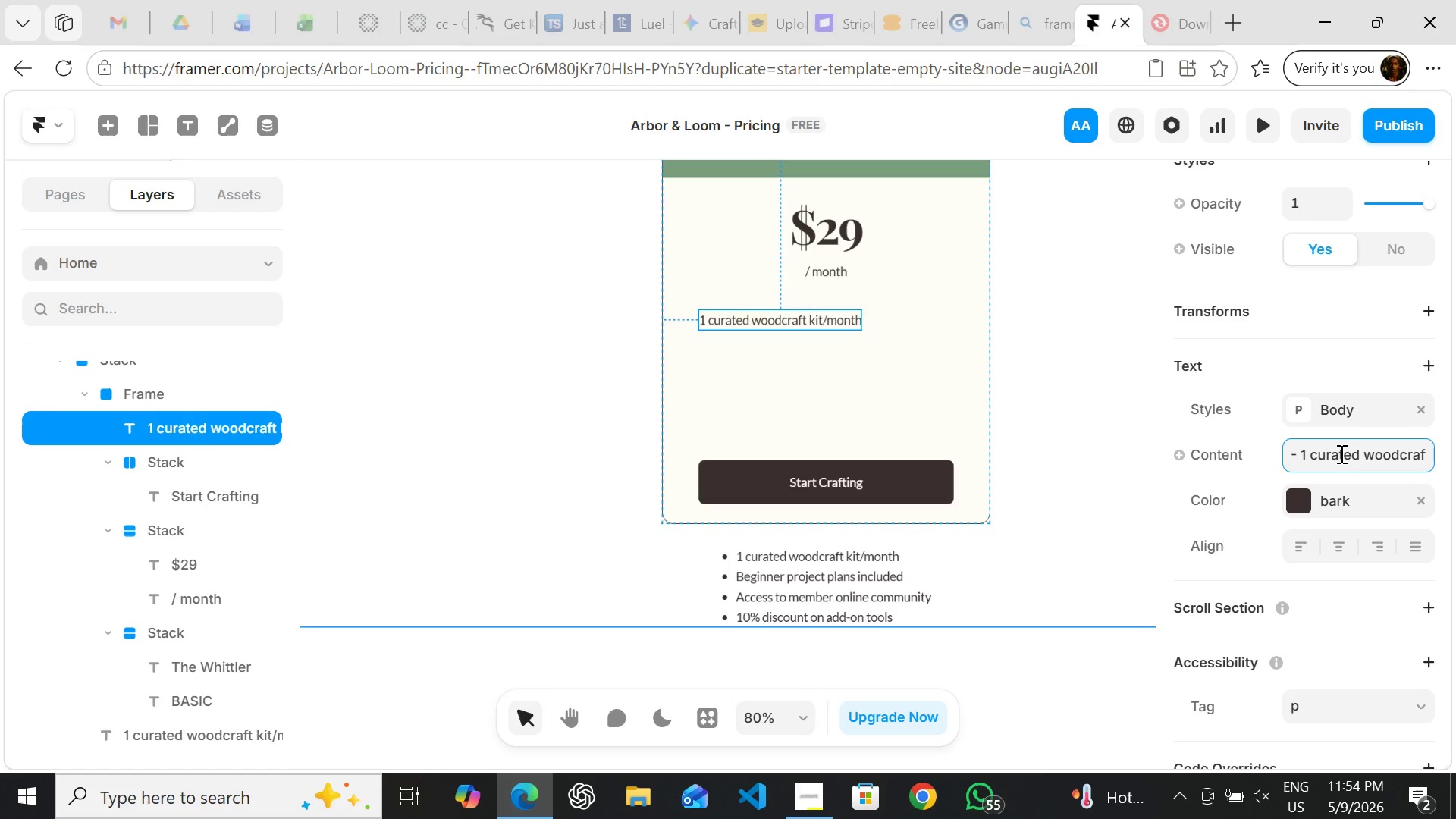 
key(Enter)
 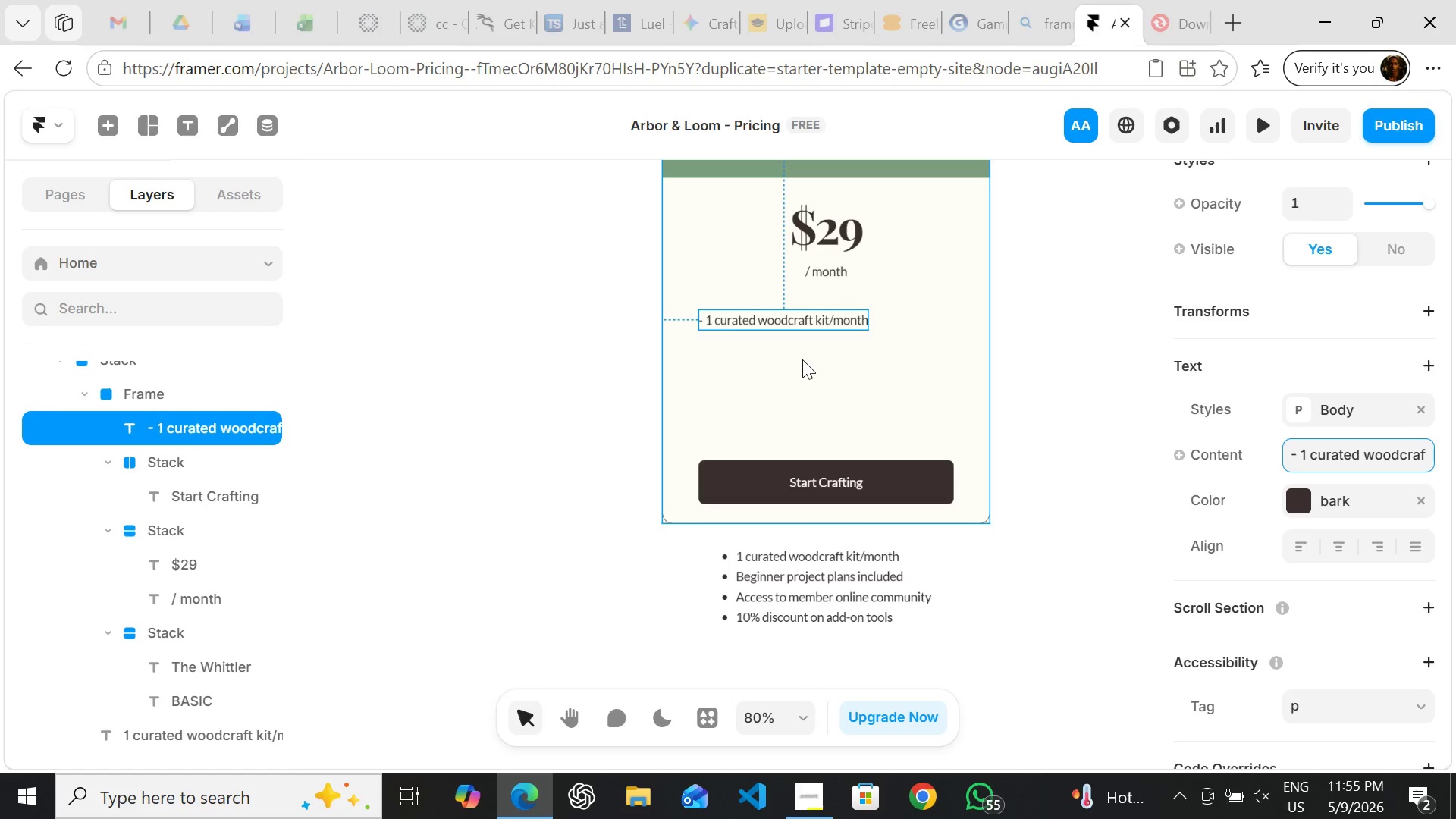 
wait(7.31)
 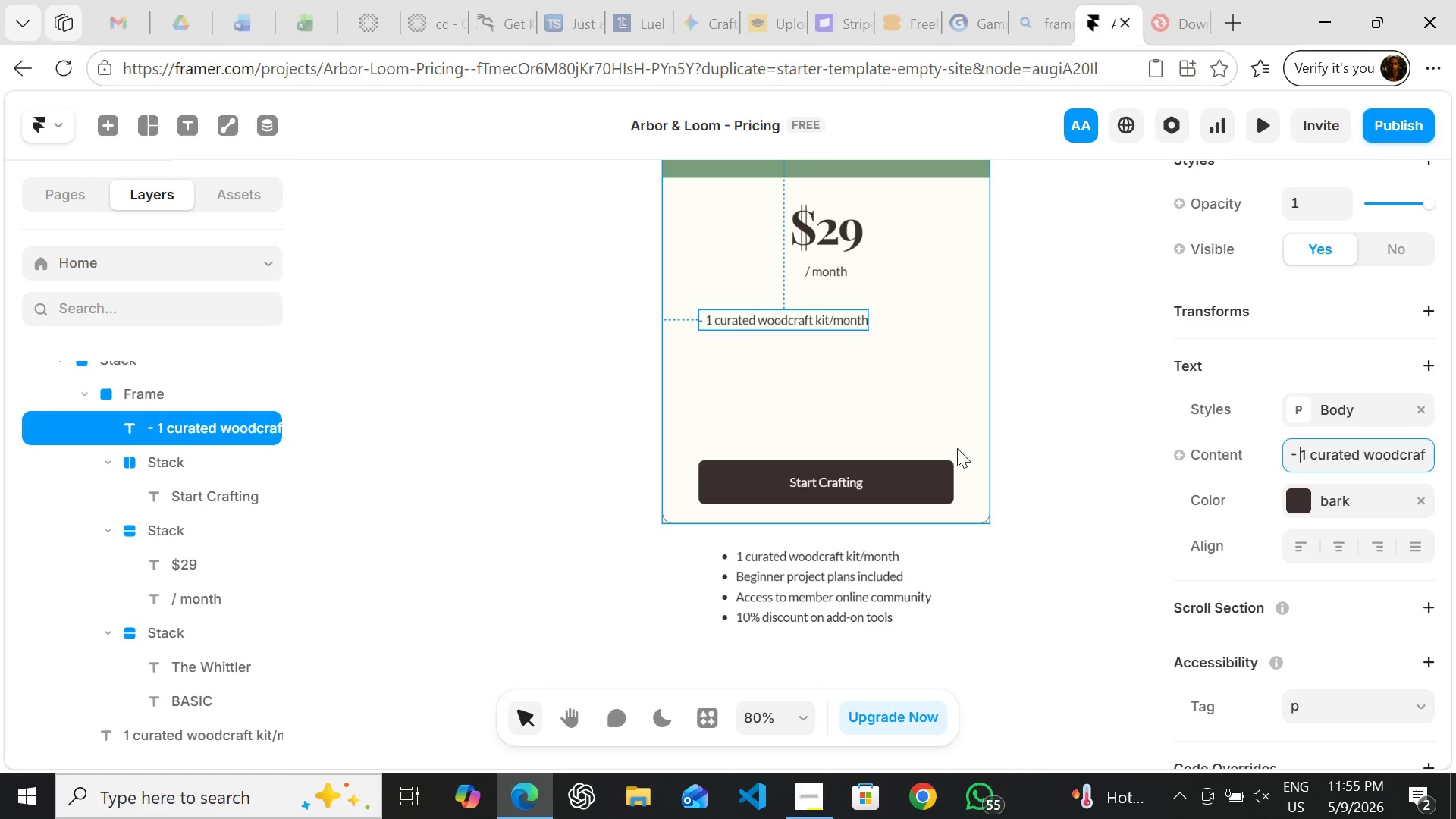 
left_click([817, 370])
 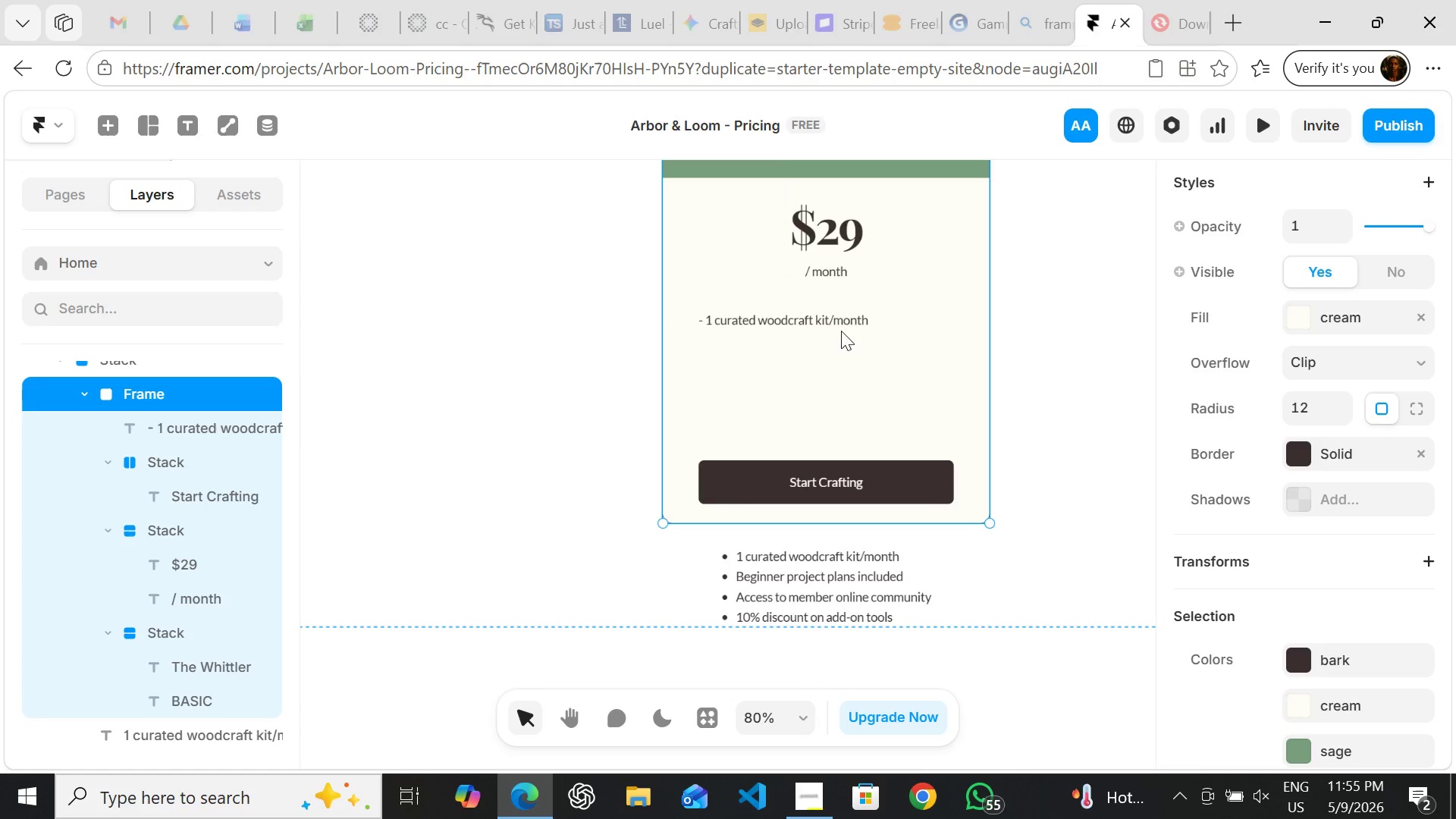 
left_click([820, 320])
 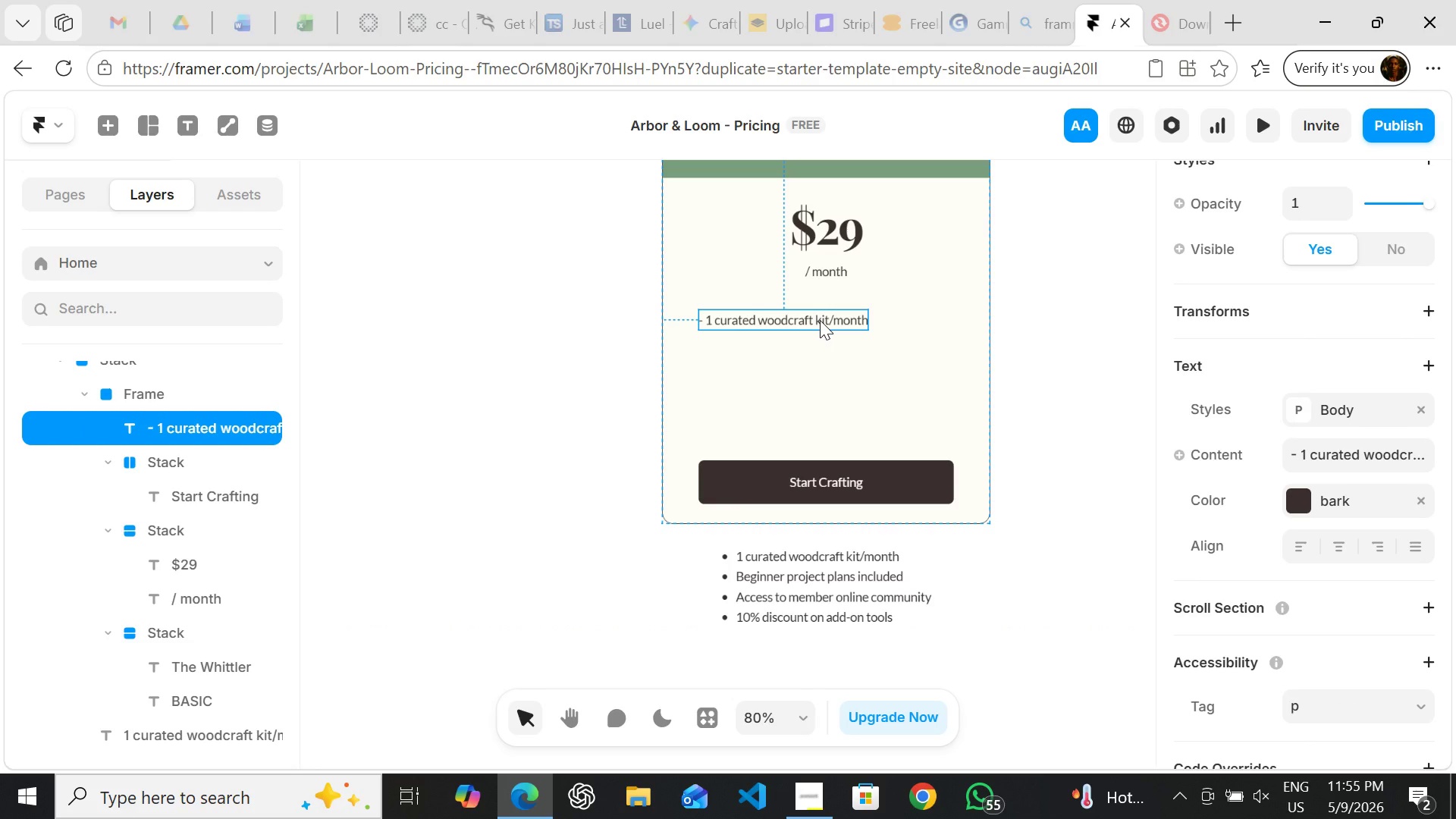 
hold_key(key=ControlLeft, duration=0.84)
 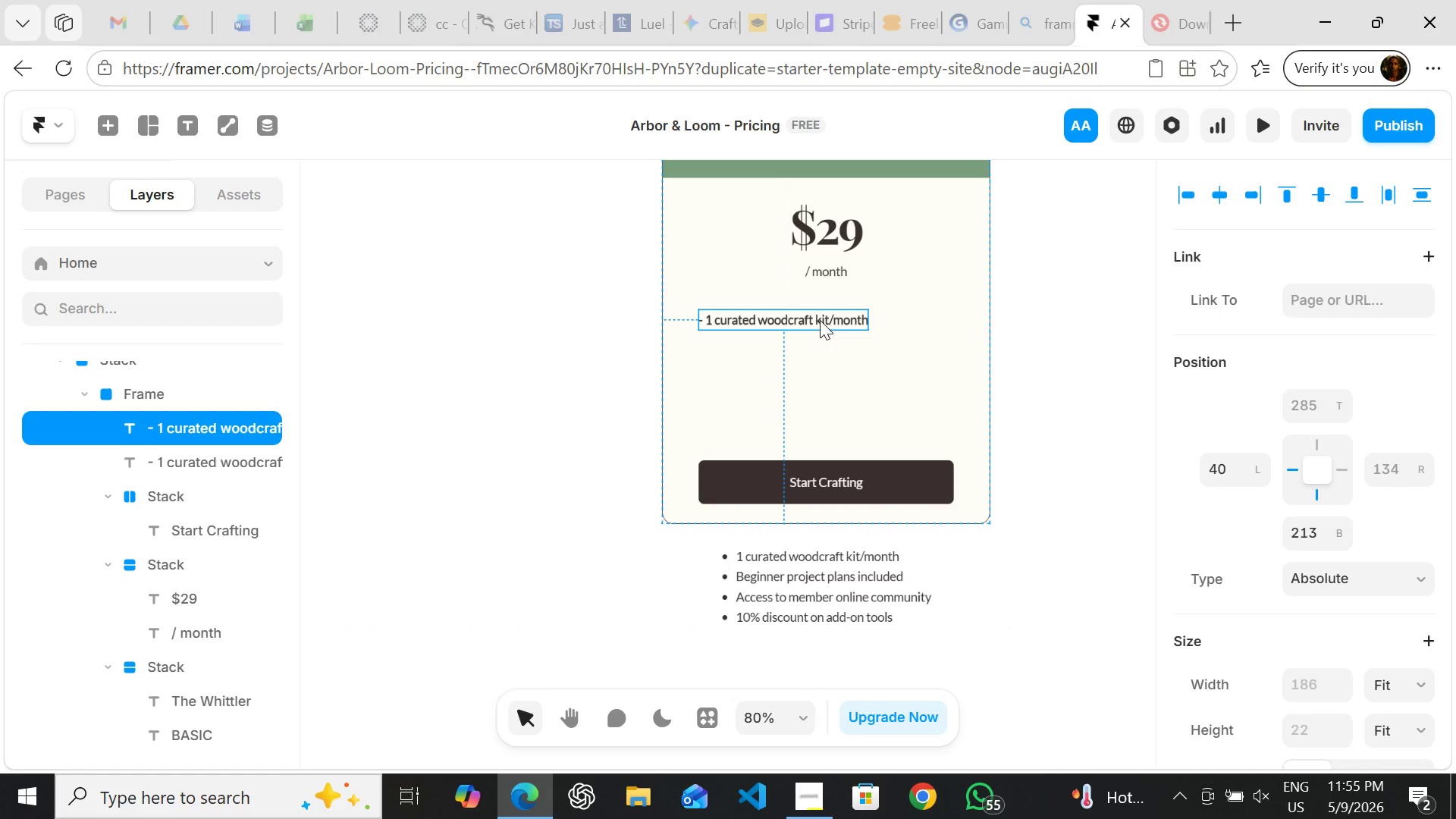 
hold_key(key=D, duration=0.36)
 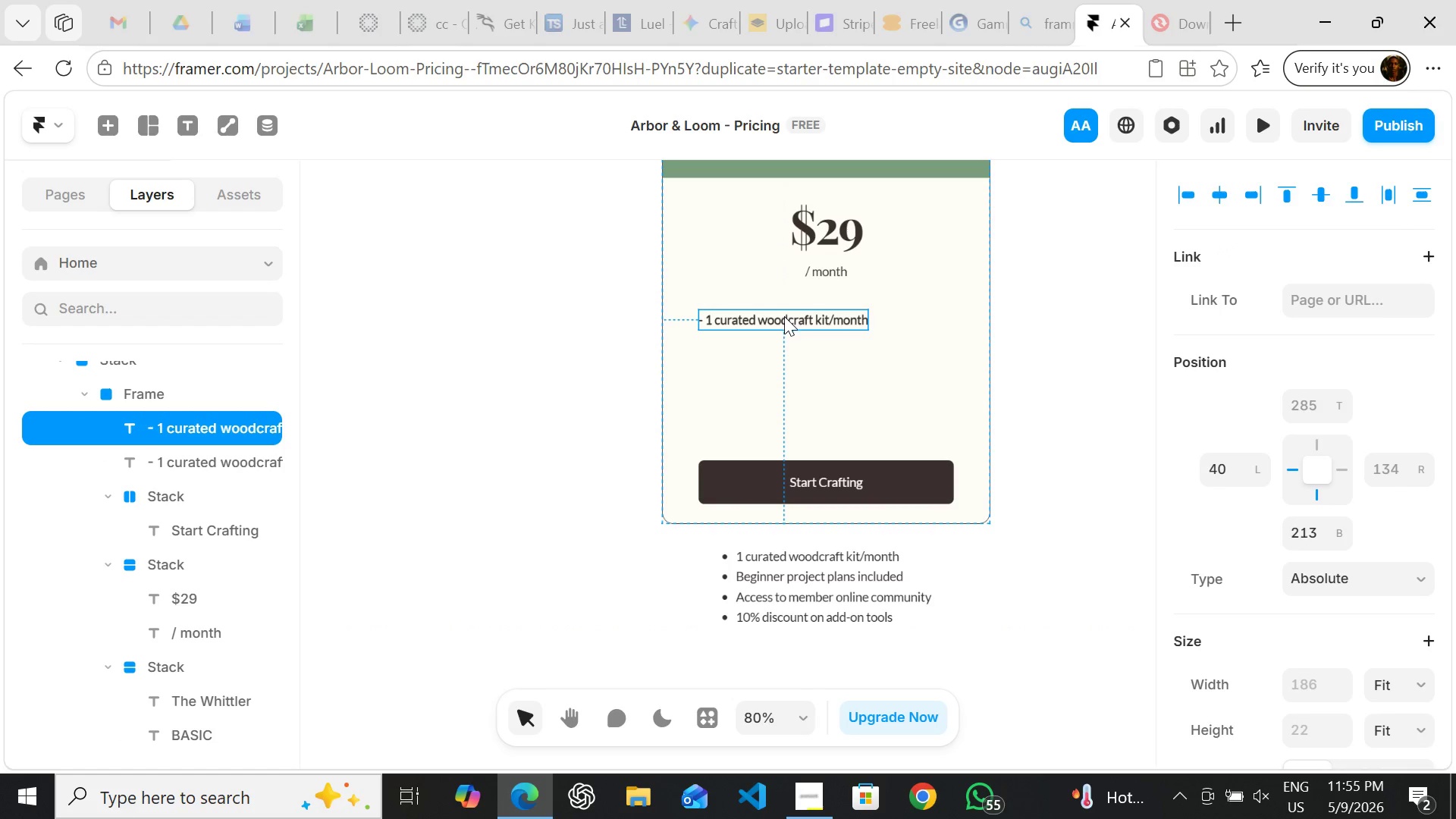 
left_click_drag(start_coordinate=[784, 317], to_coordinate=[780, 336])
 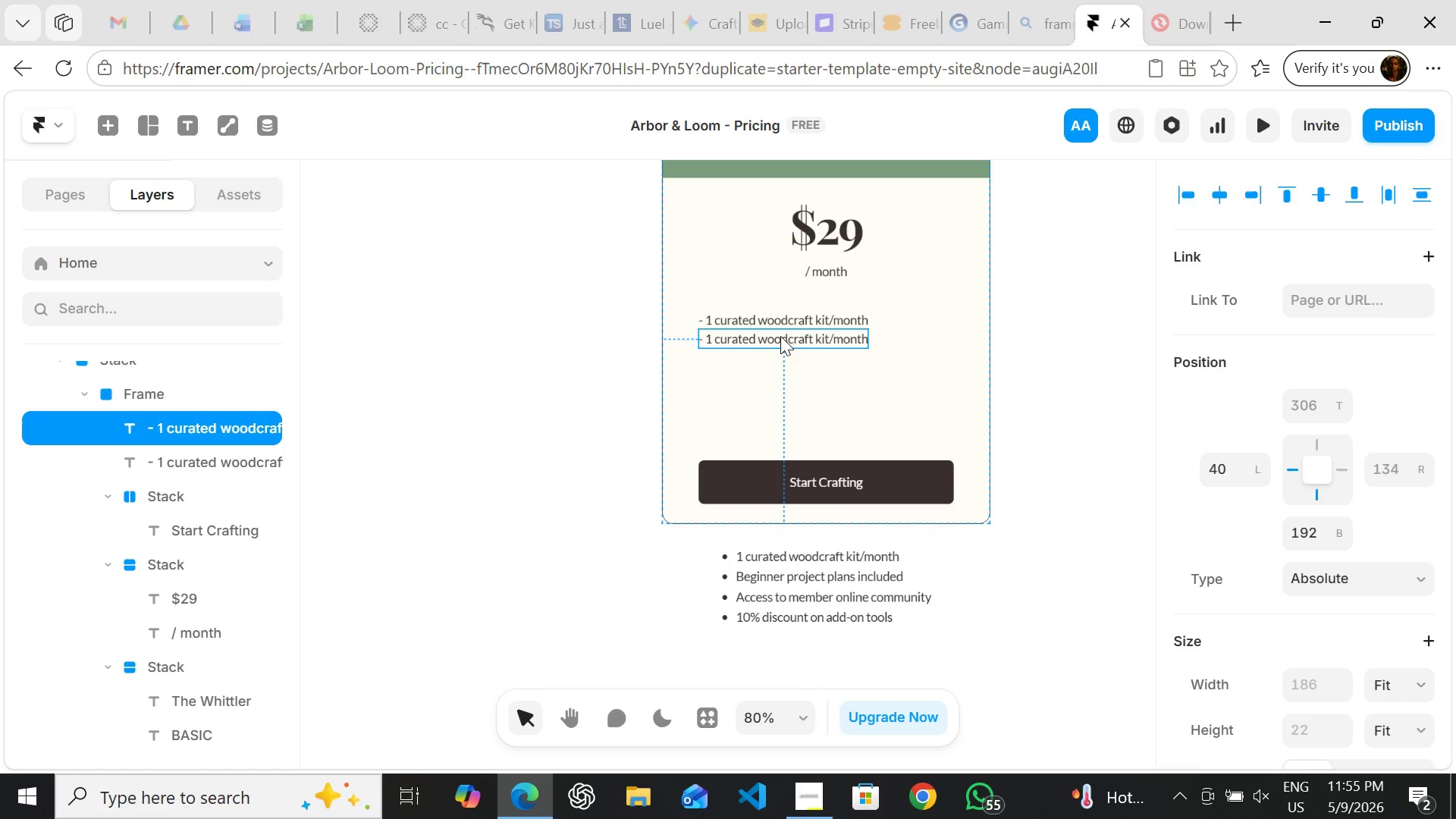 
wait(8.2)
 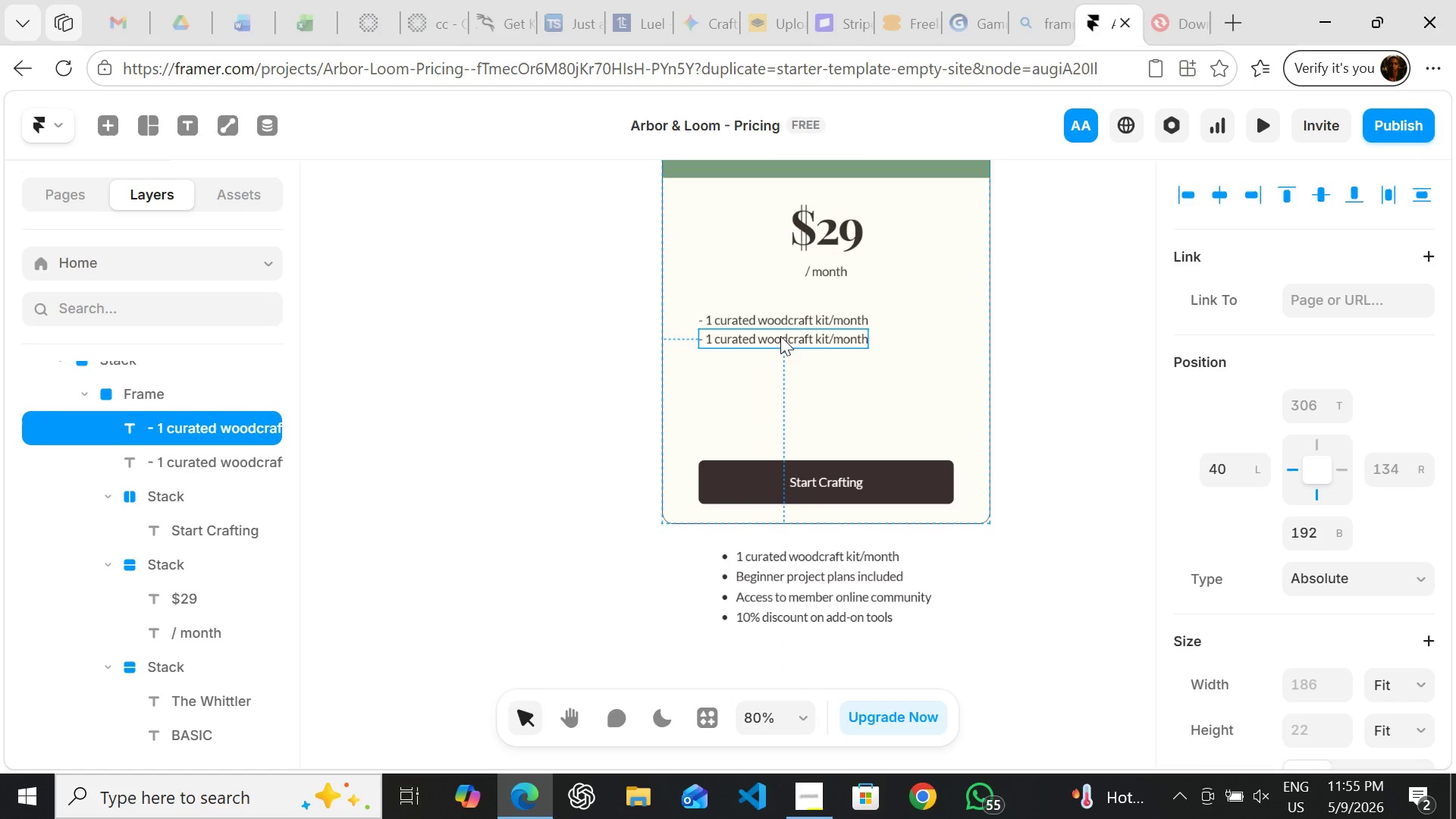 
double_click([857, 580])
 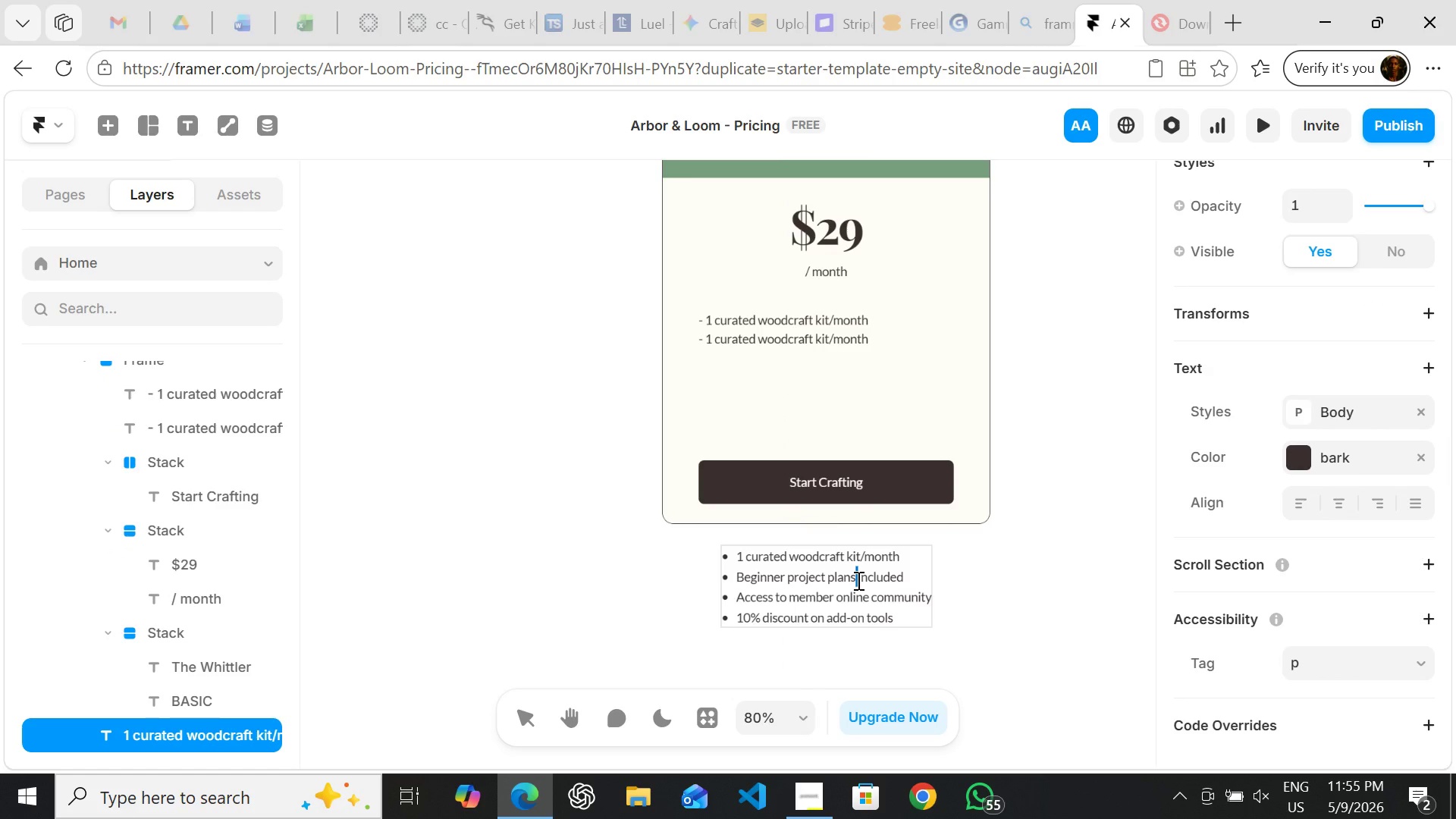 
left_click([857, 580])
 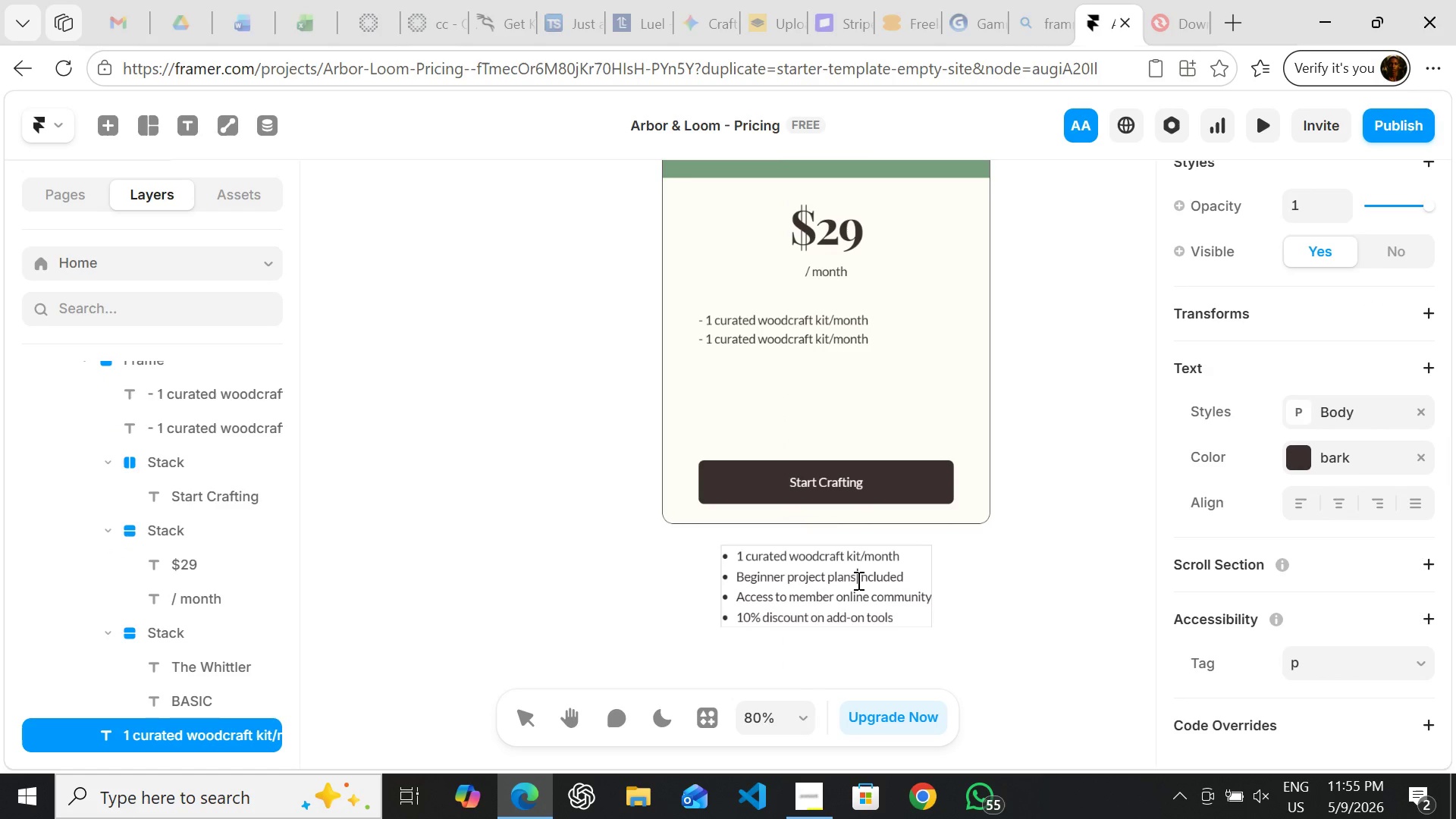 
double_click([857, 580])
 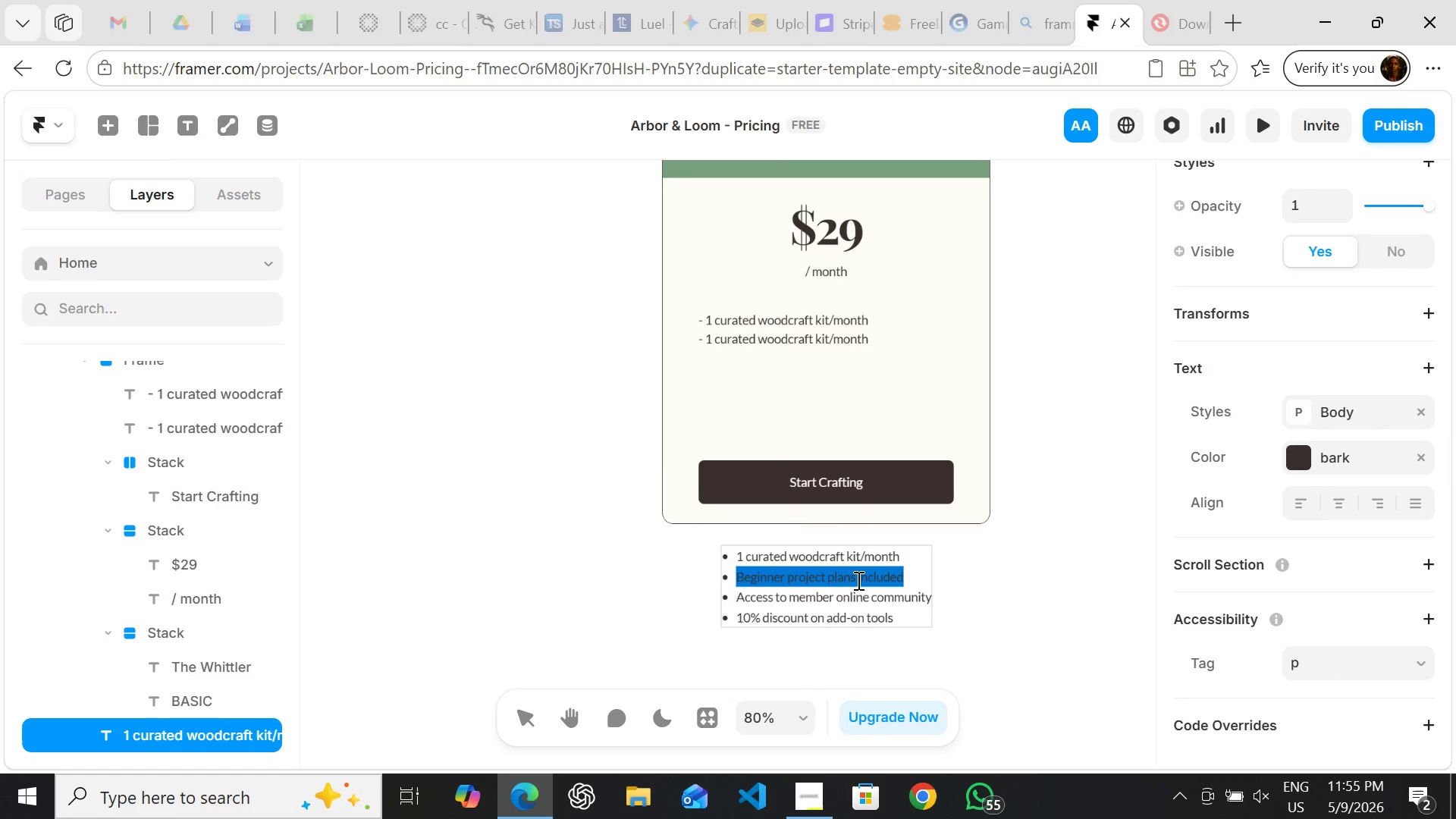 
triple_click([857, 580])
 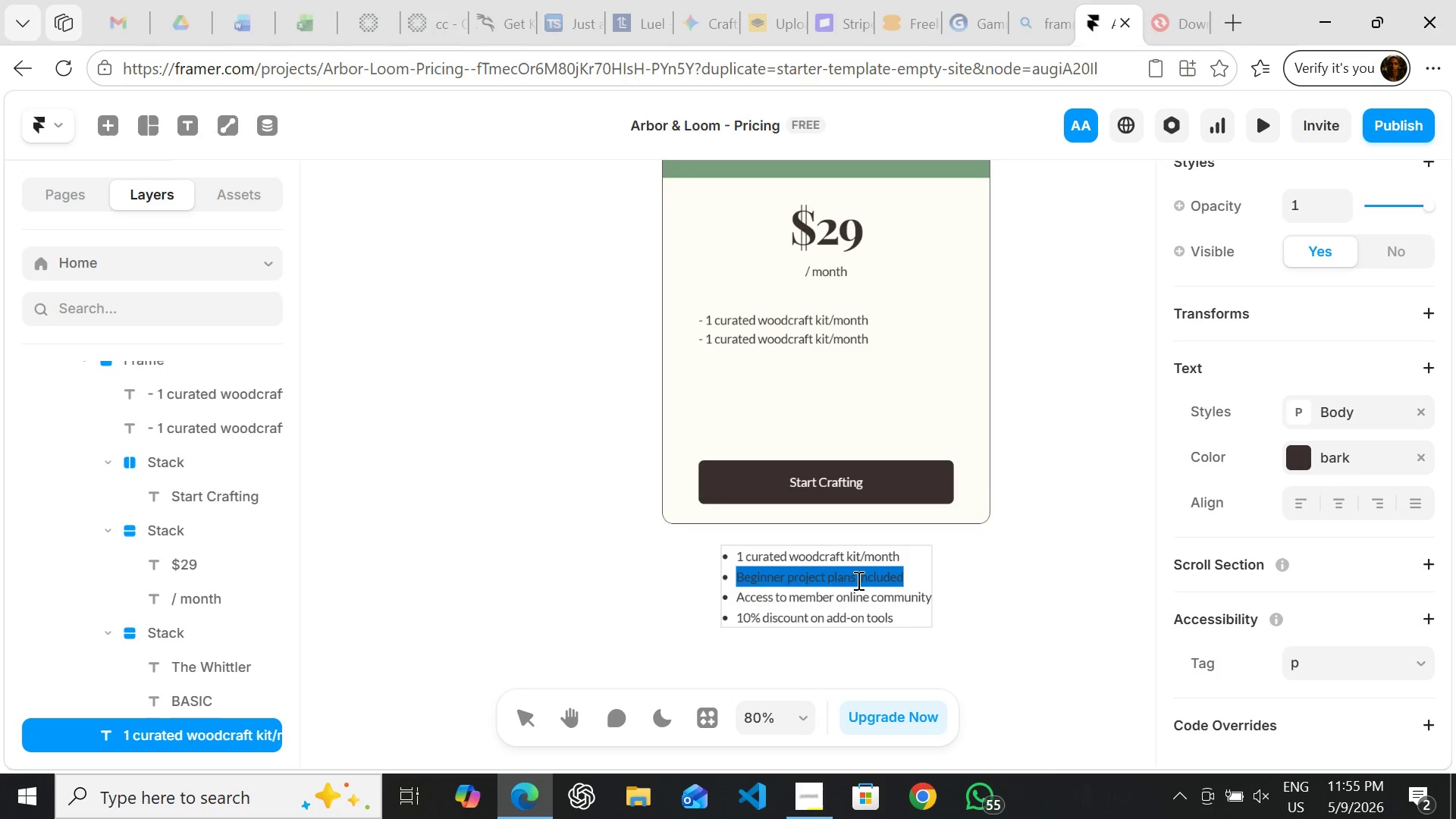 
key(Control+C)
 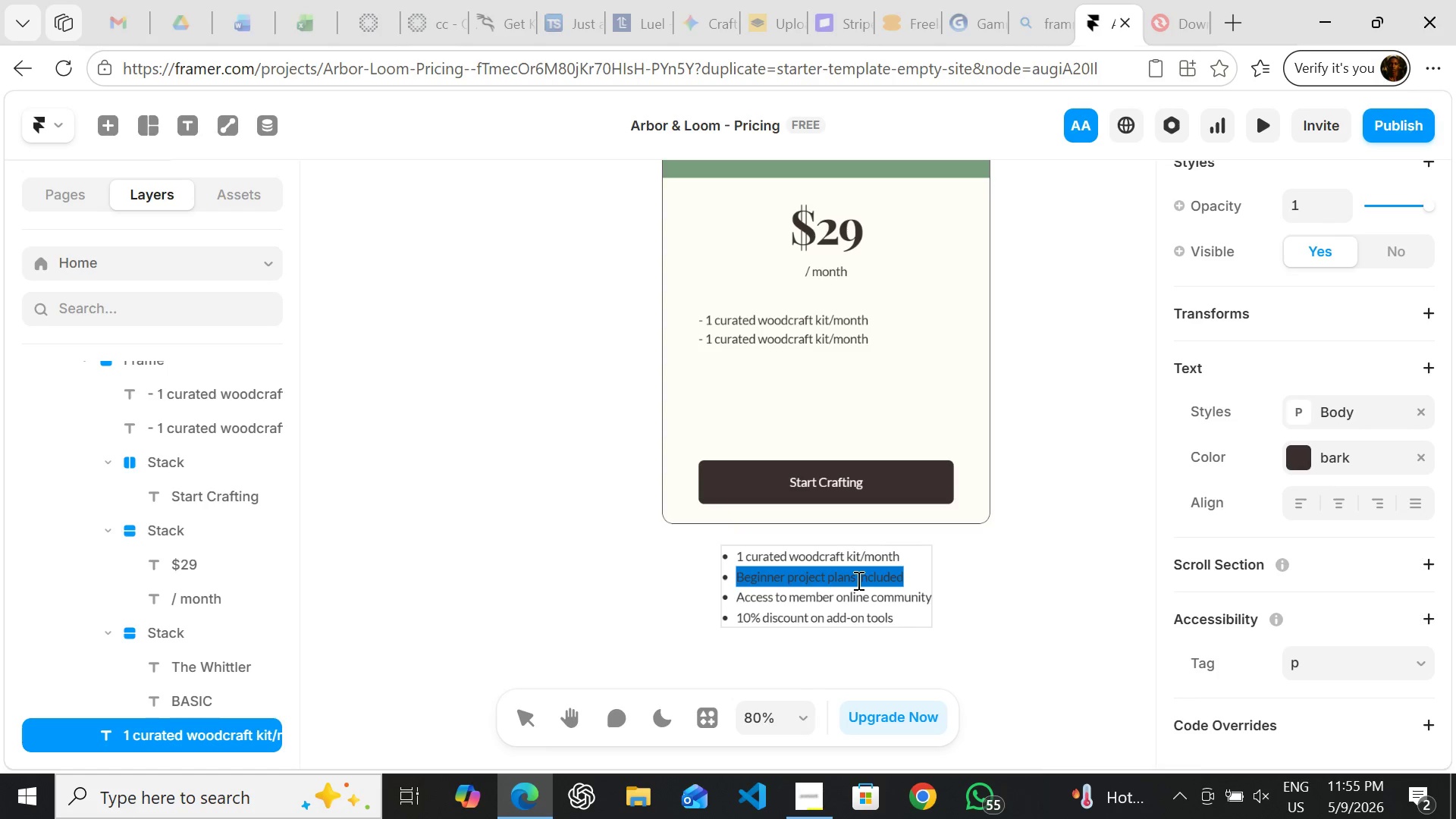 
key(Control+C)
 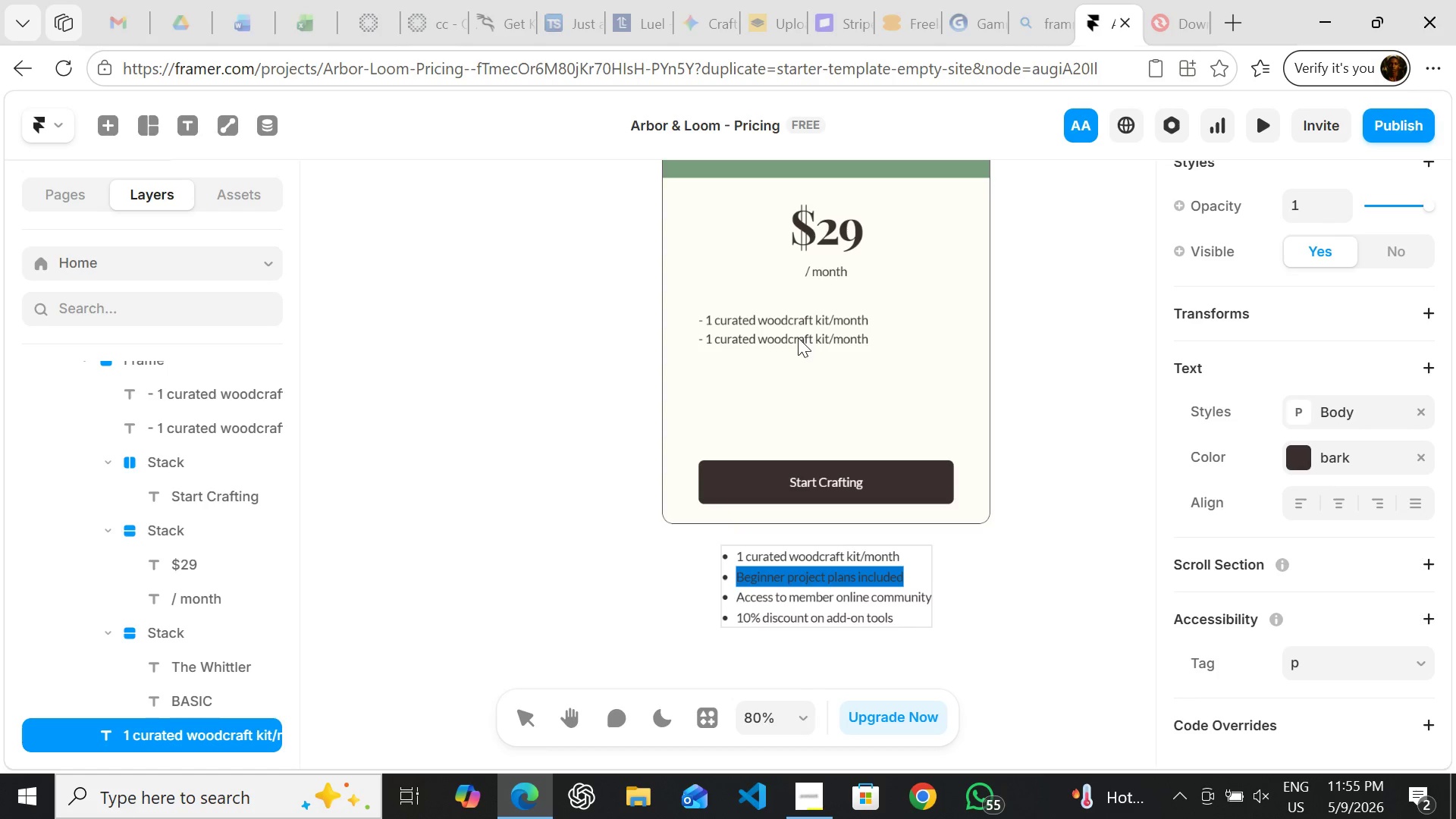 
left_click([795, 337])
 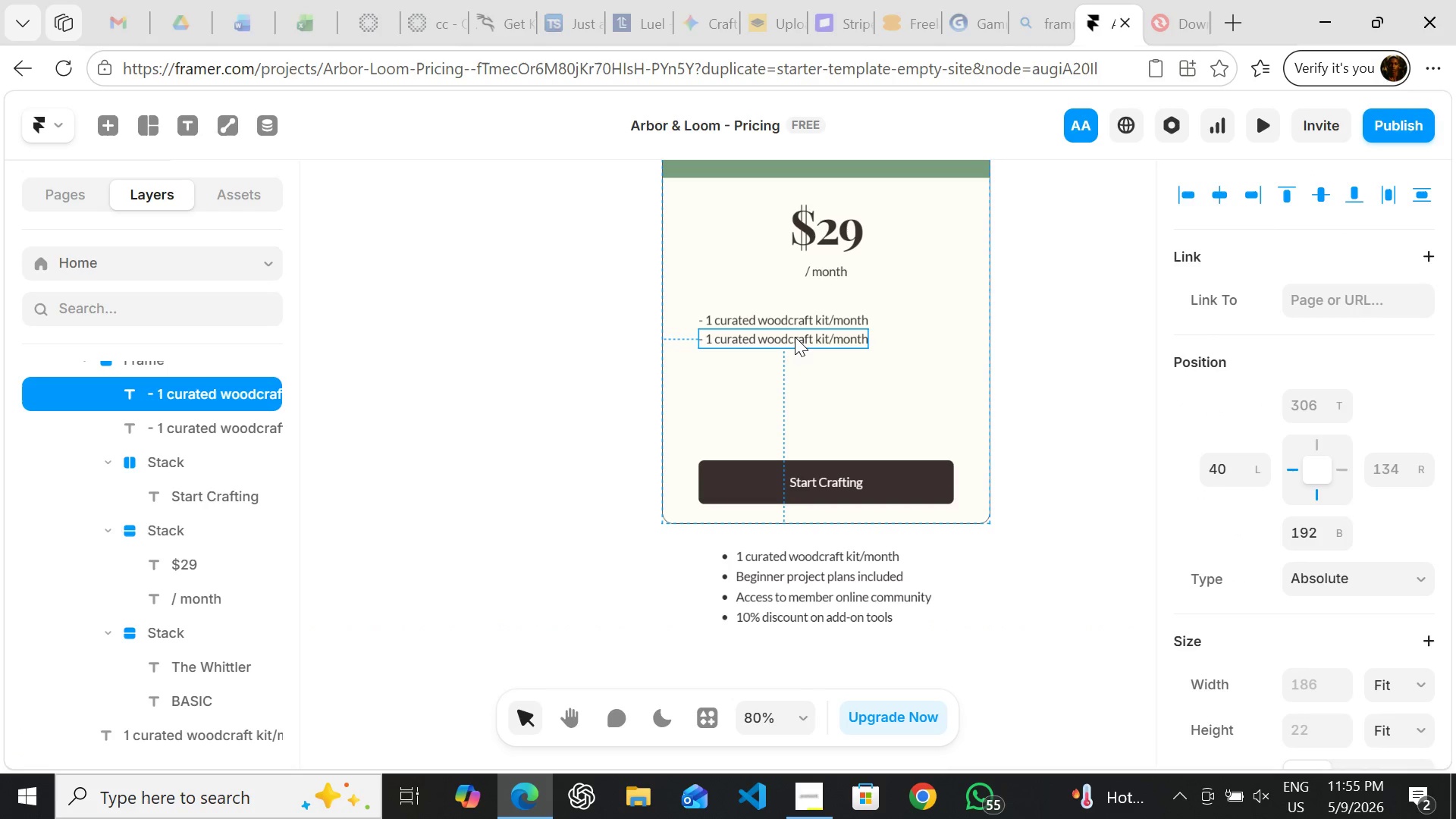 
double_click([795, 337])
 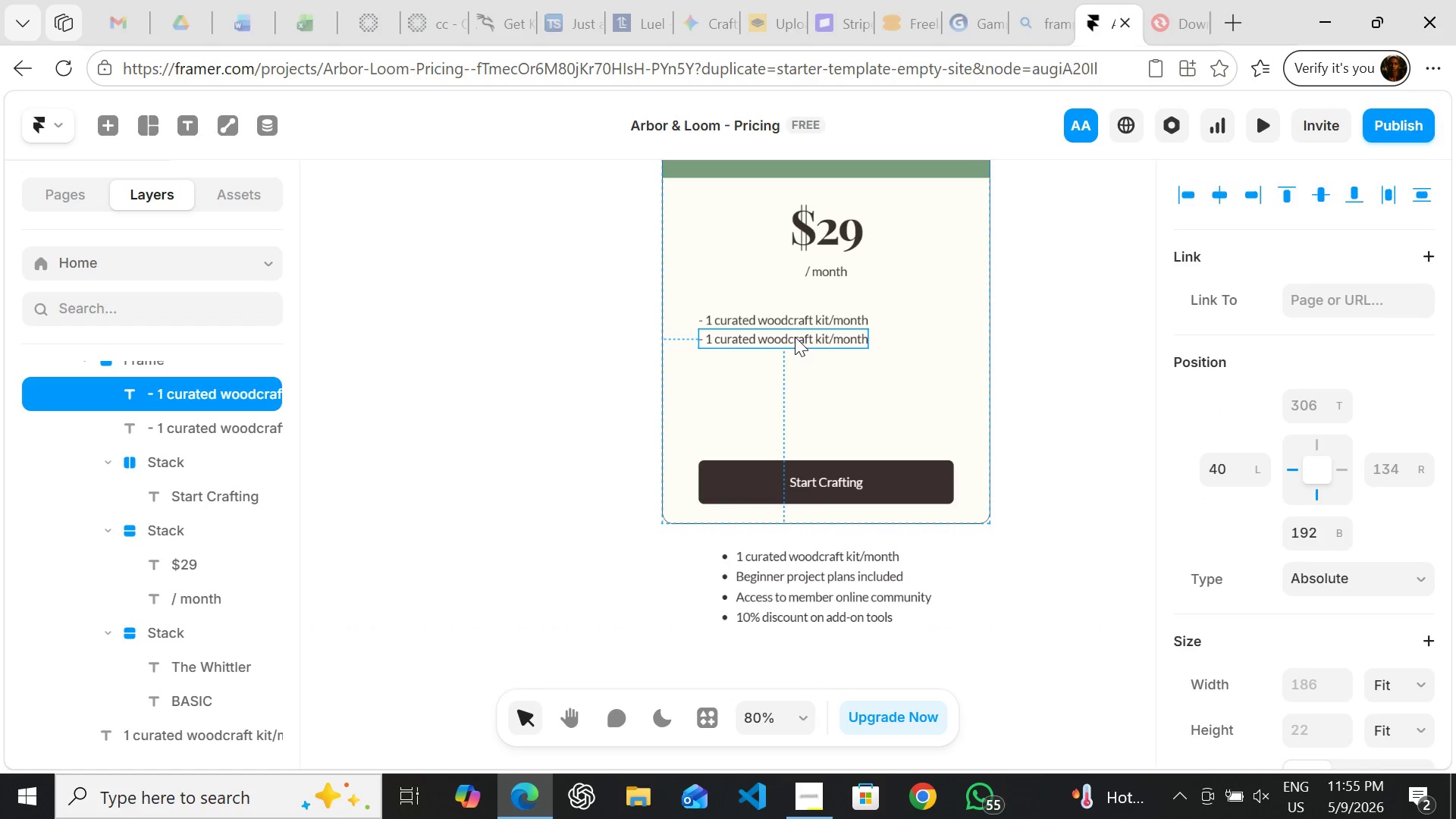 
triple_click([795, 337])
 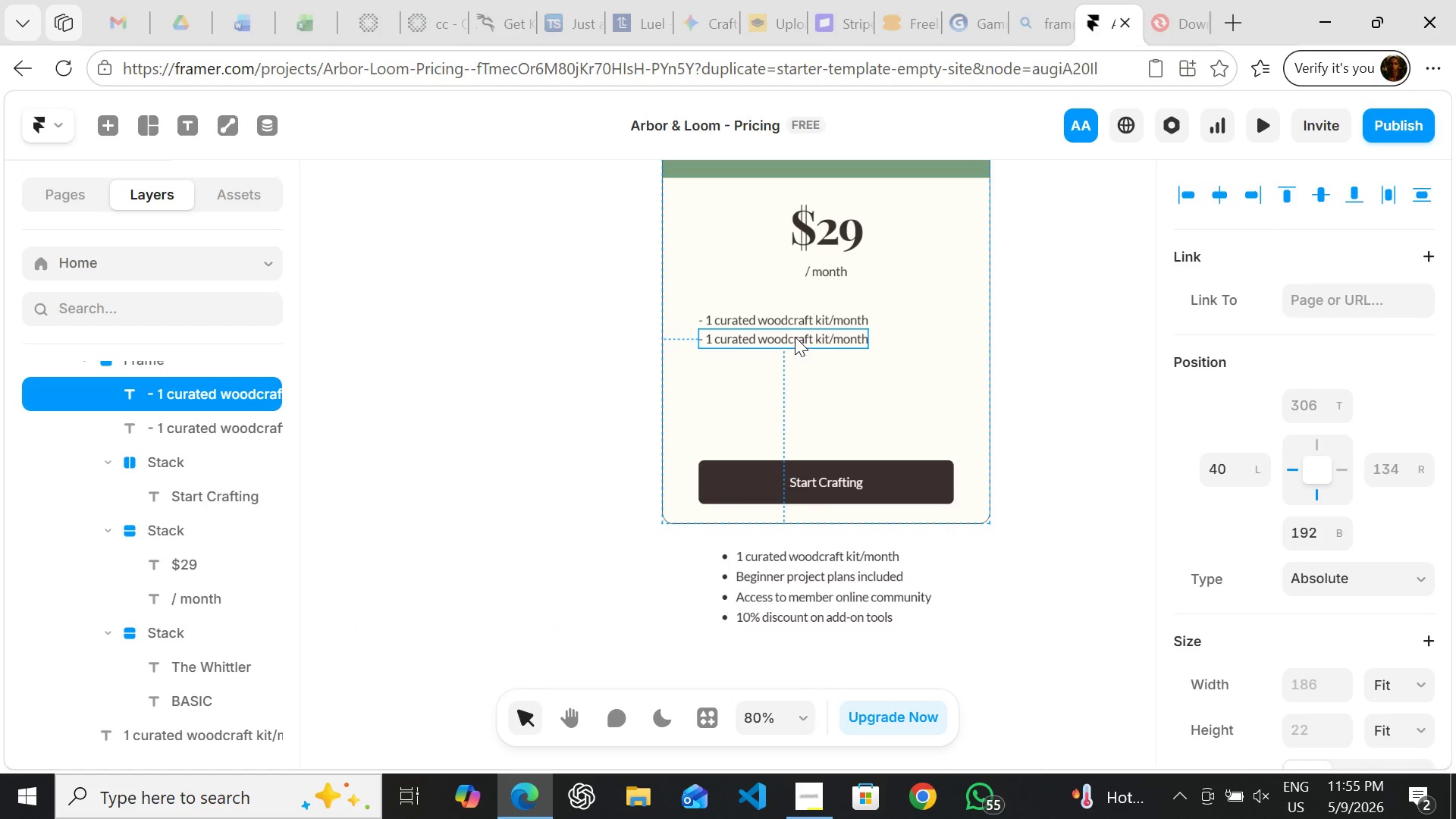 
triple_click([795, 337])
 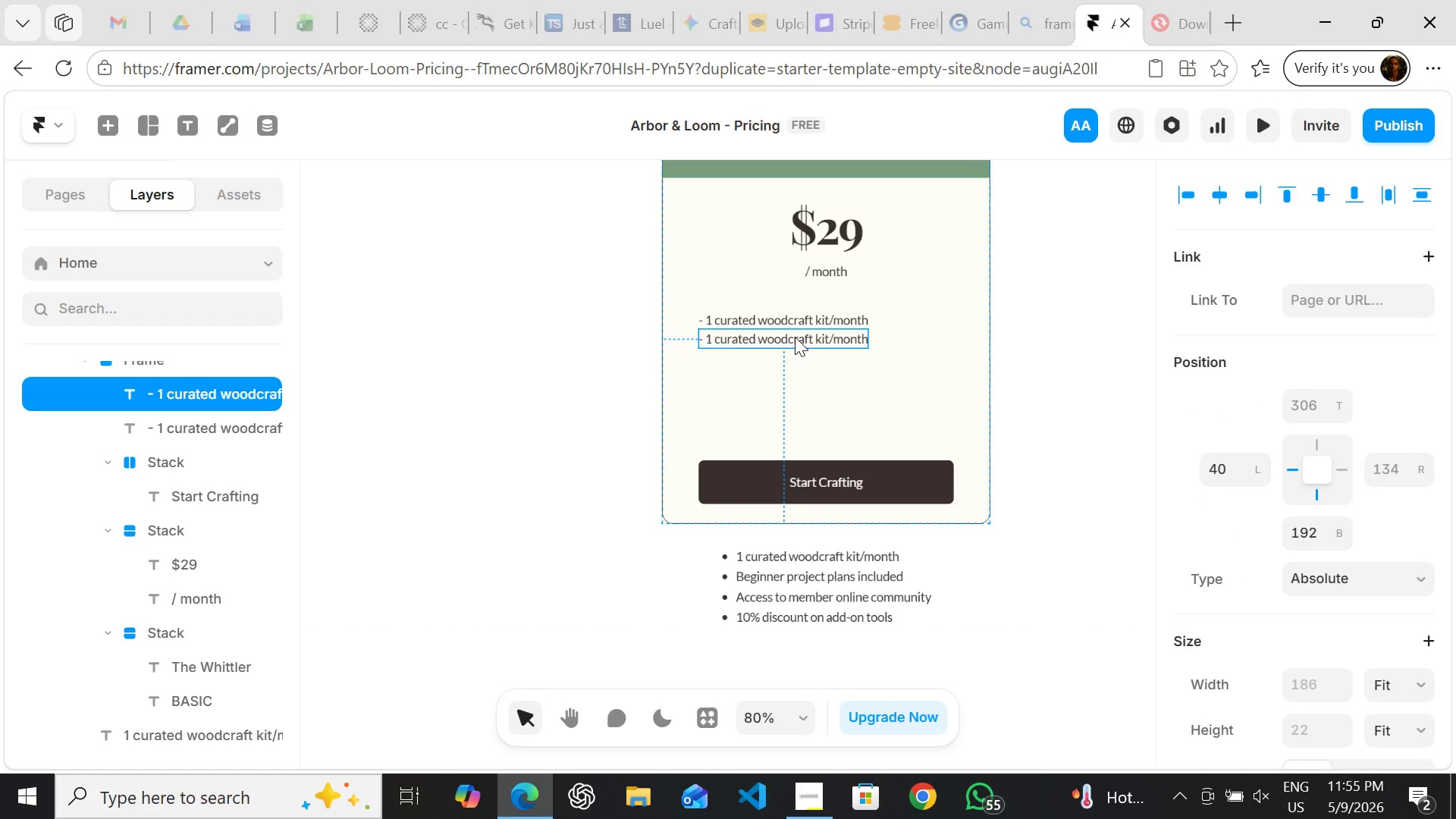 
triple_click([795, 337])
 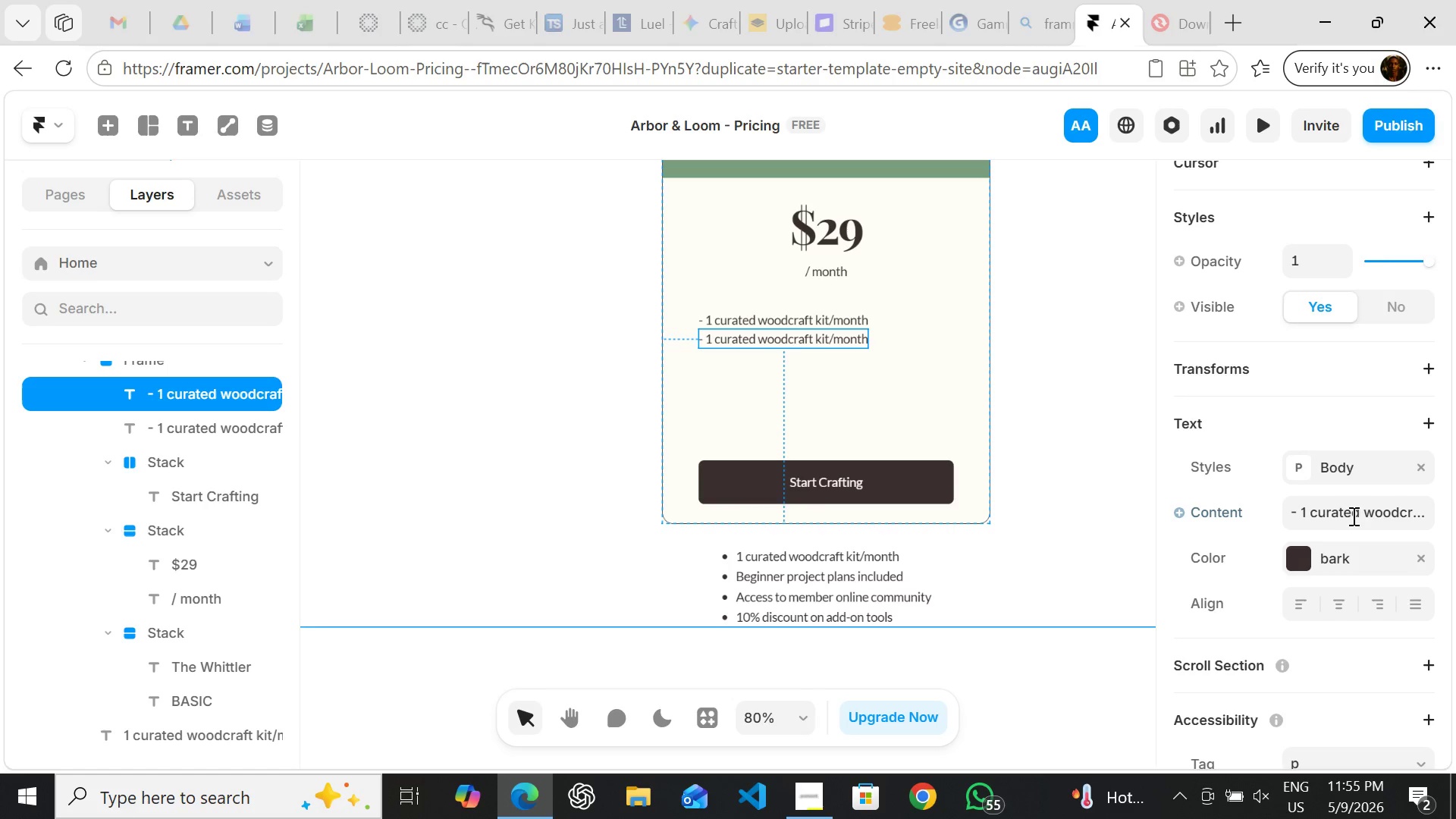 
double_click([1371, 516])
 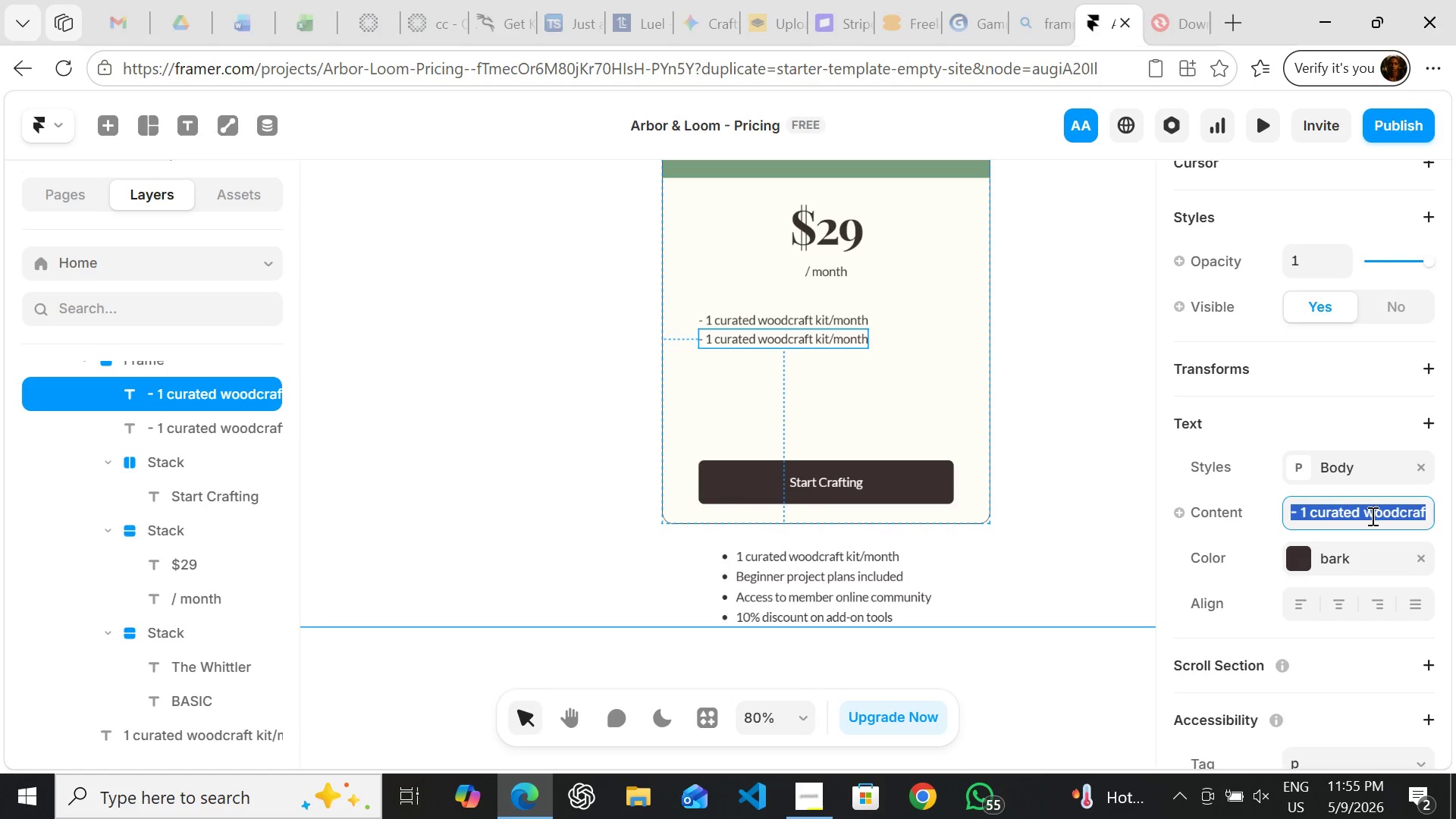 
triple_click([1371, 516])
 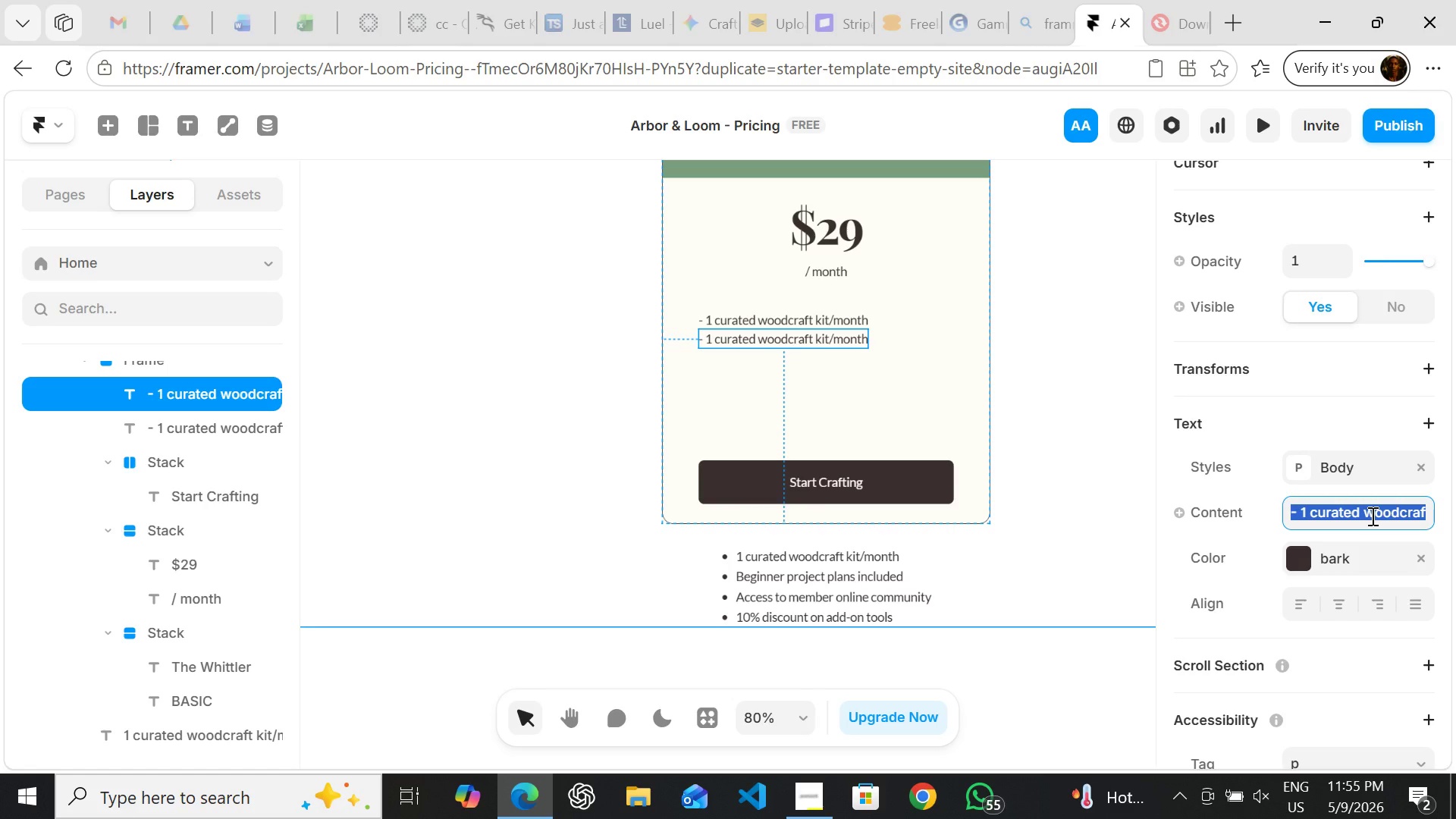 
key(Control+V)
 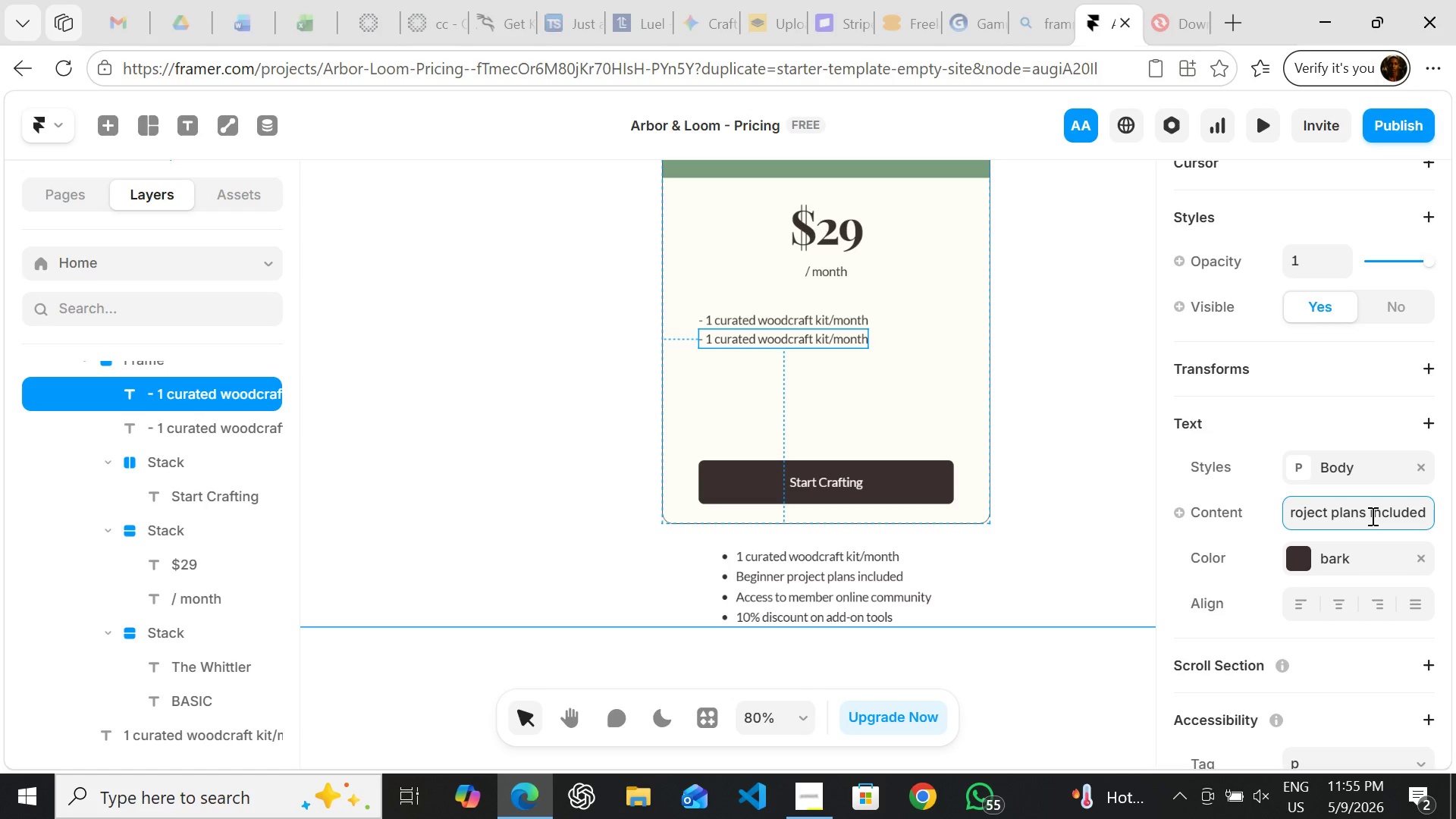 
key(Enter)
 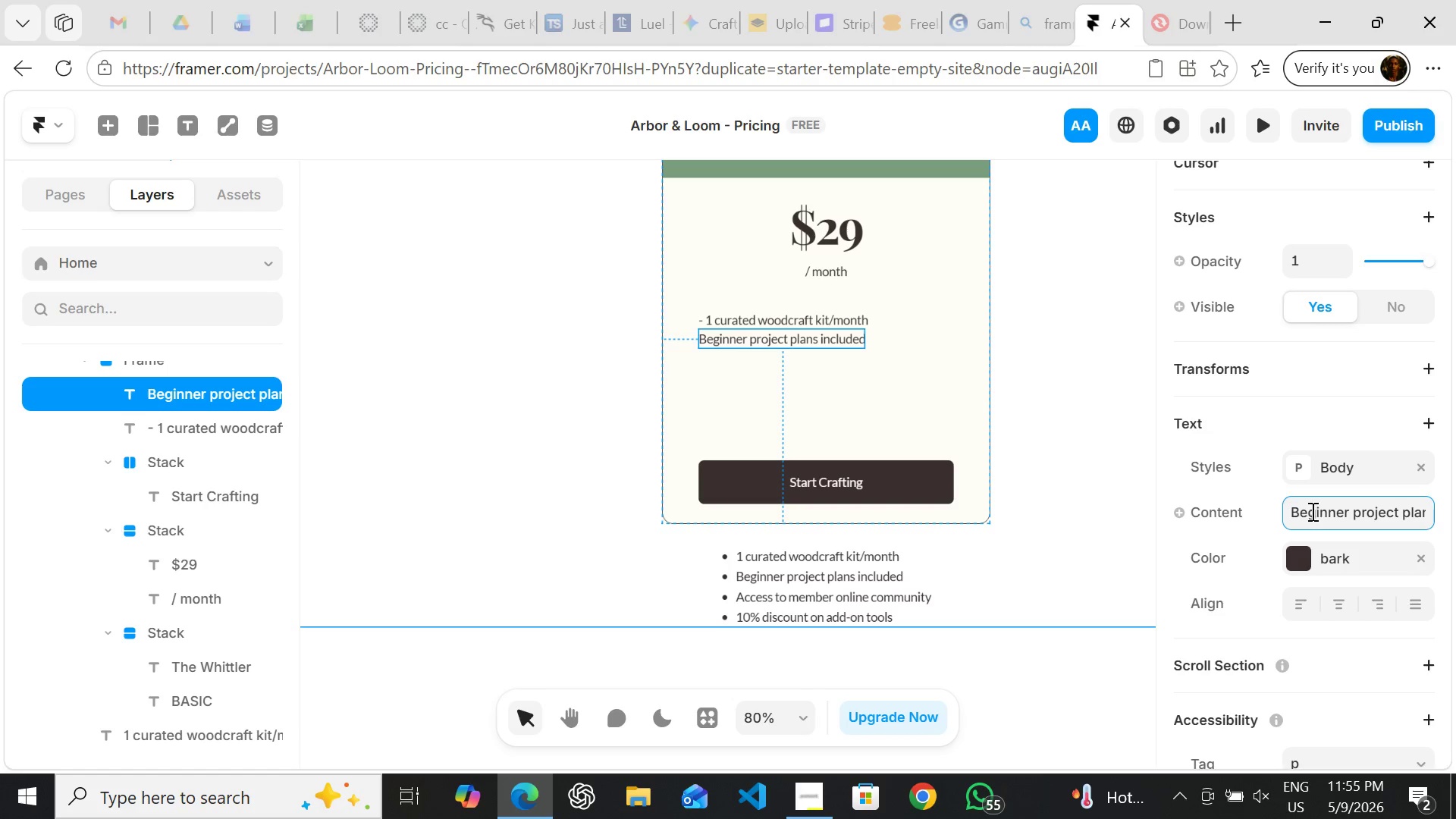 
left_click([1291, 511])
 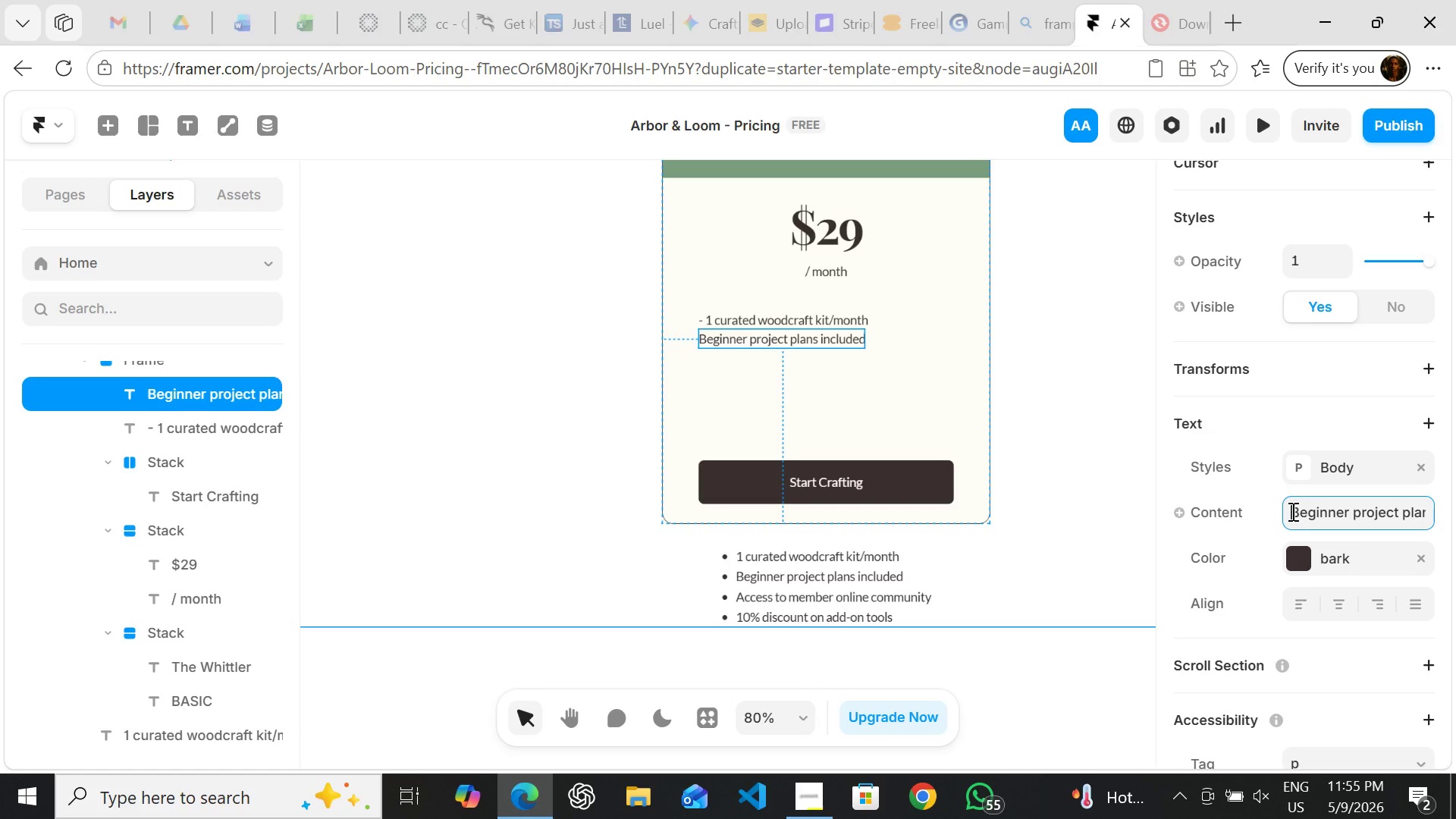 
key(Minus)
 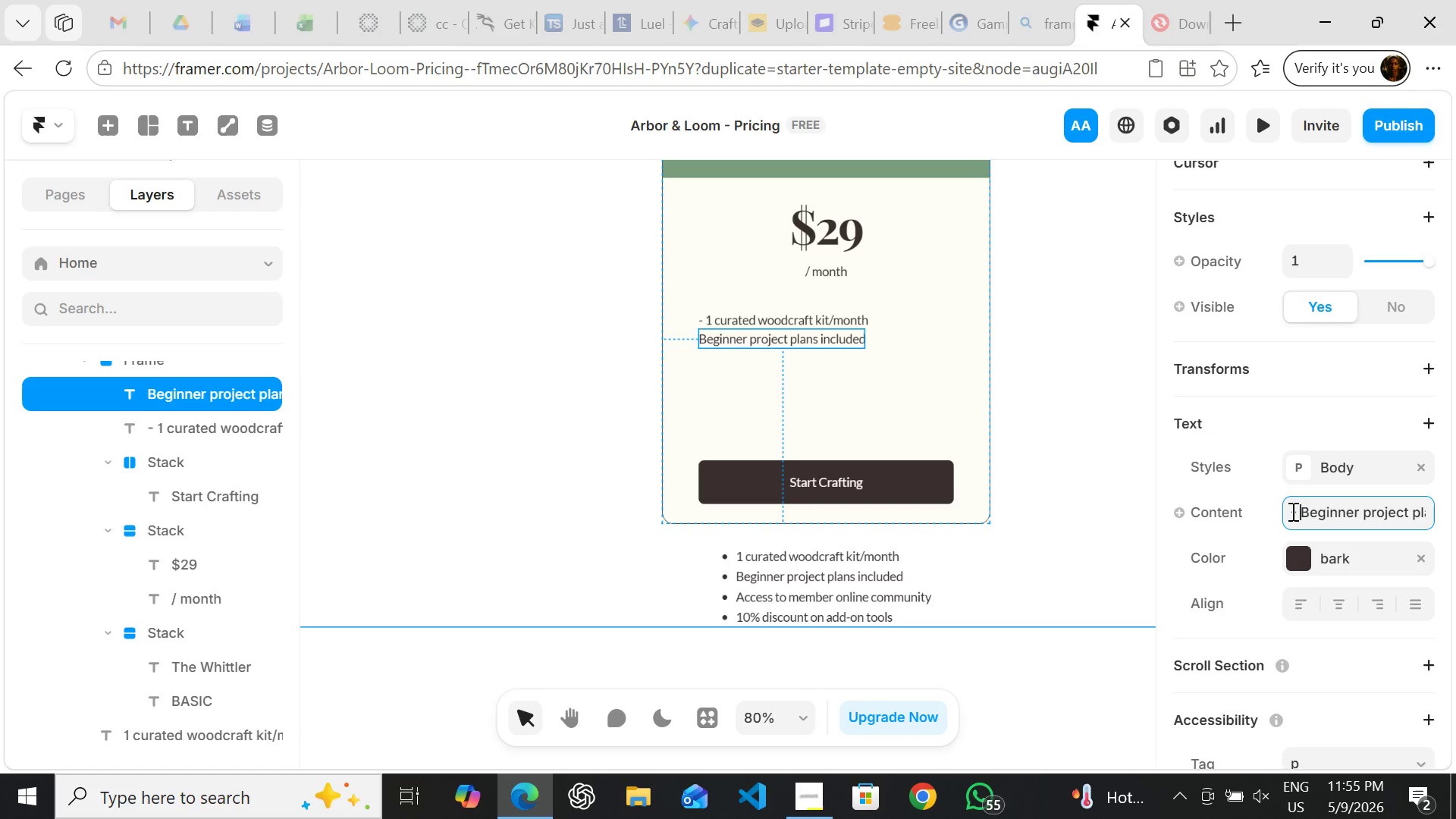 
key(Space)
 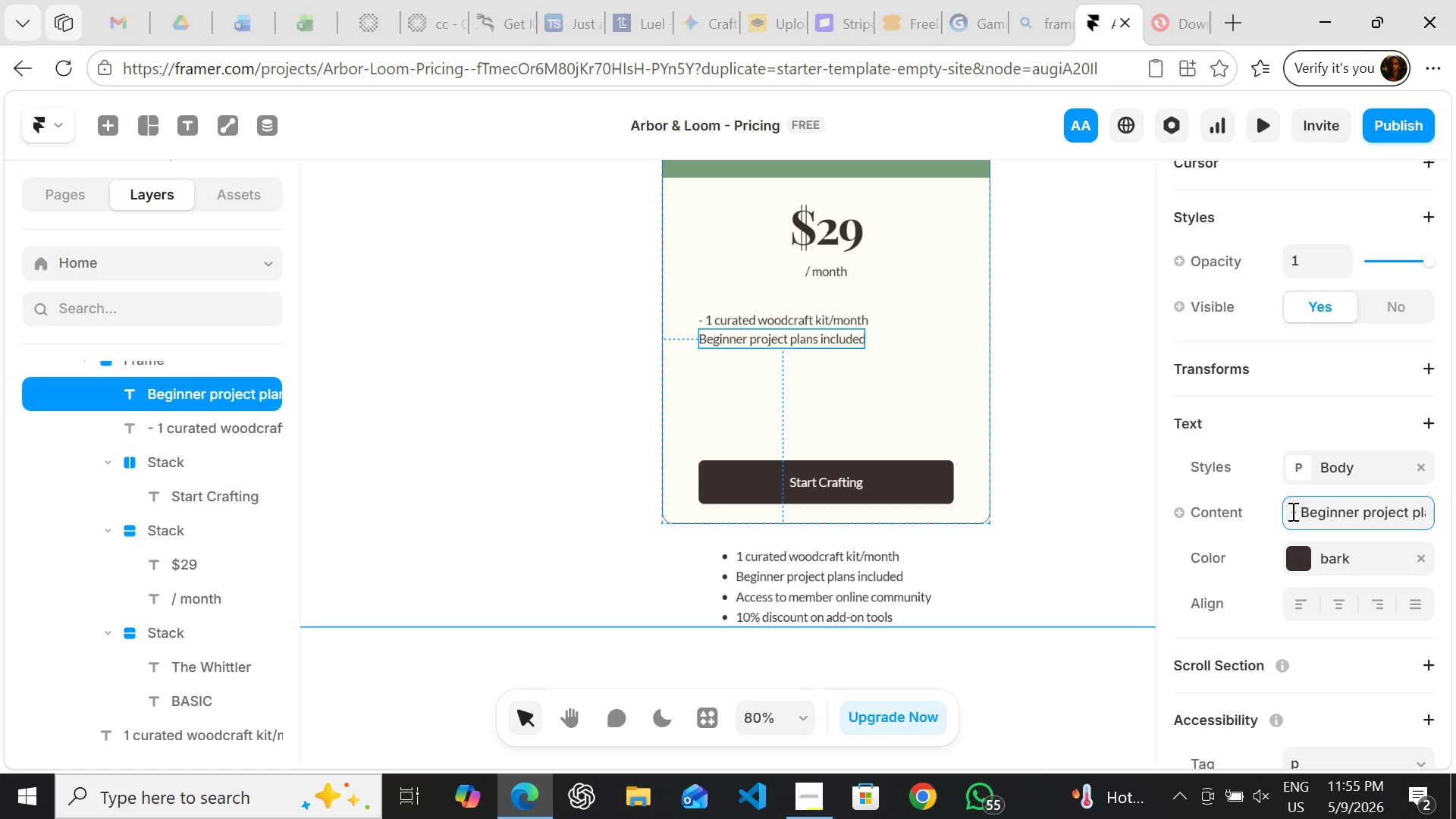 
key(Enter)
 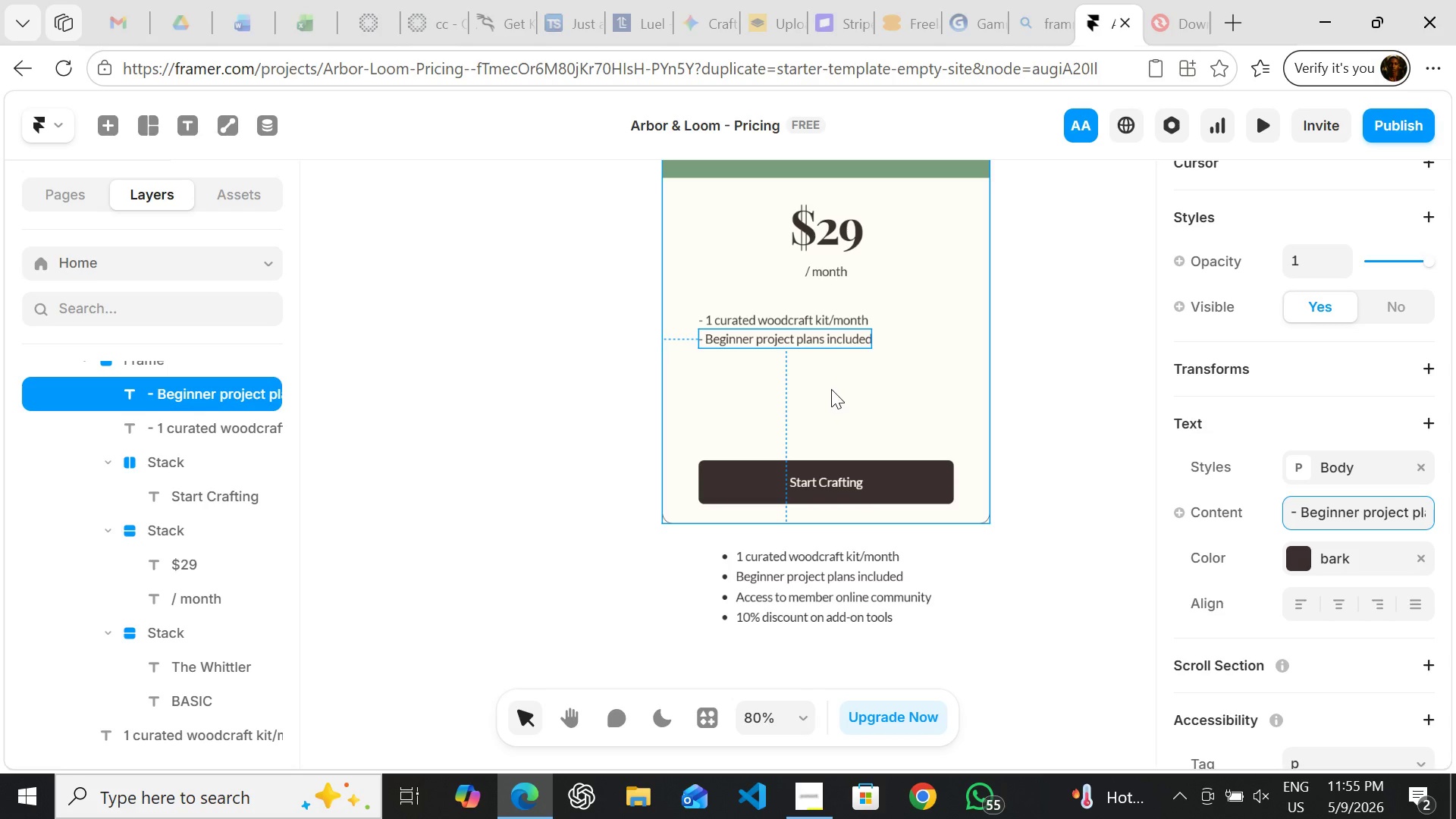 
wait(5.16)
 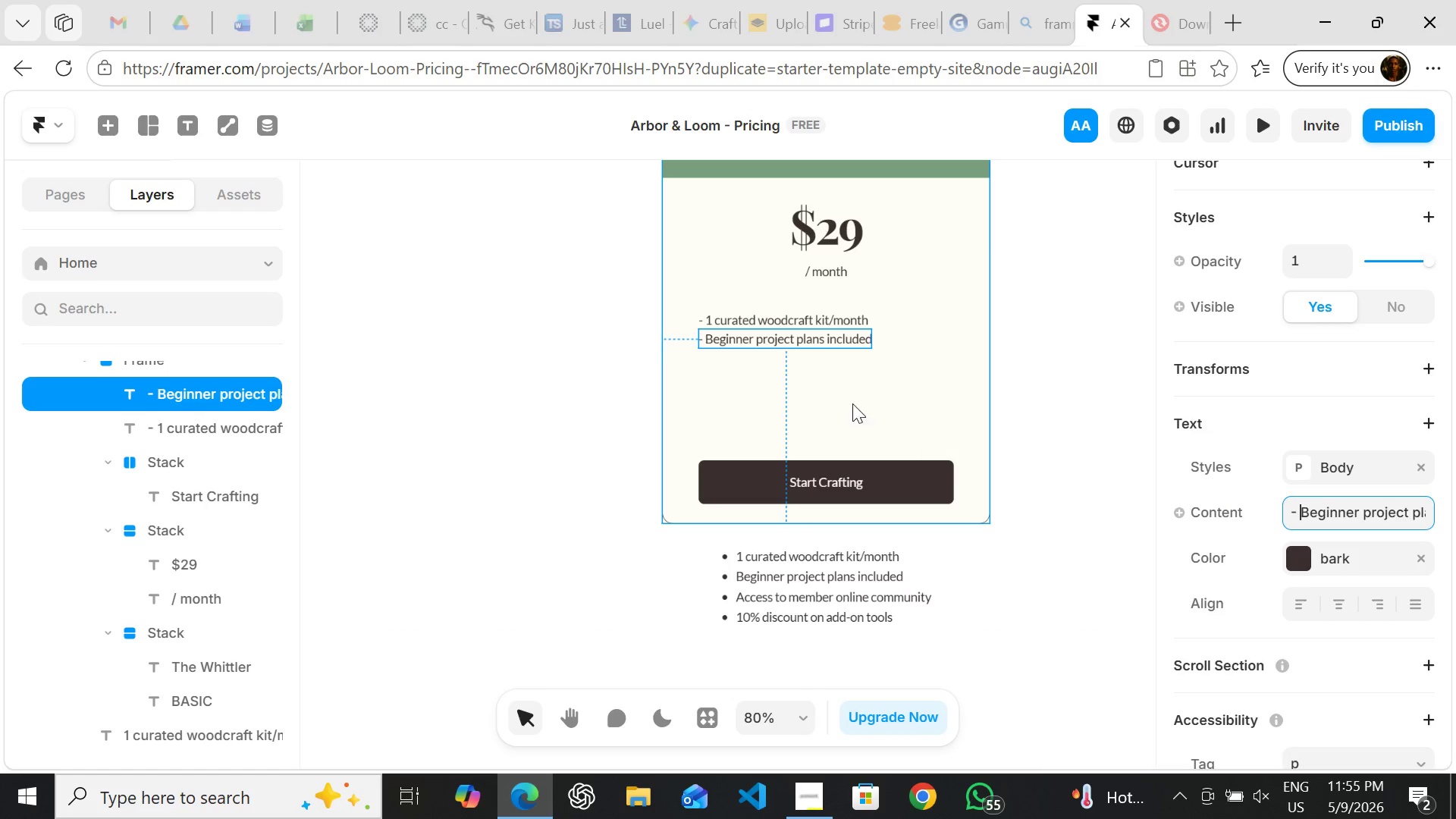 
left_click([831, 389])
 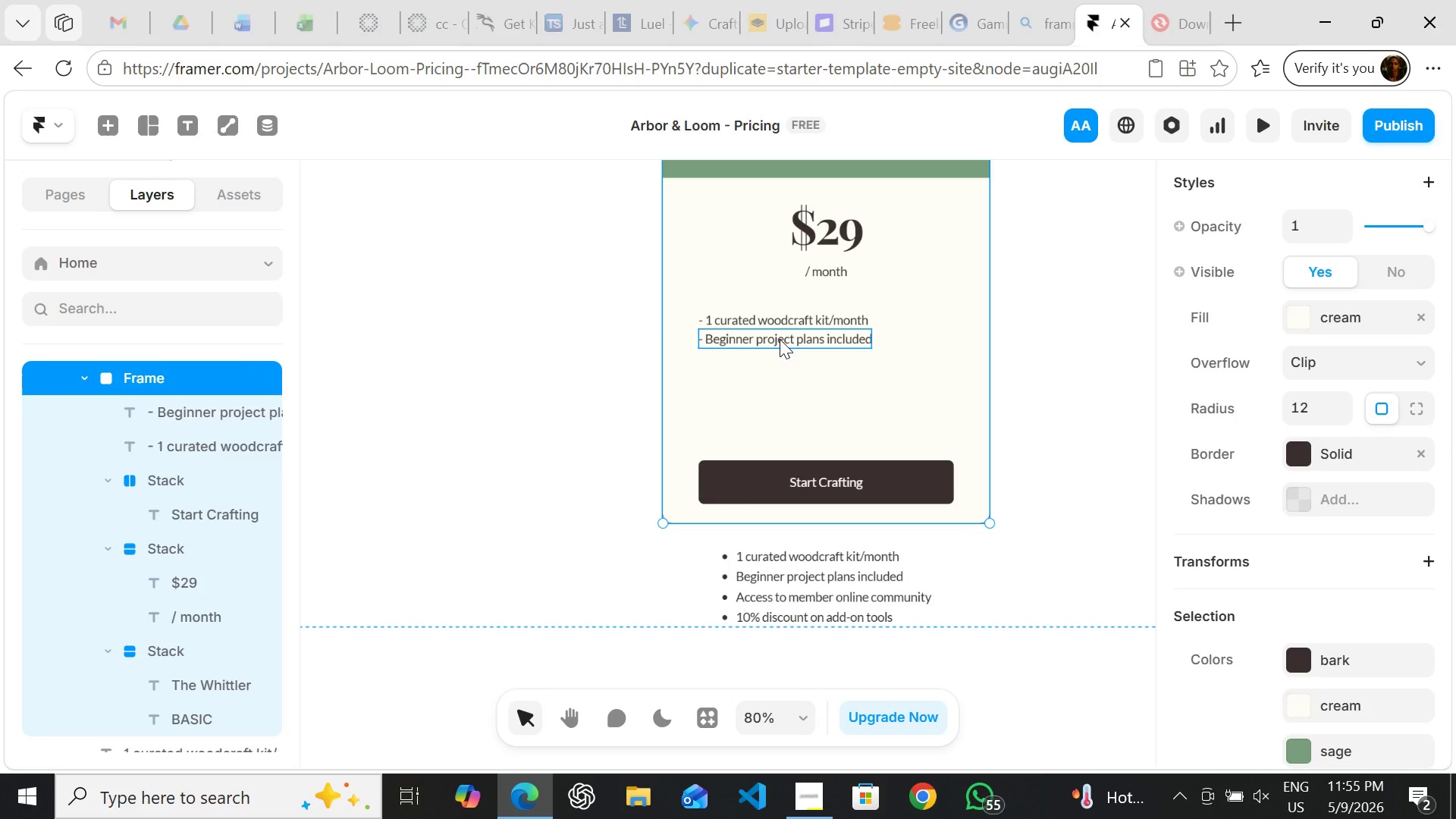 
left_click([780, 339])
 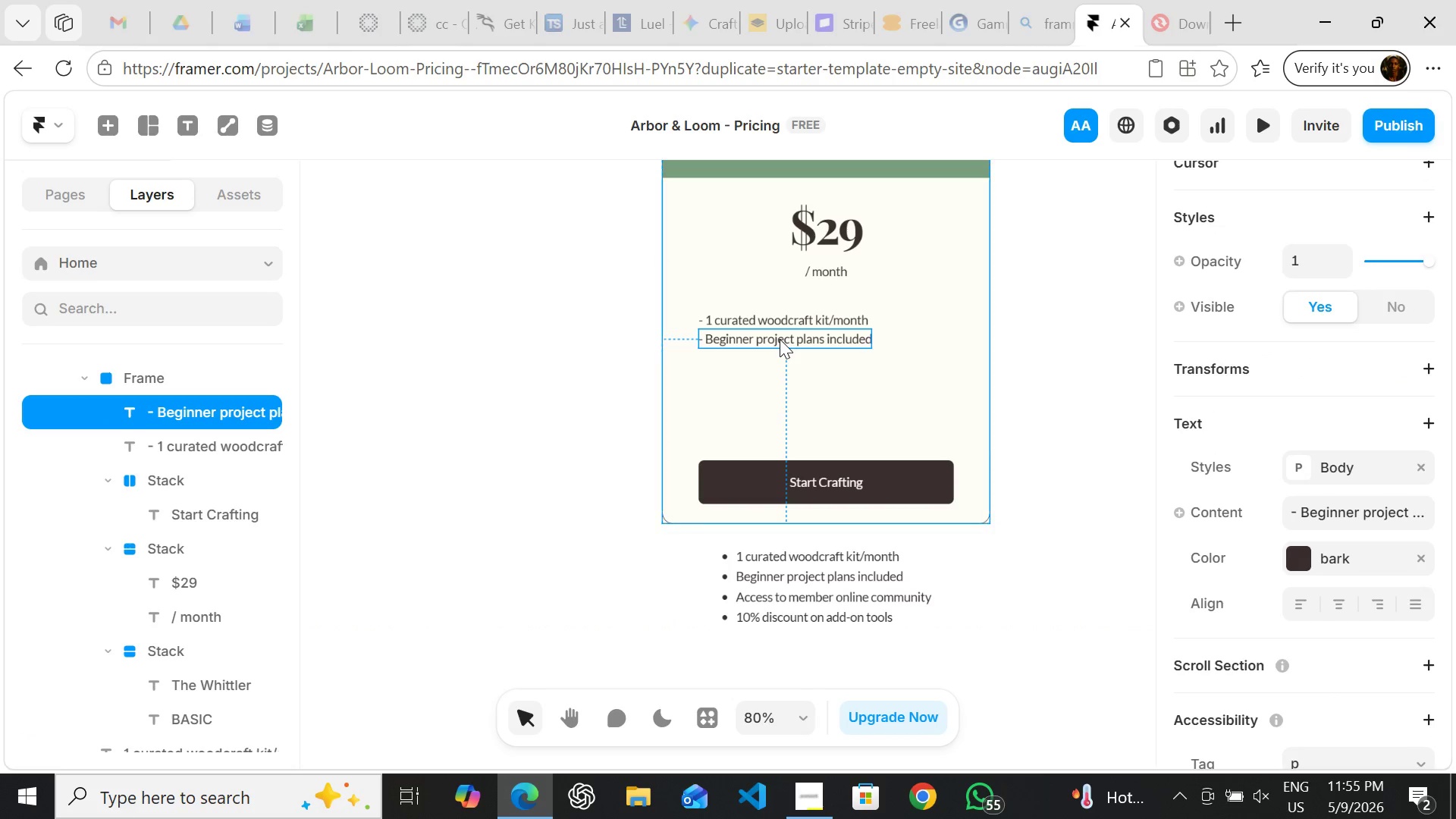 
key(Control+D)
 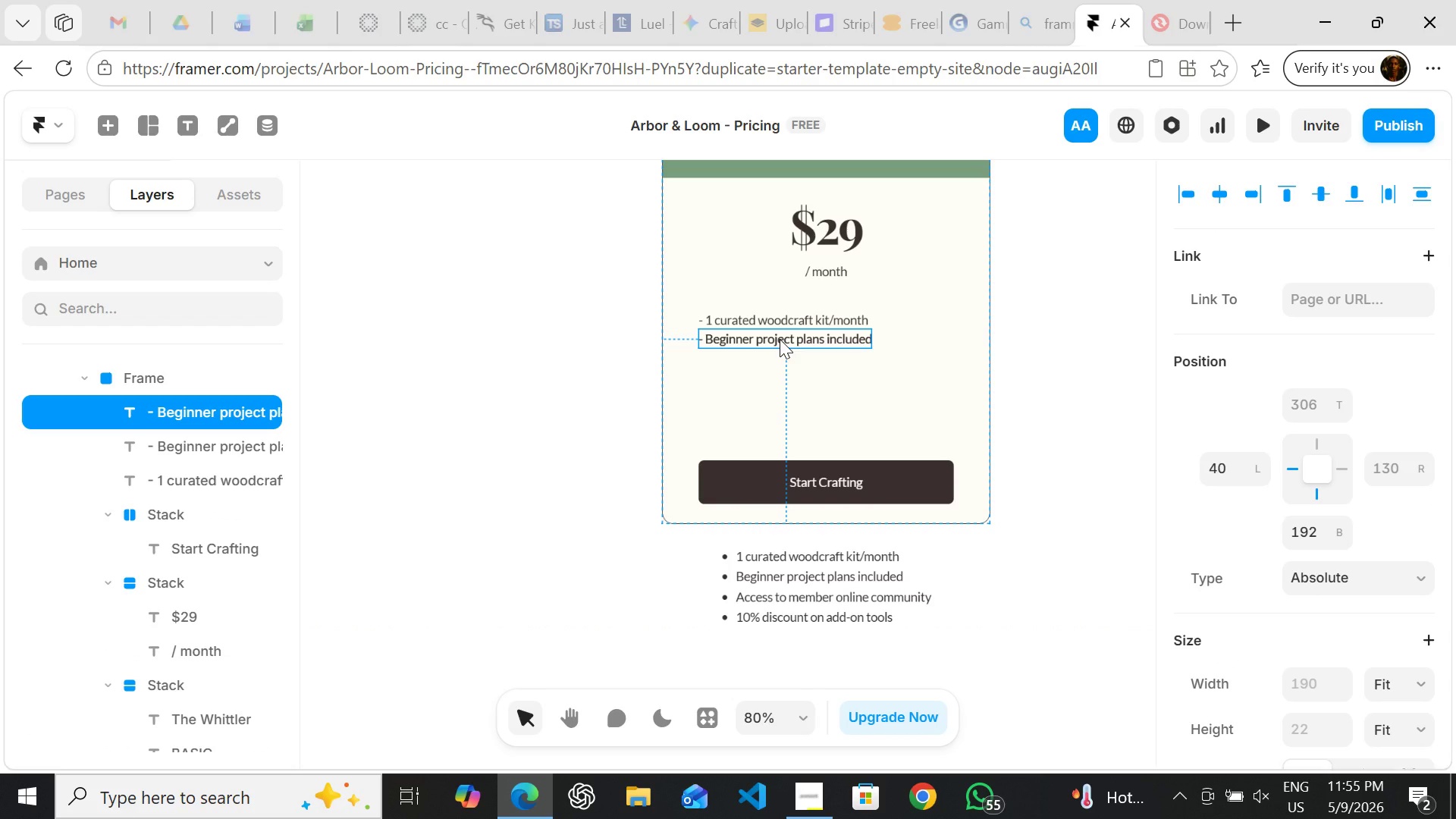 
hold_key(key=ShiftLeft, duration=0.34)
 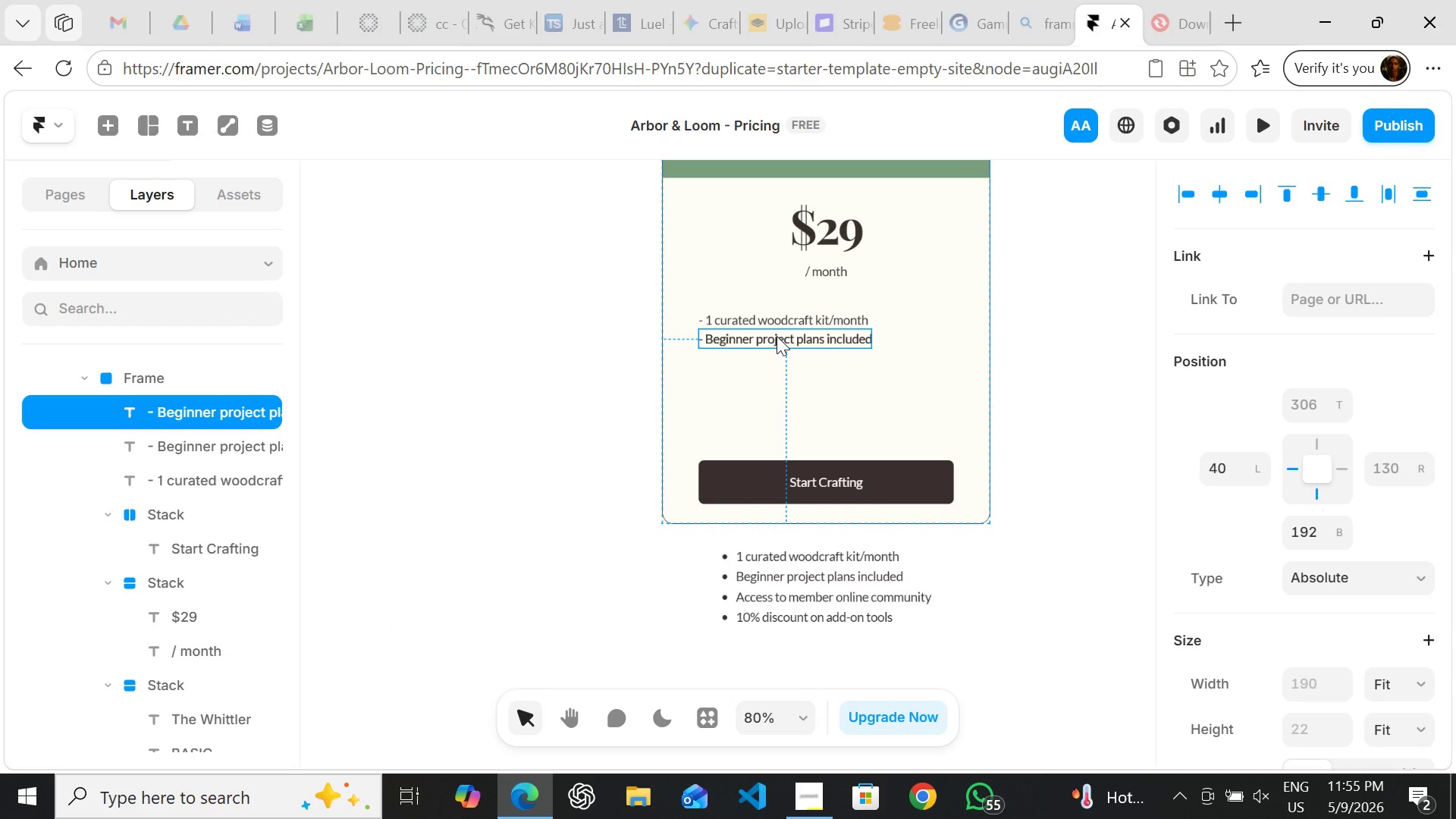 
left_click_drag(start_coordinate=[777, 336], to_coordinate=[774, 353])
 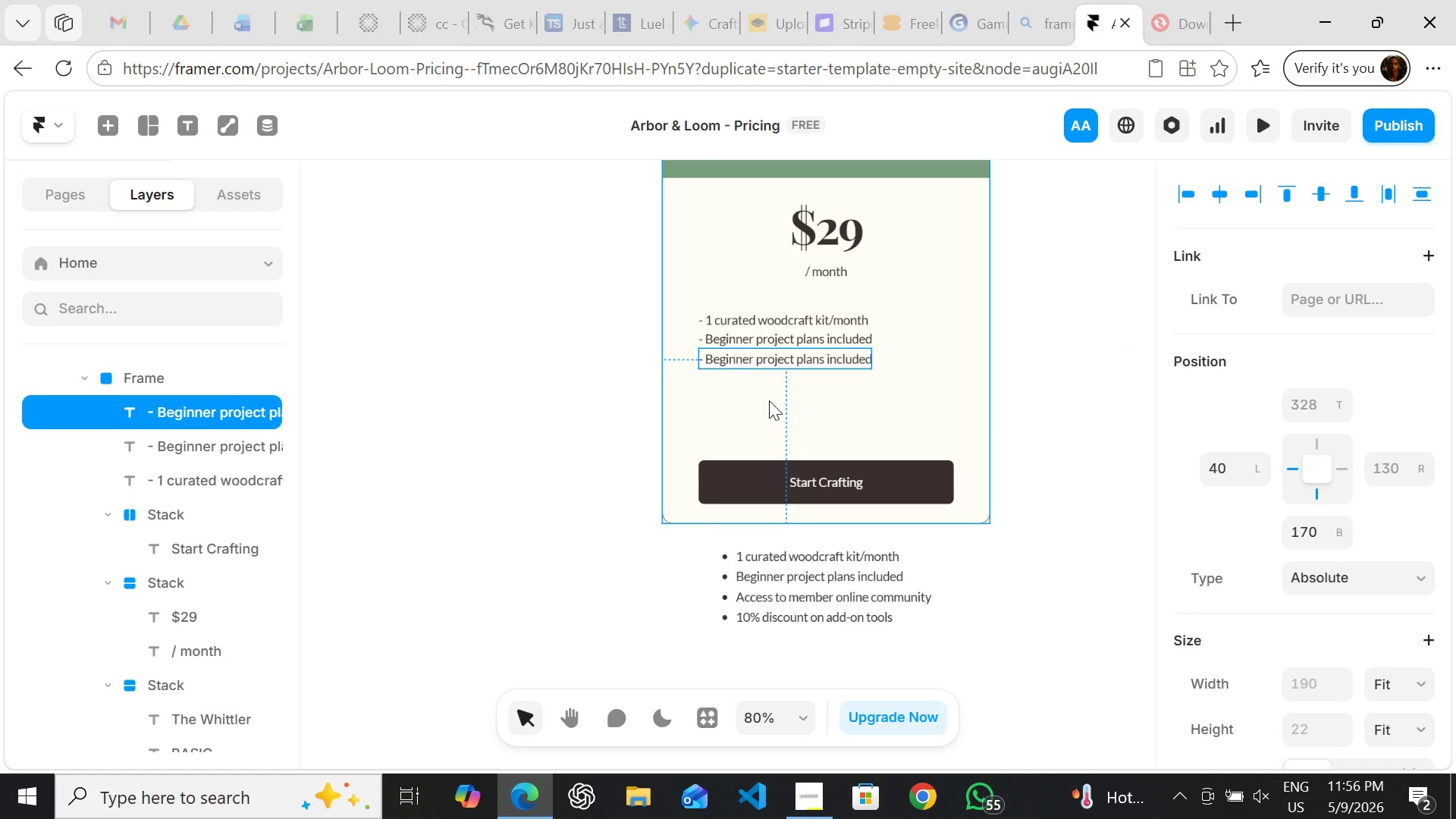 
left_click([769, 400])
 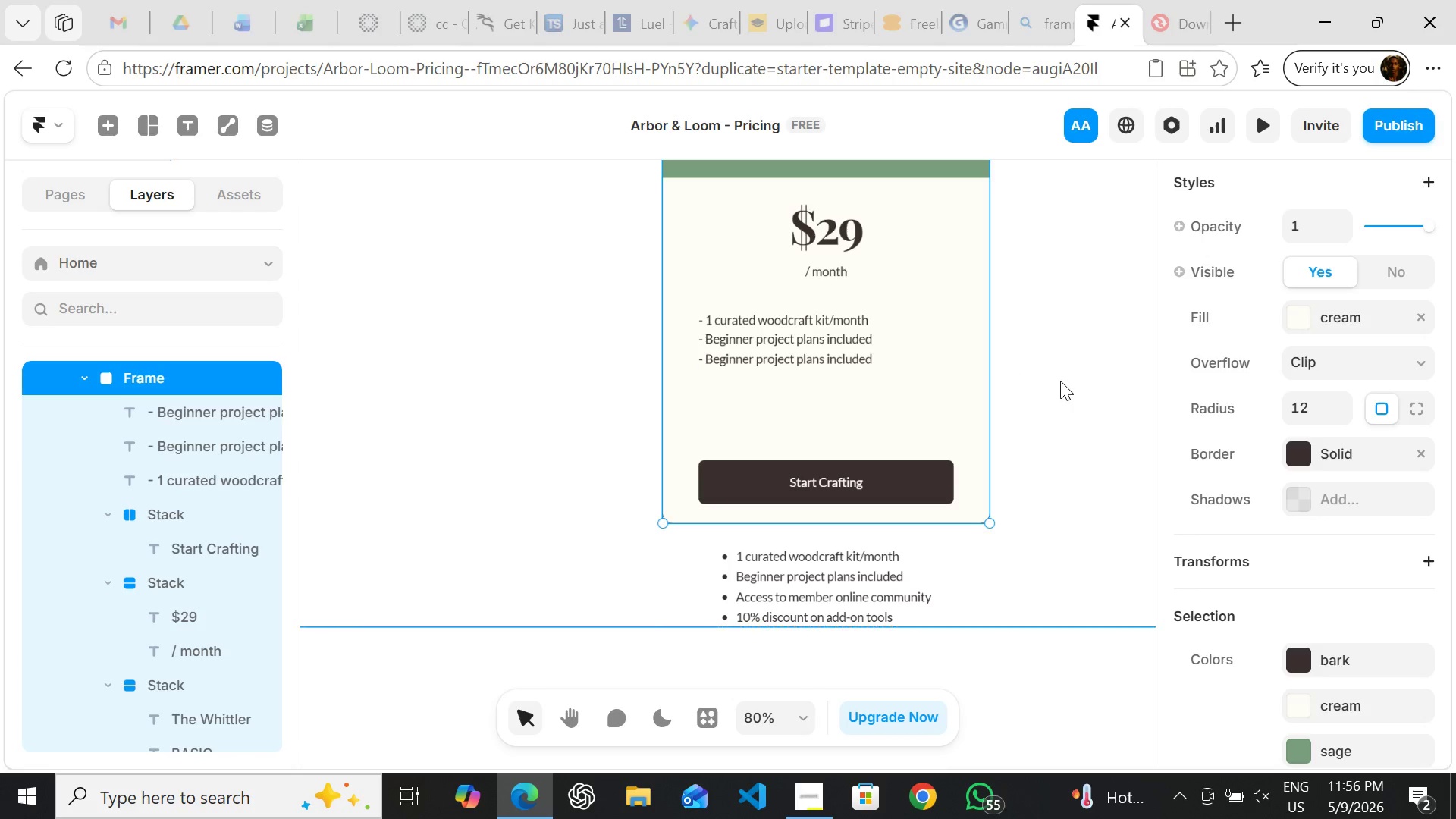 
wait(12.61)
 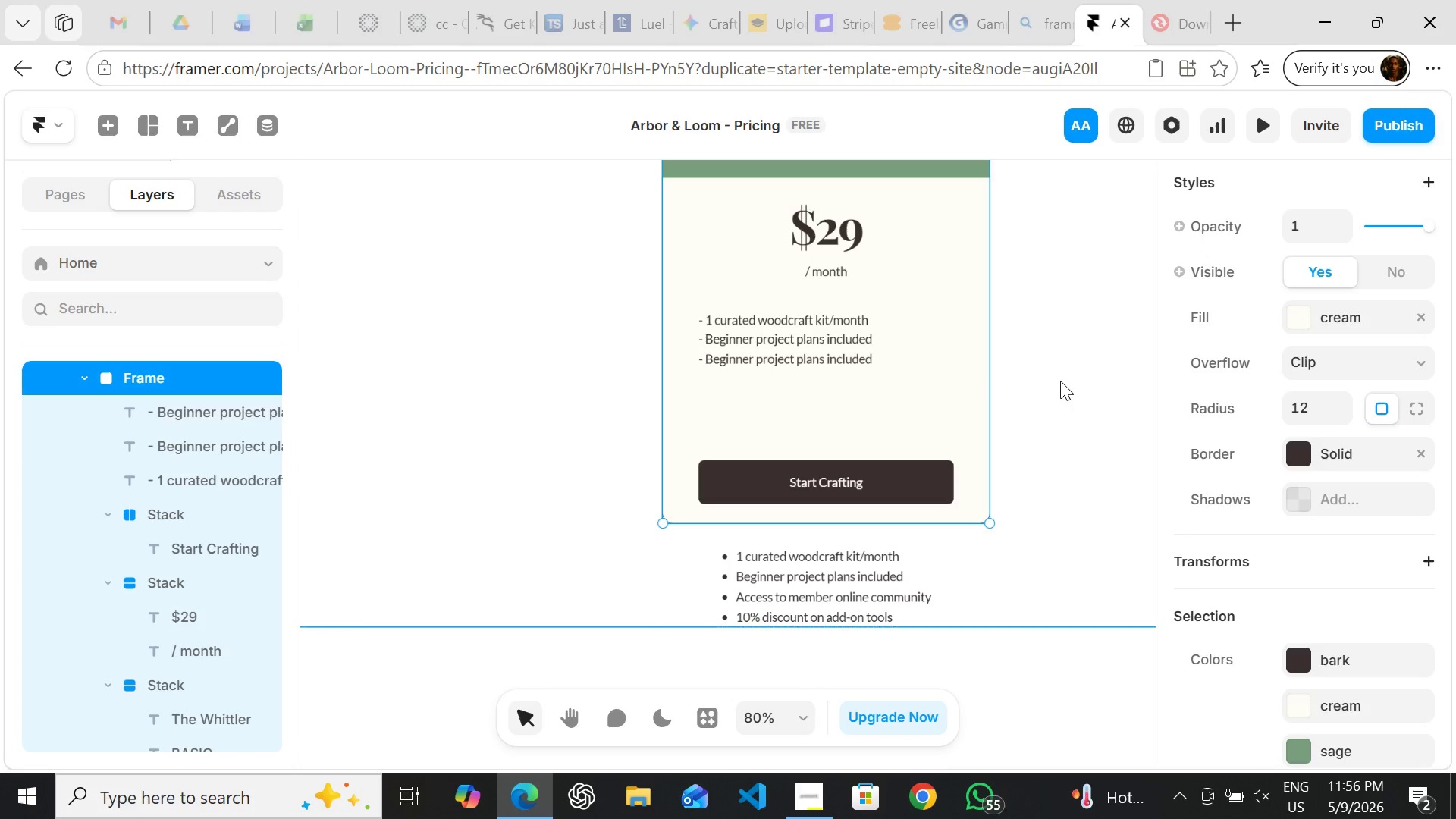 
double_click([820, 593])
 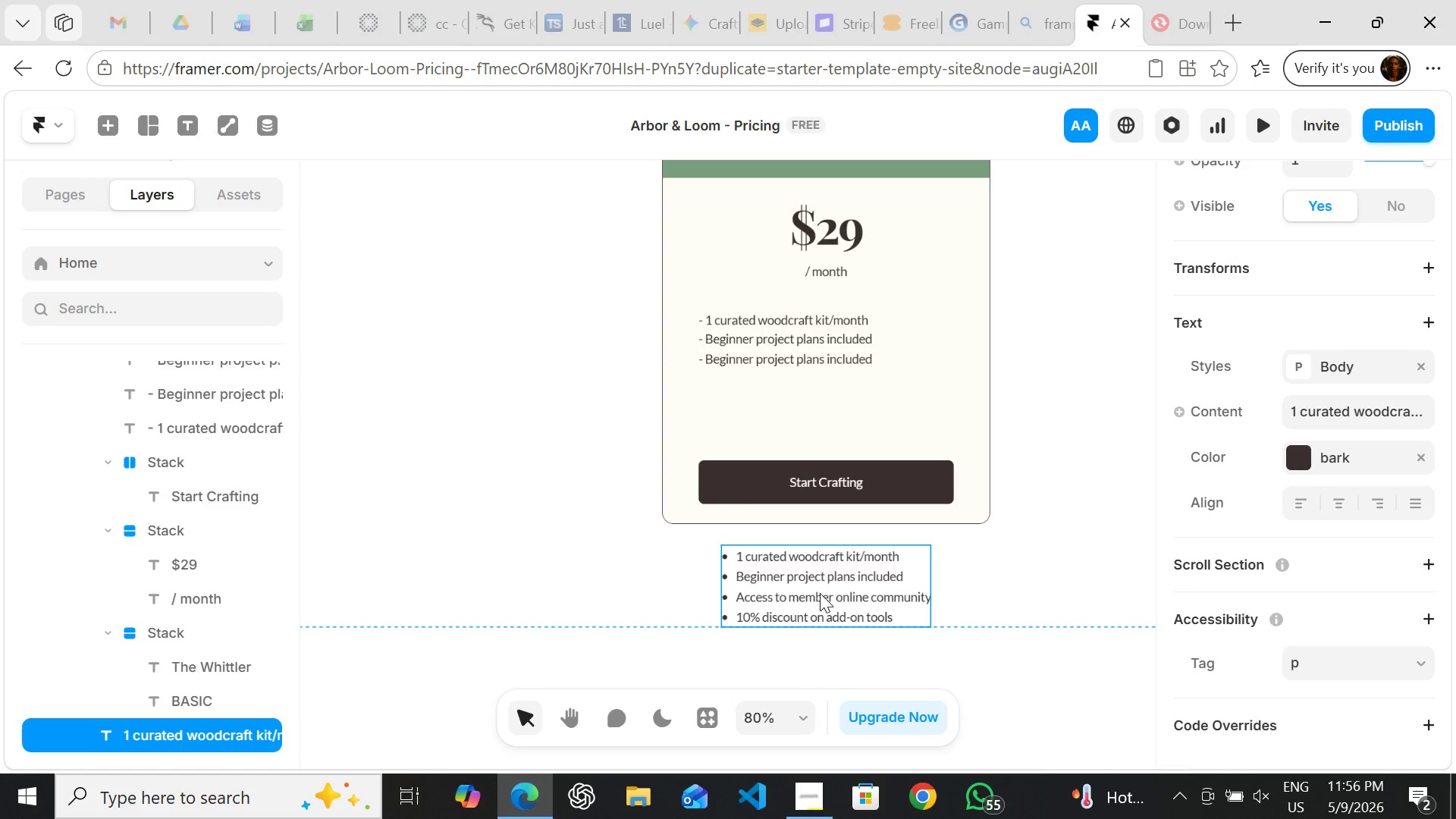 
triple_click([820, 593])
 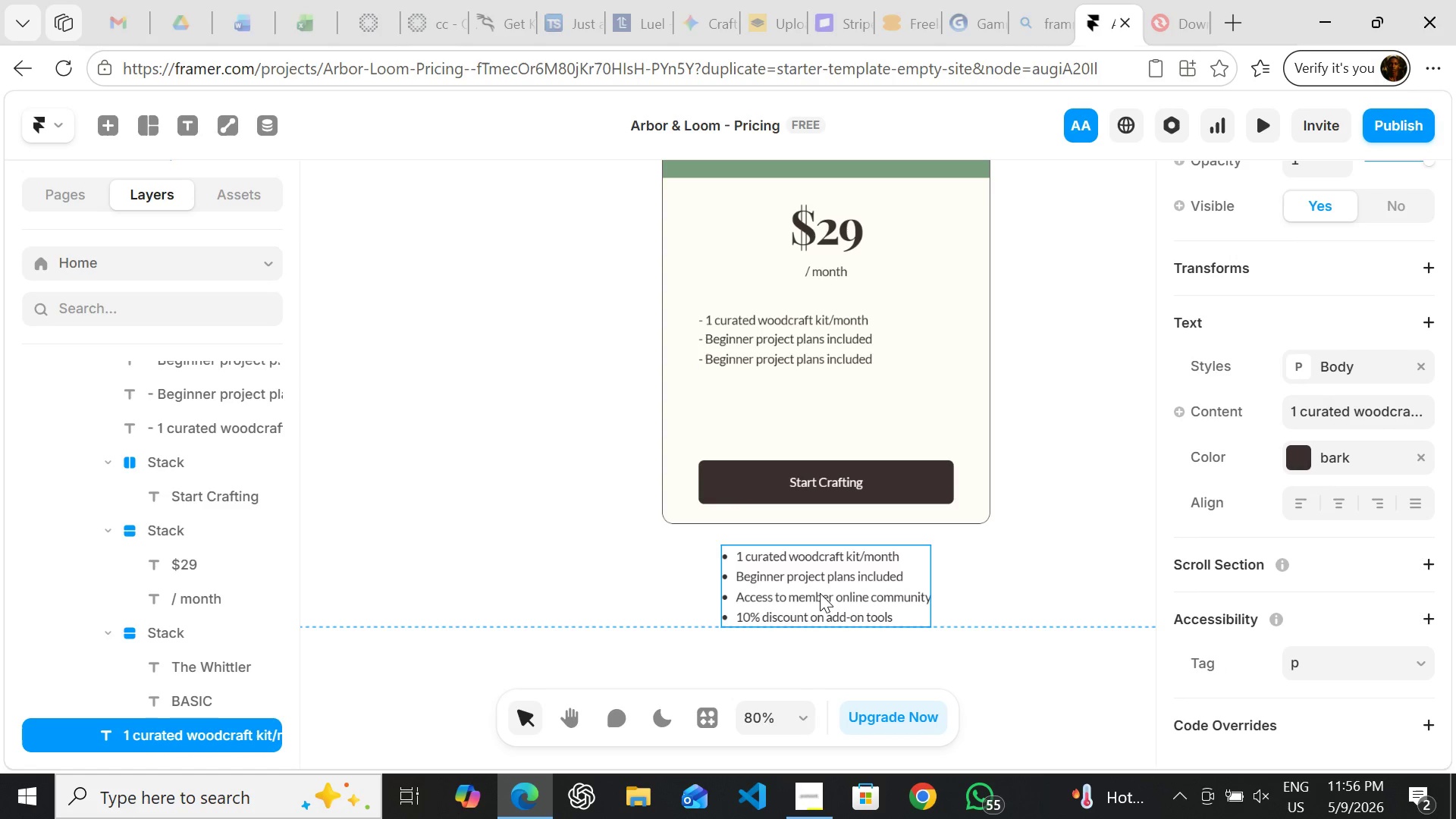 
triple_click([820, 593])
 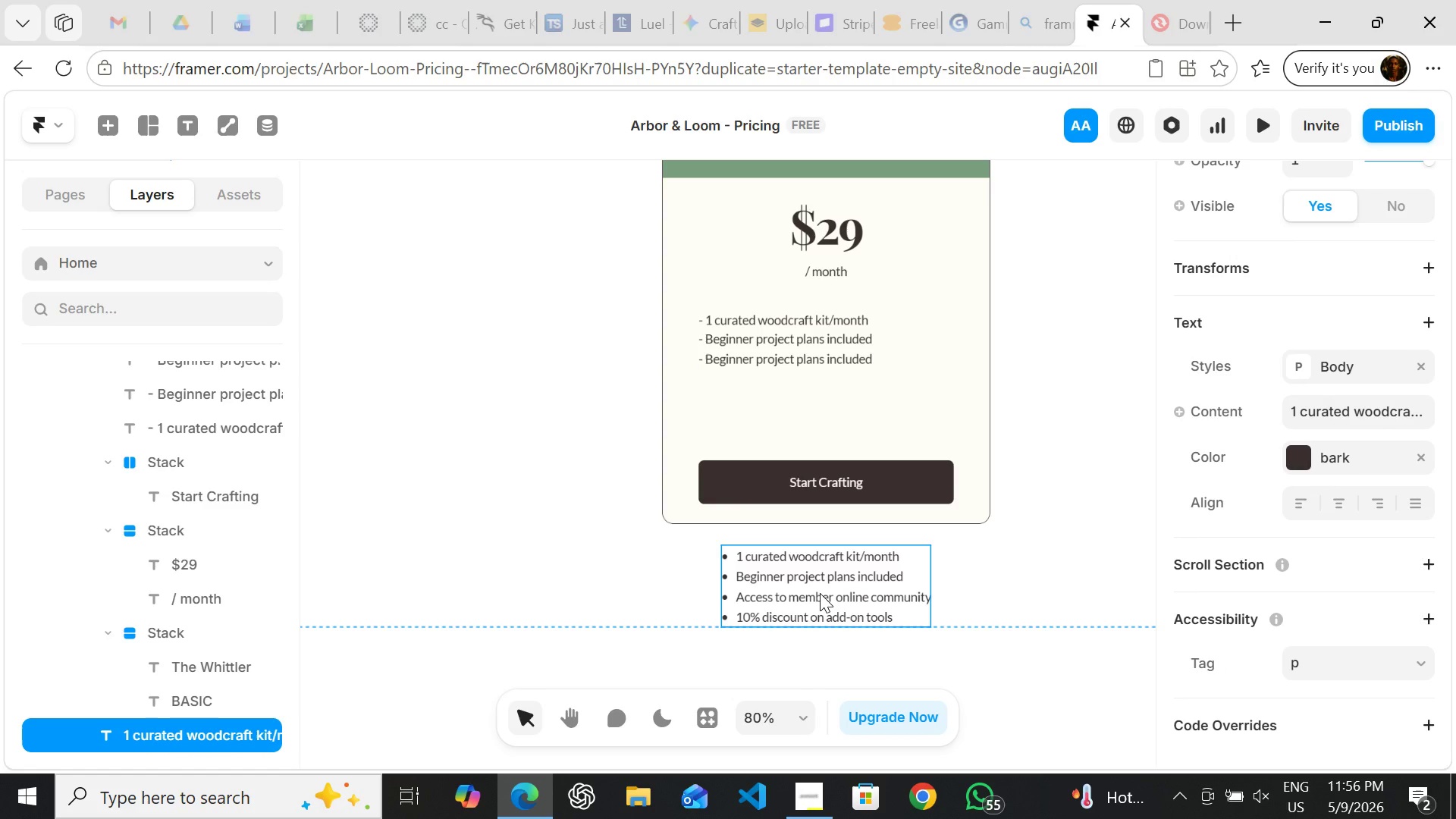 
triple_click([820, 593])
 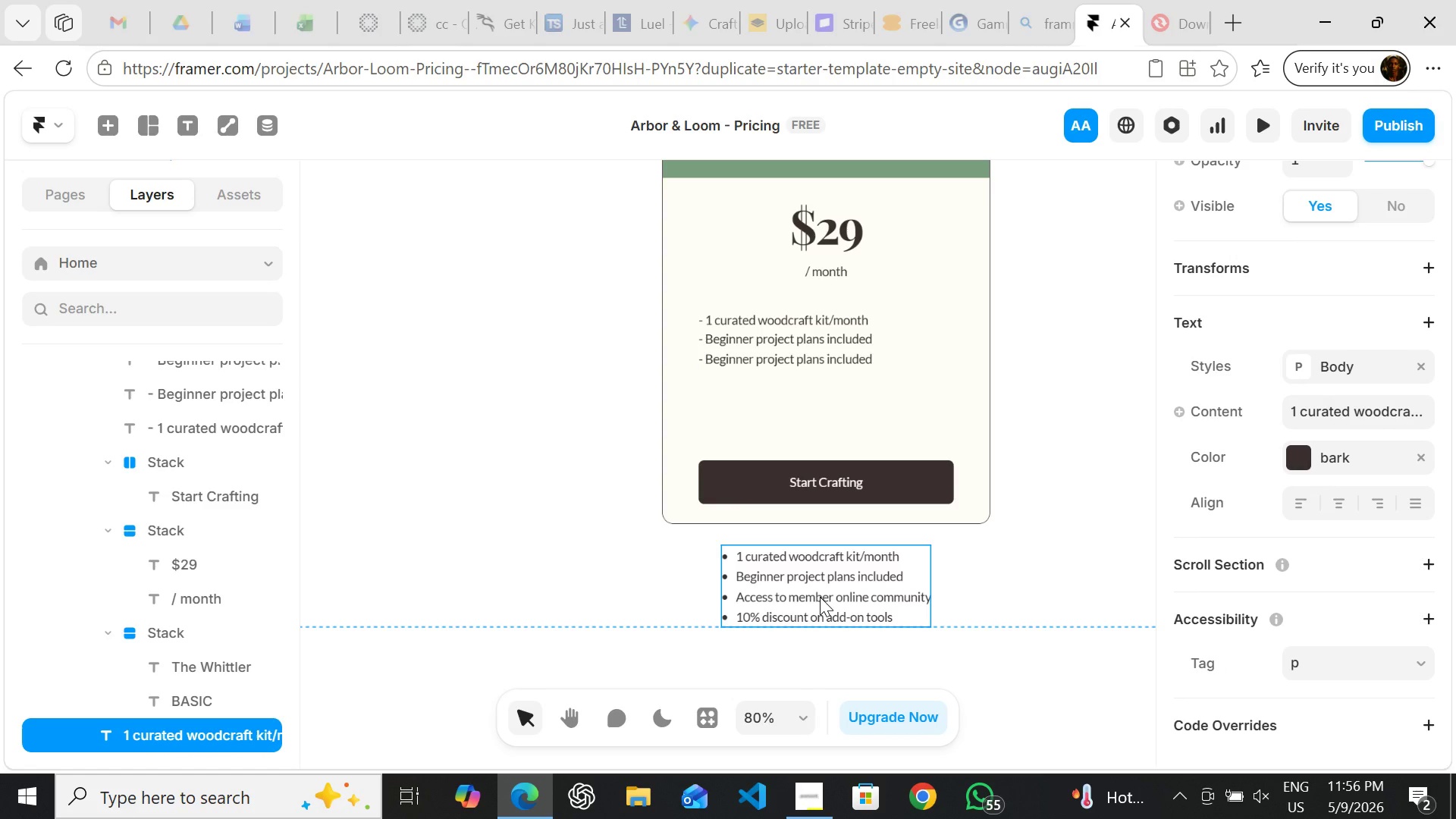 
double_click([820, 597])
 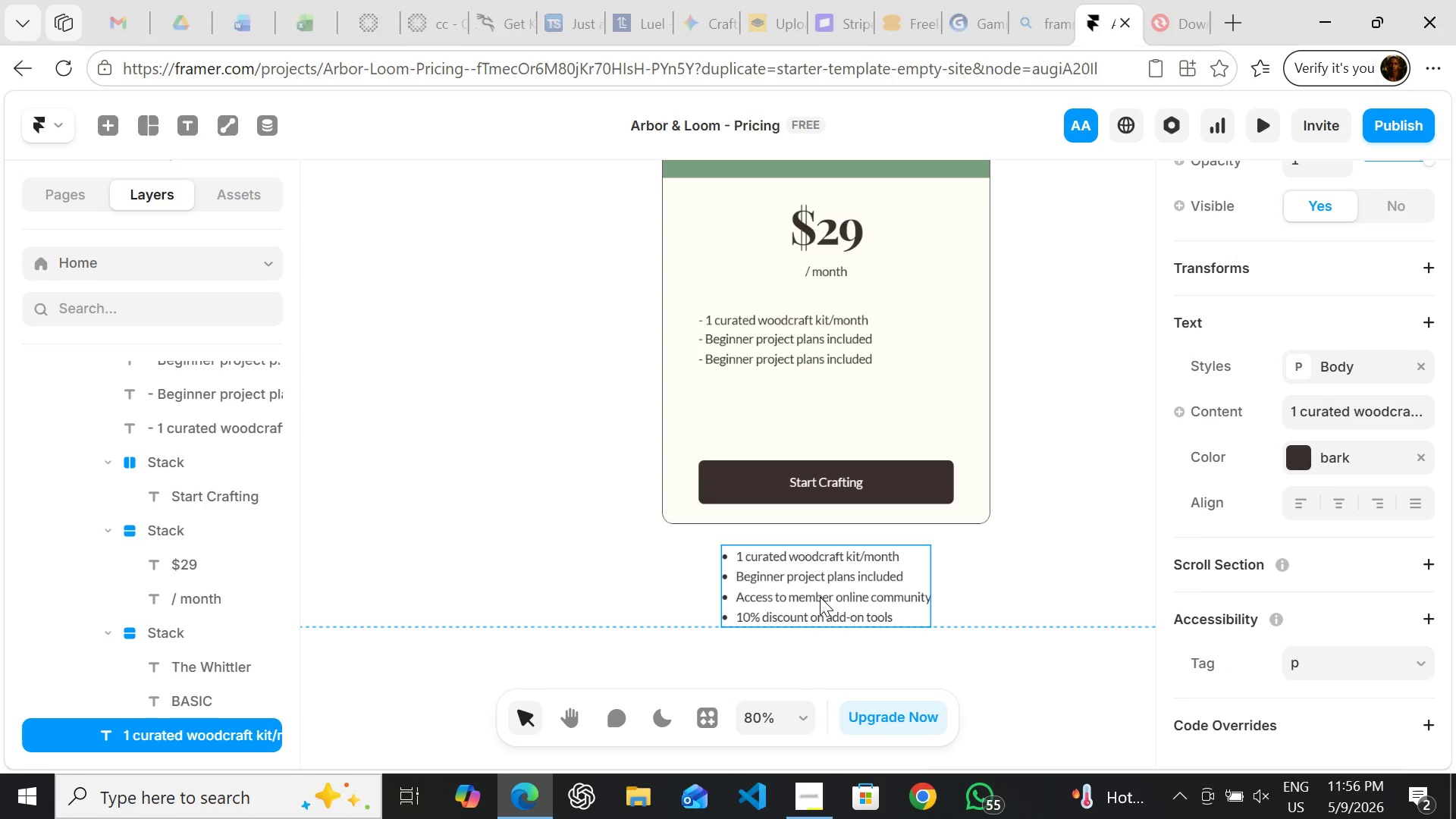 
triple_click([820, 597])
 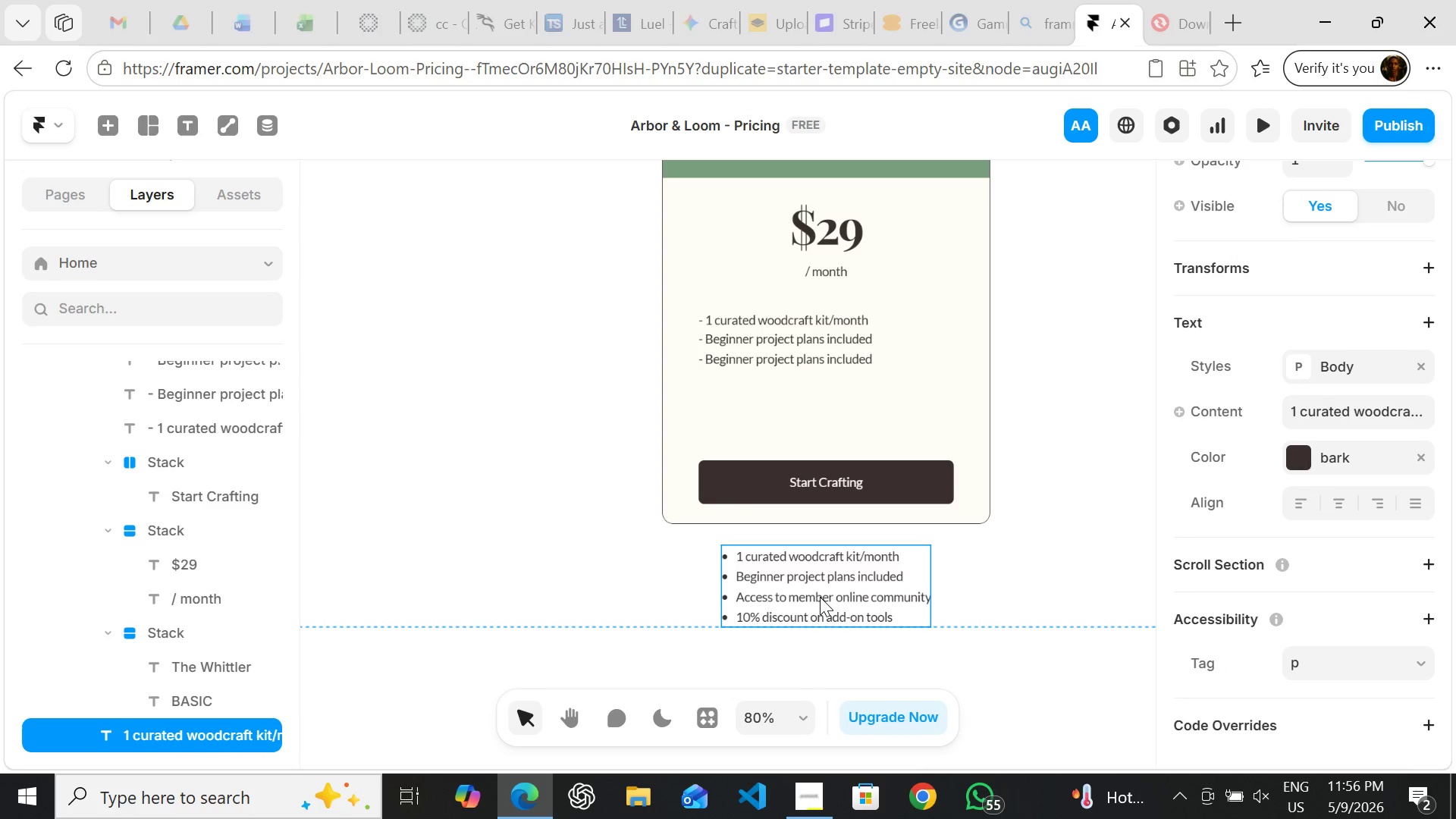 
triple_click([820, 597])
 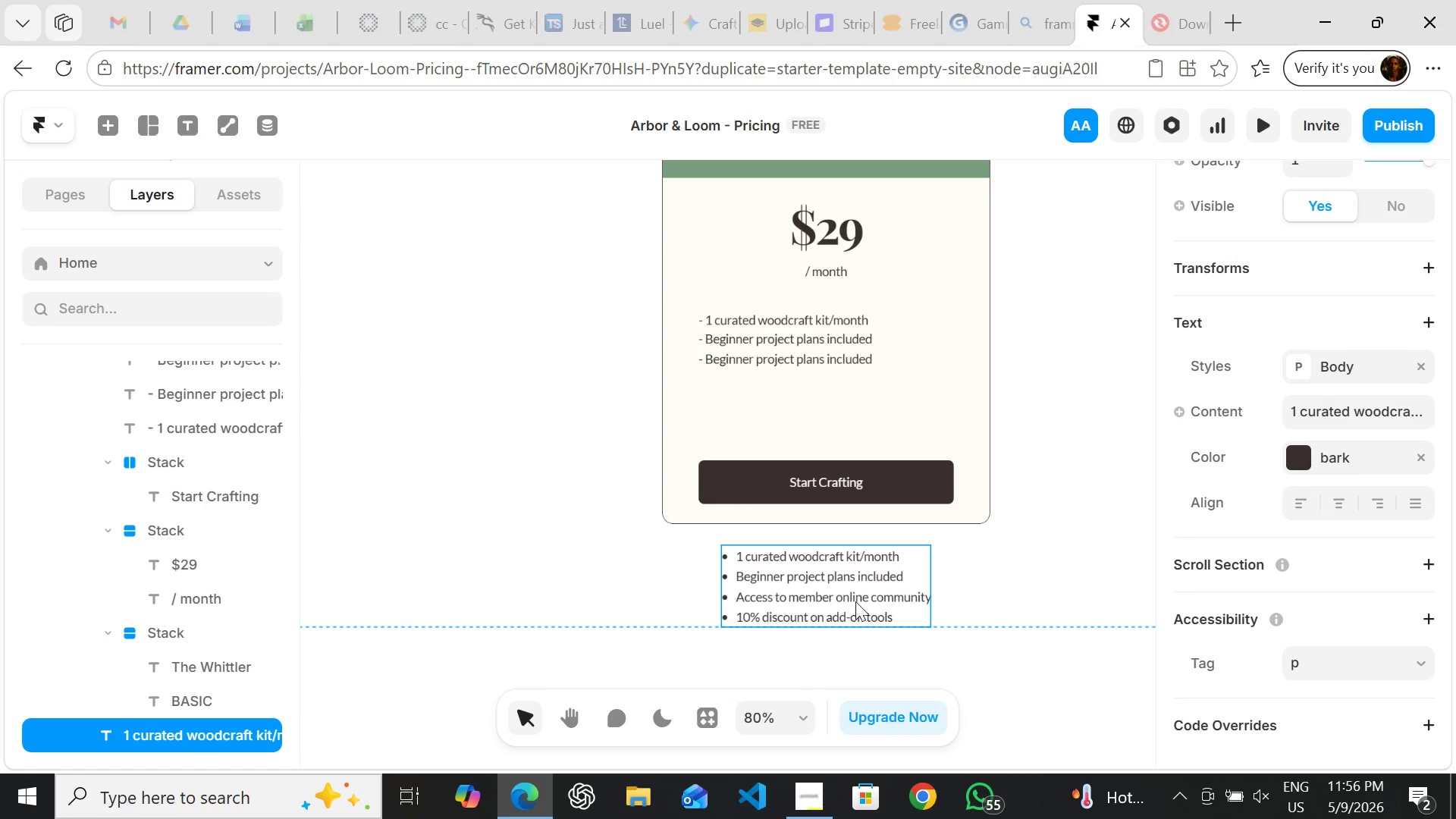 
double_click([855, 595])
 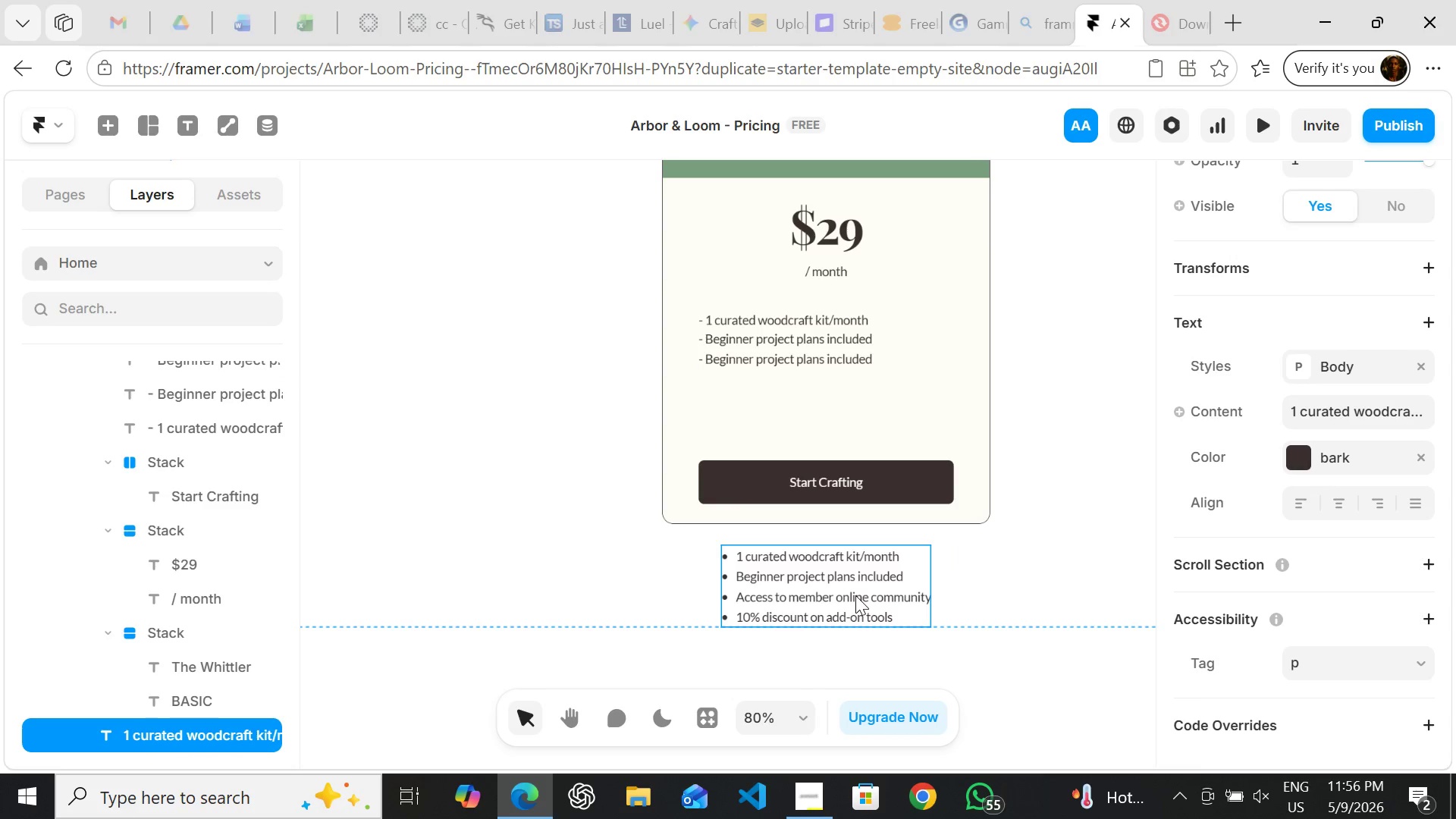 
triple_click([855, 595])
 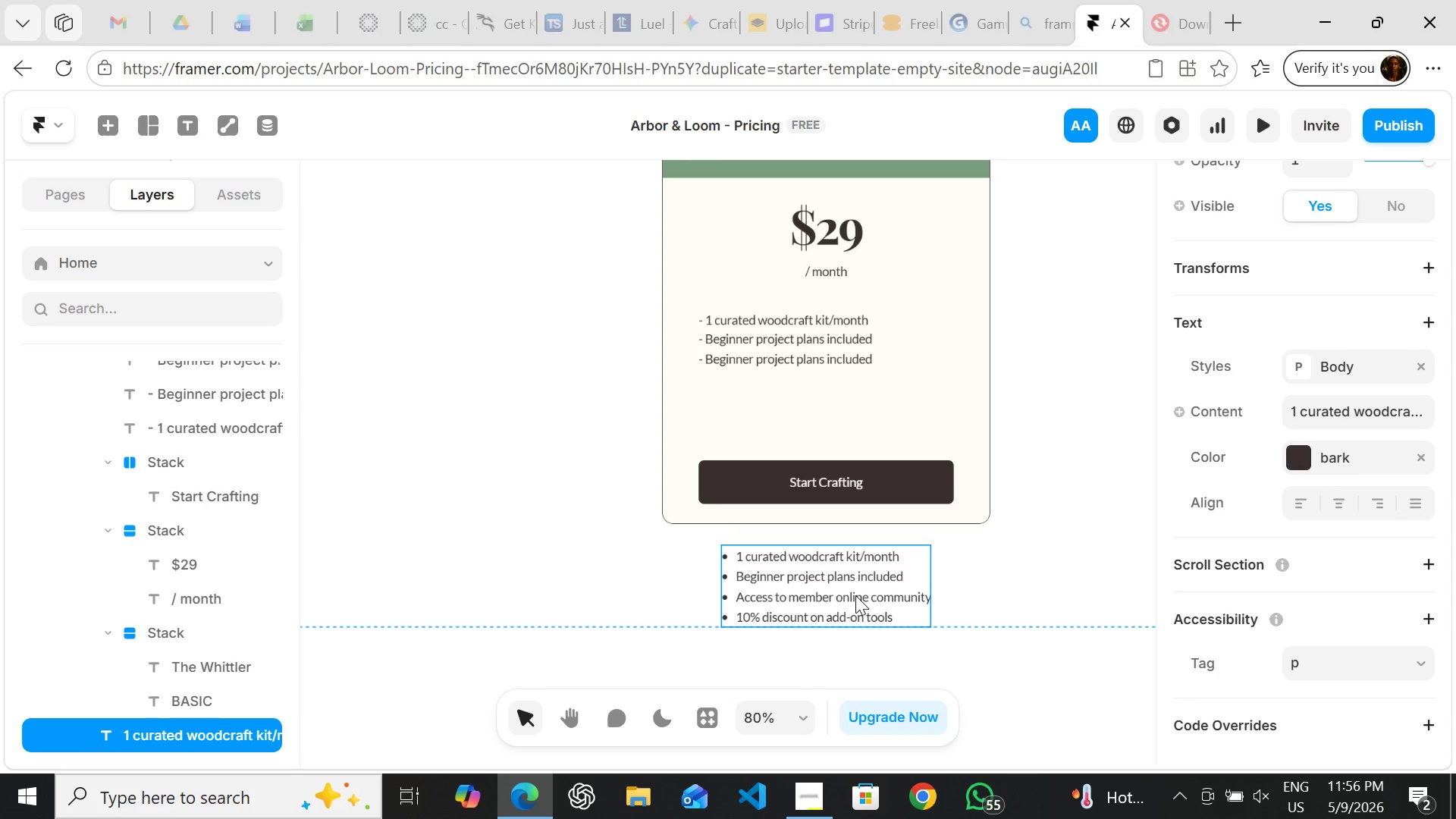 
triple_click([855, 595])
 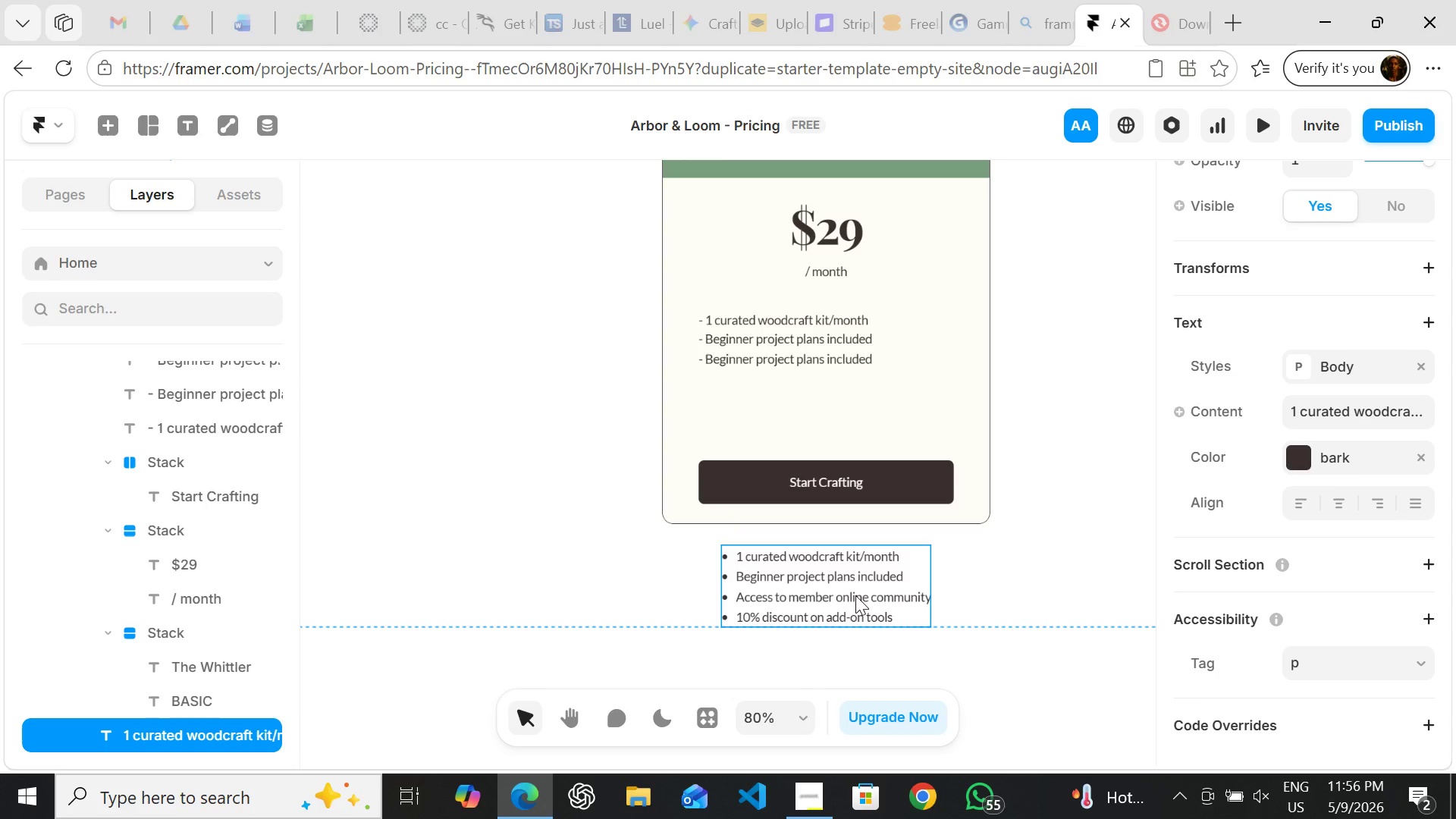 
triple_click([855, 595])
 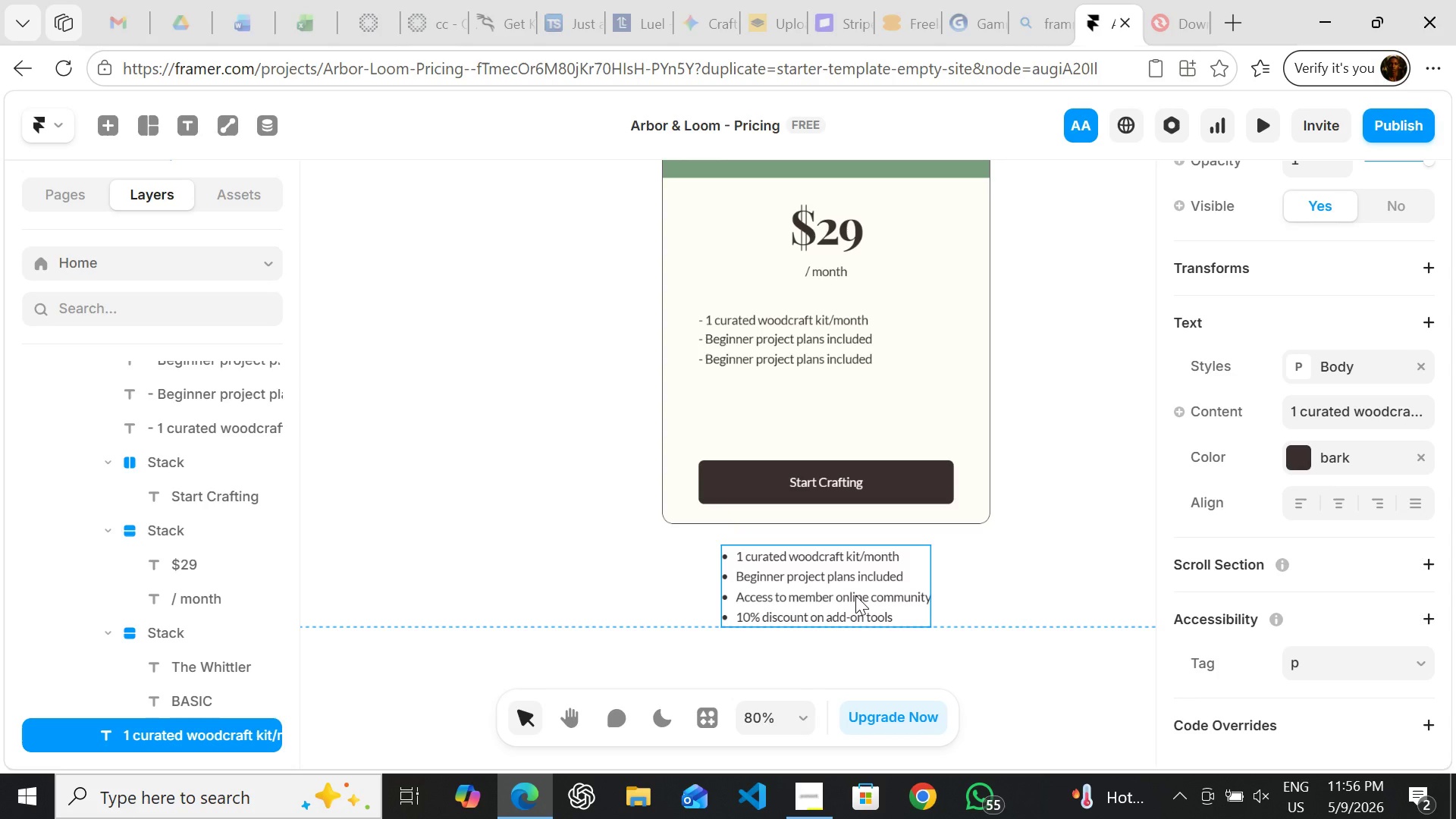 
triple_click([855, 595])
 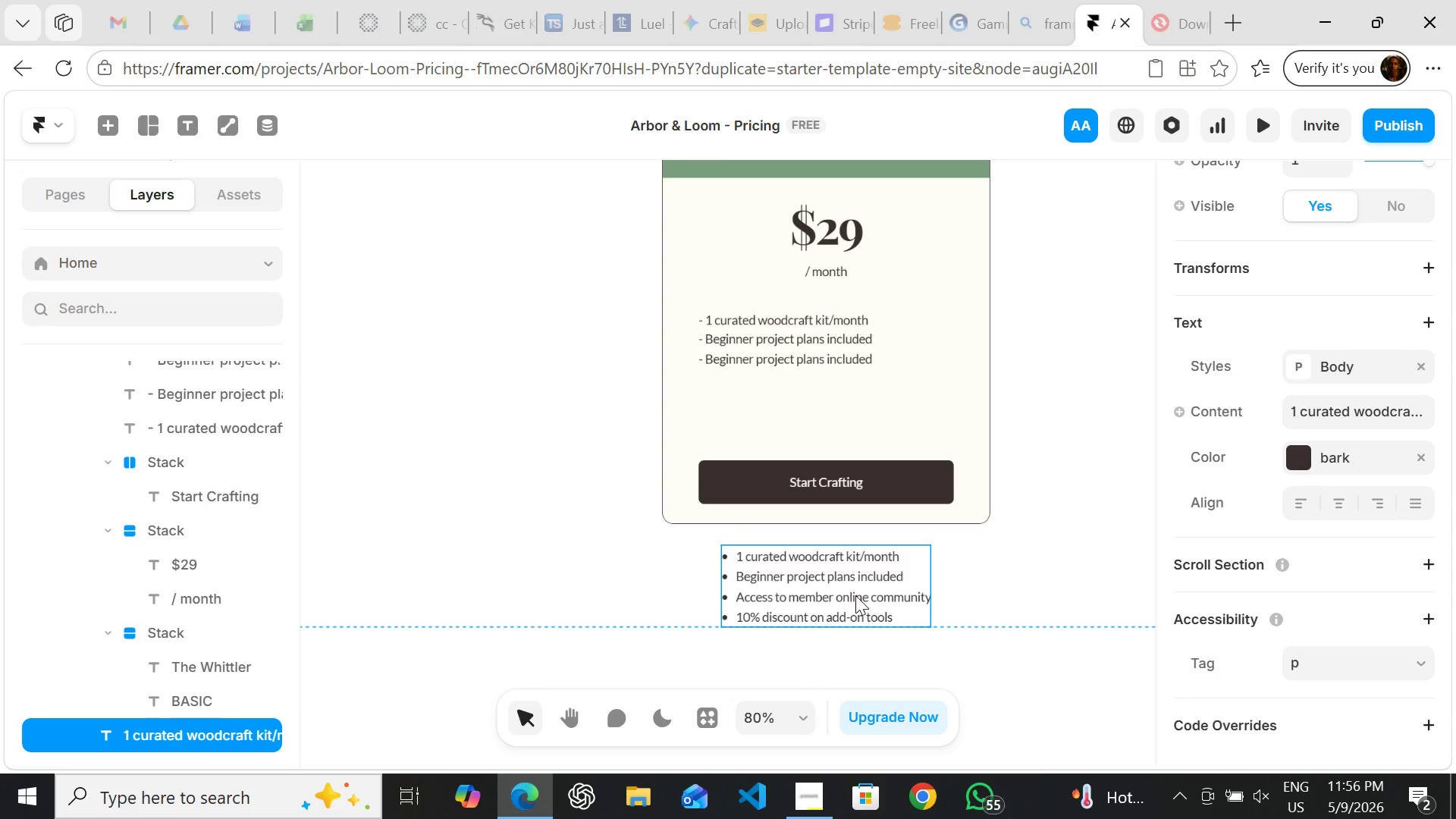 
triple_click([855, 595])
 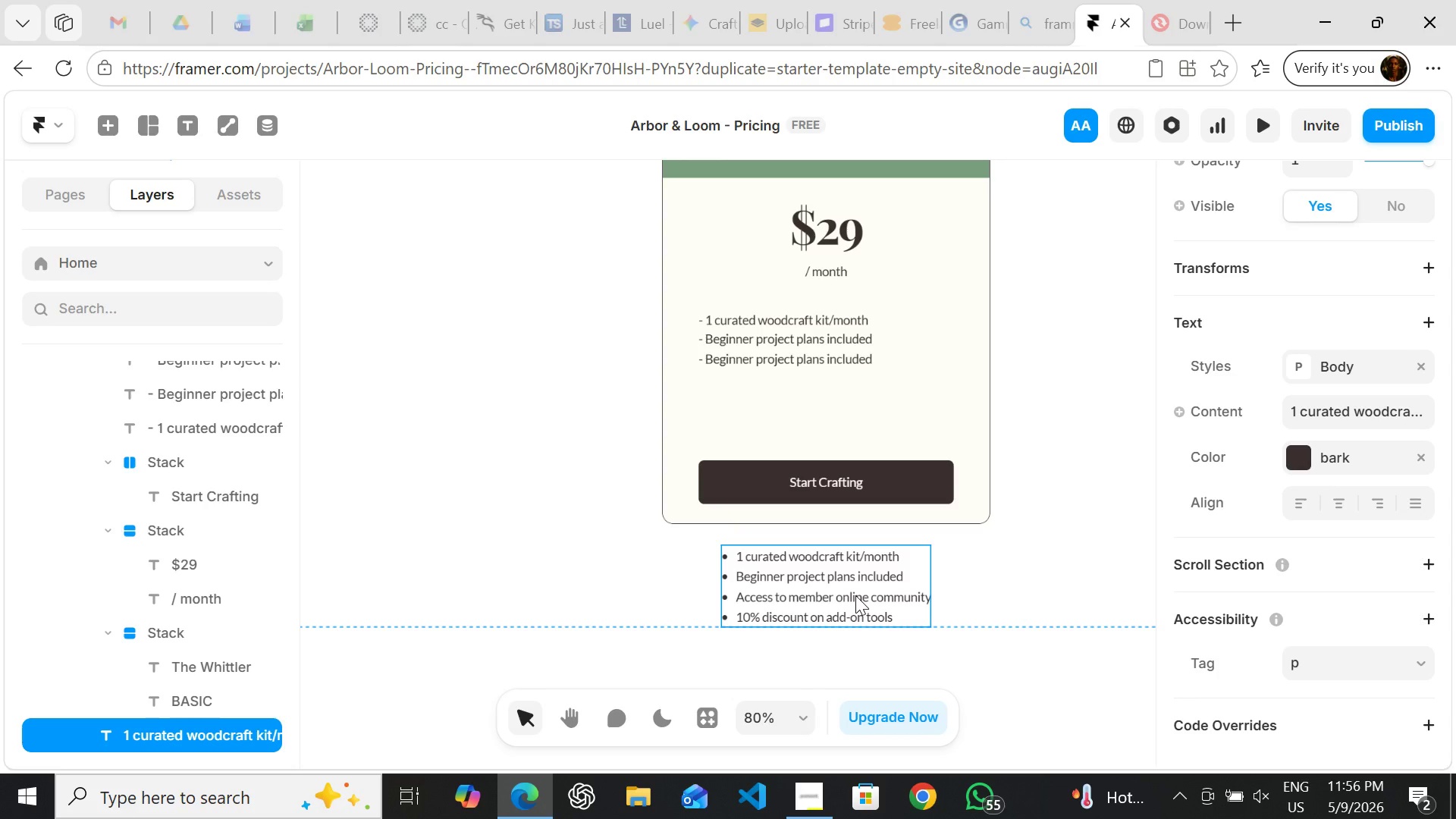 
triple_click([855, 595])
 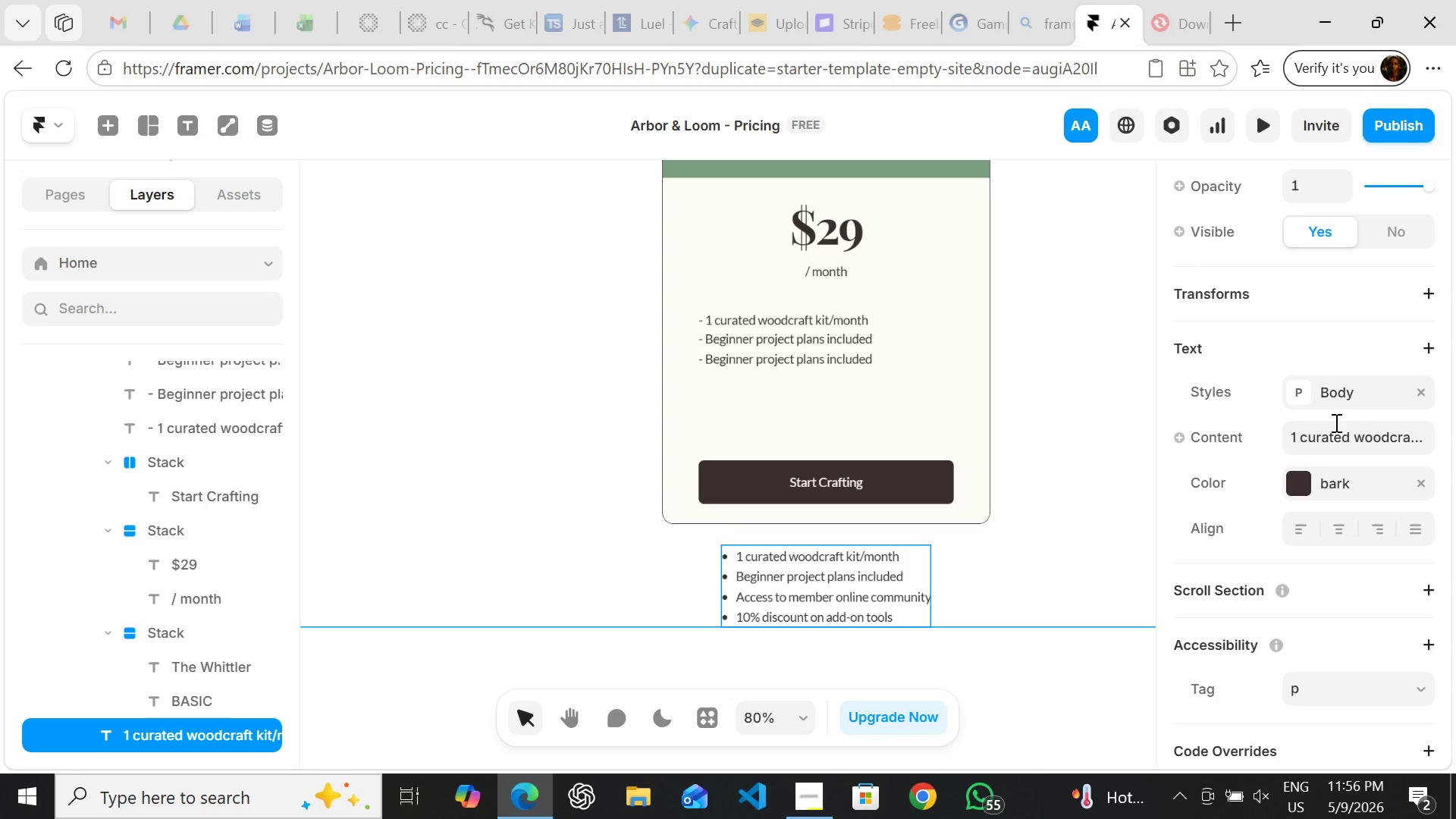 
left_click([1341, 435])
 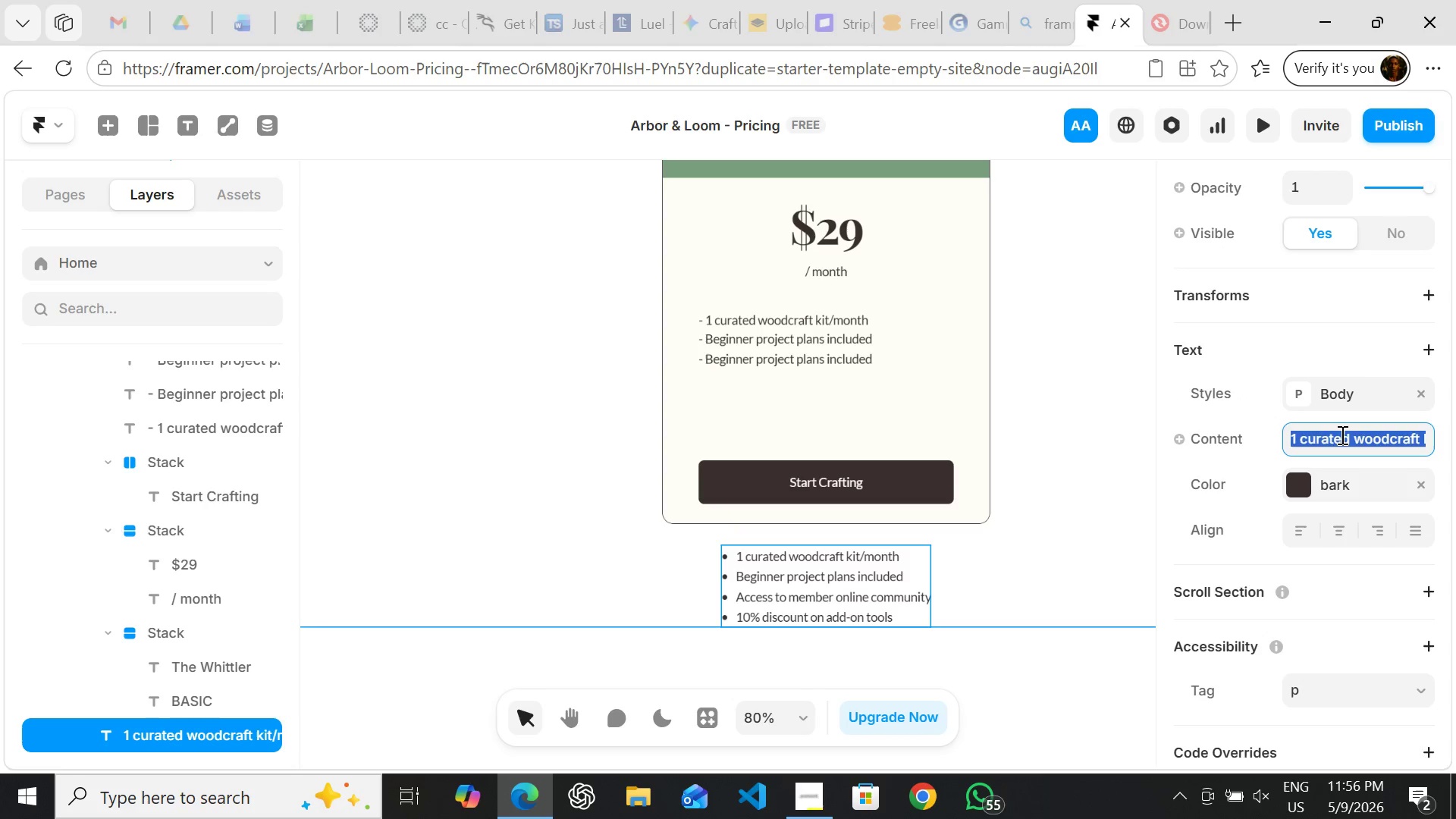 
left_click([1341, 435])
 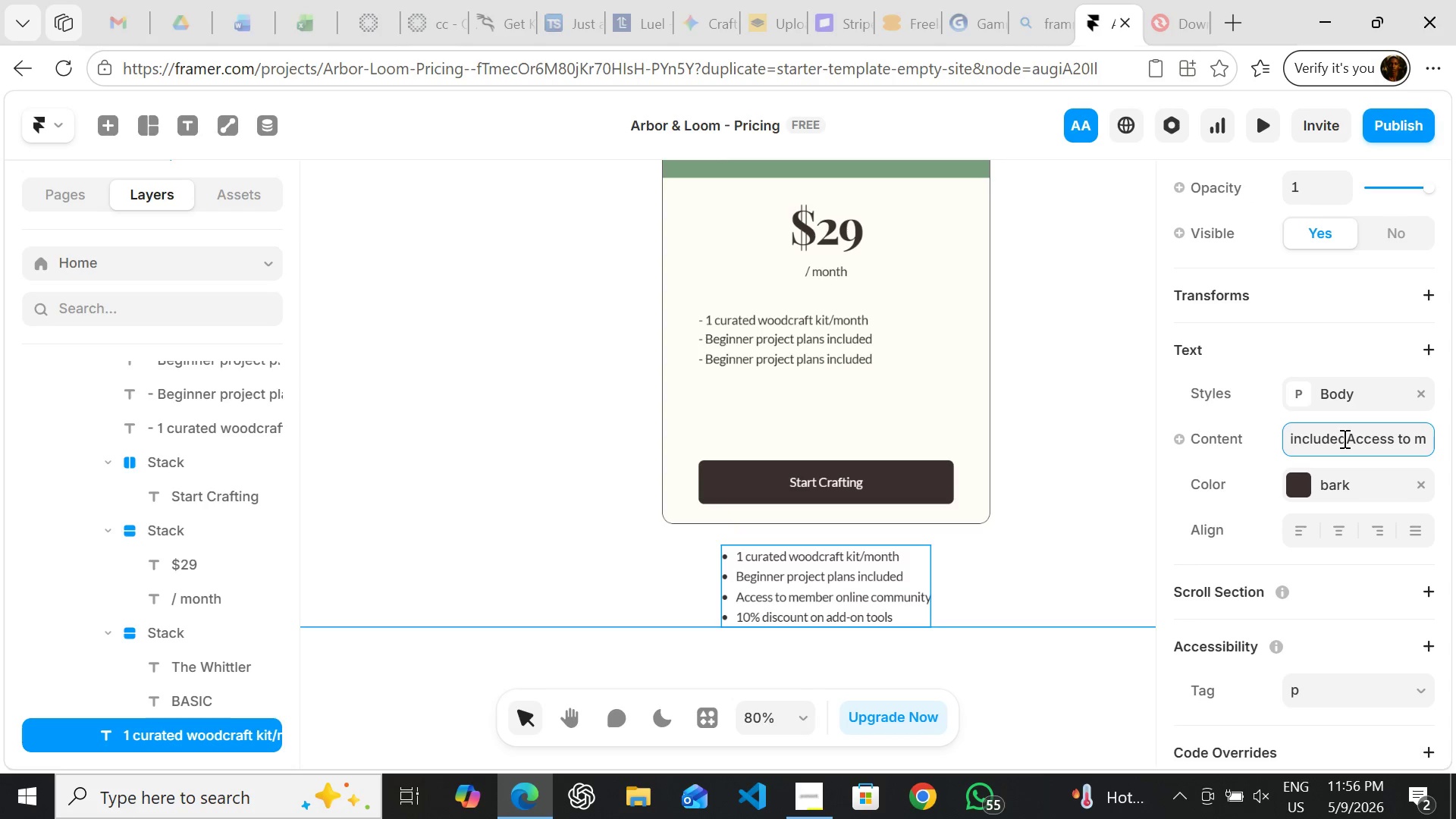 
wait(6.56)
 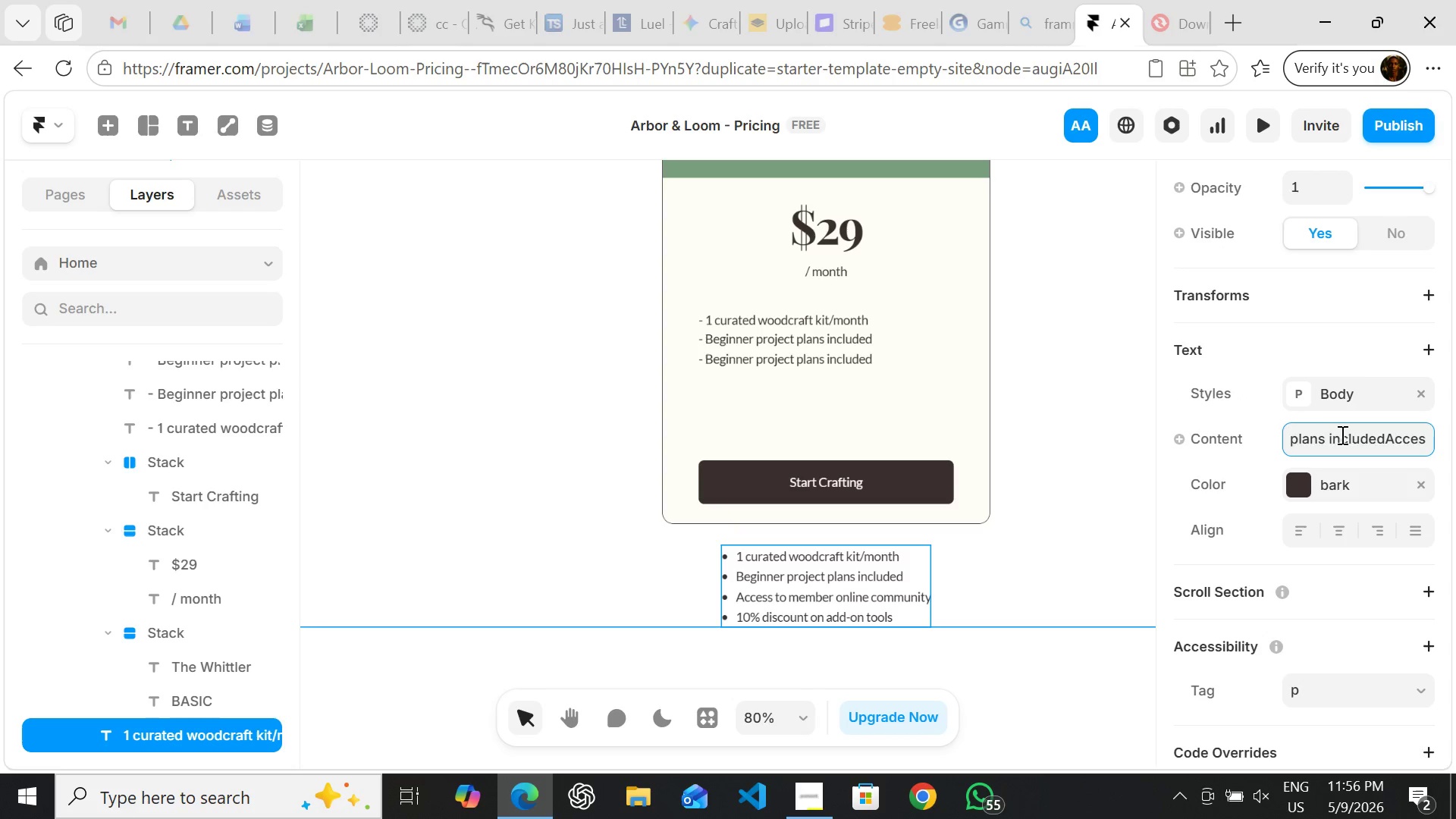 
left_click_drag(start_coordinate=[1345, 438], to_coordinate=[1351, 453])
 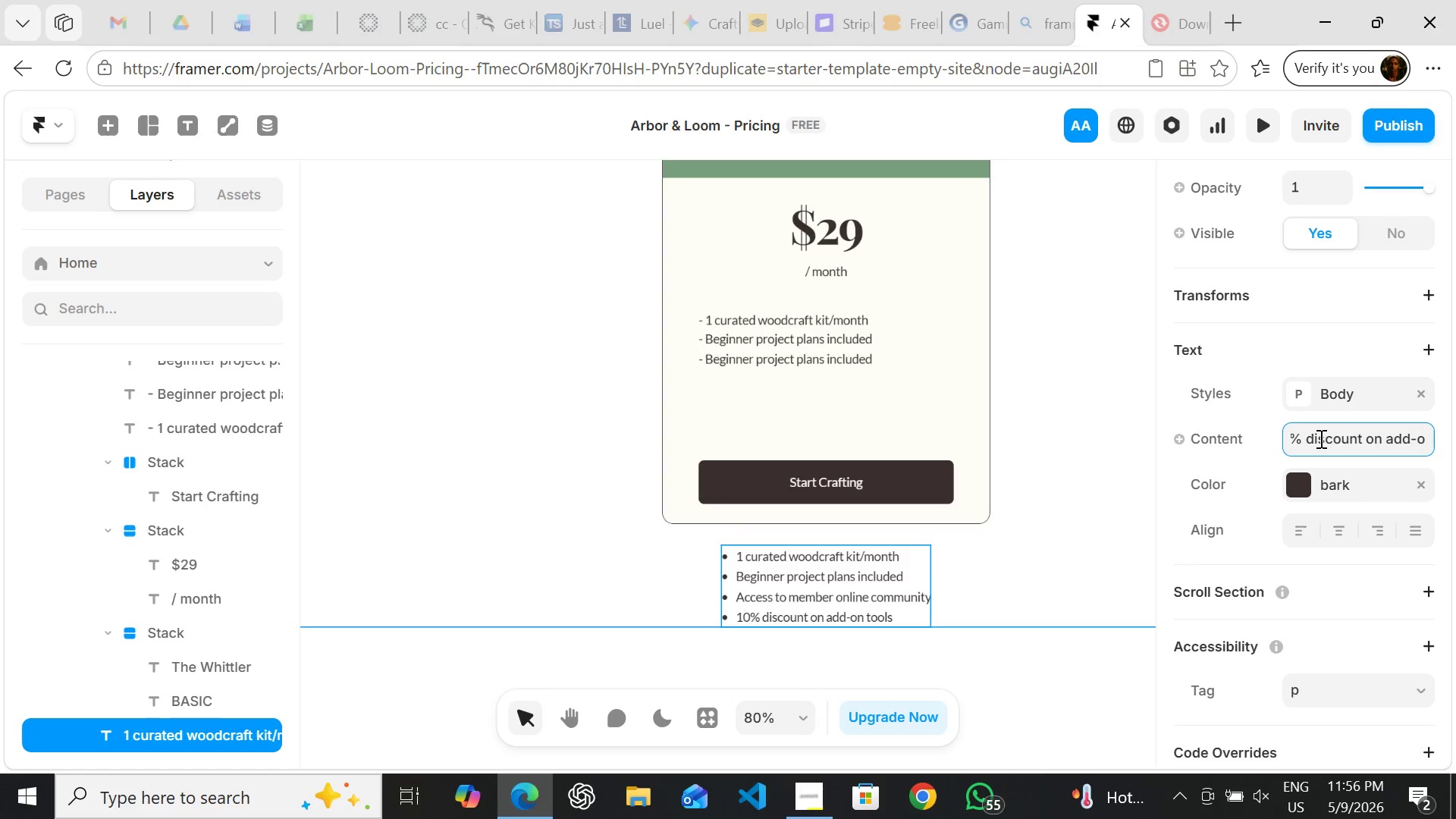 
wait(8.77)
 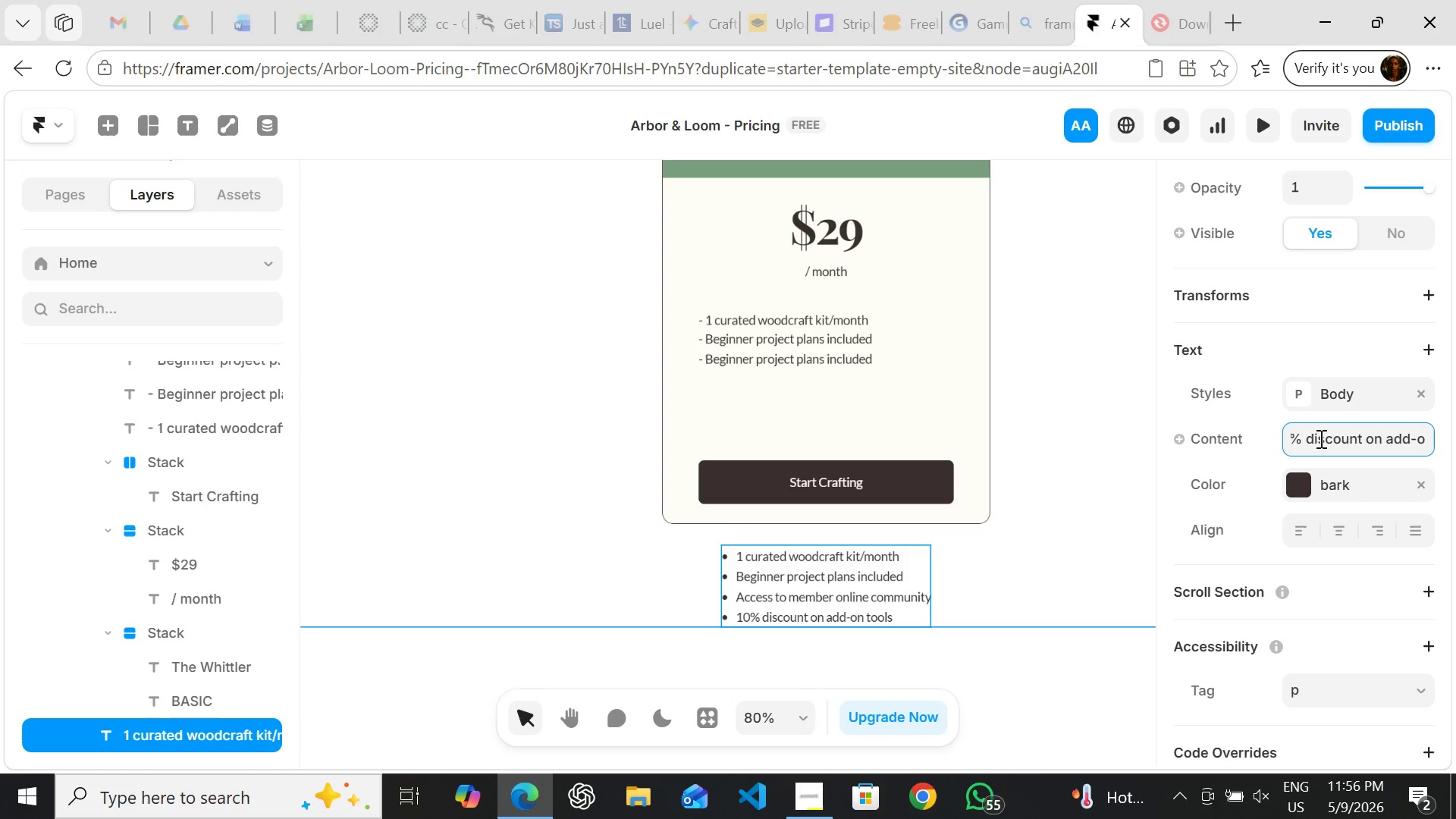 
left_click_drag(start_coordinate=[1366, 438], to_coordinate=[1329, 447])
 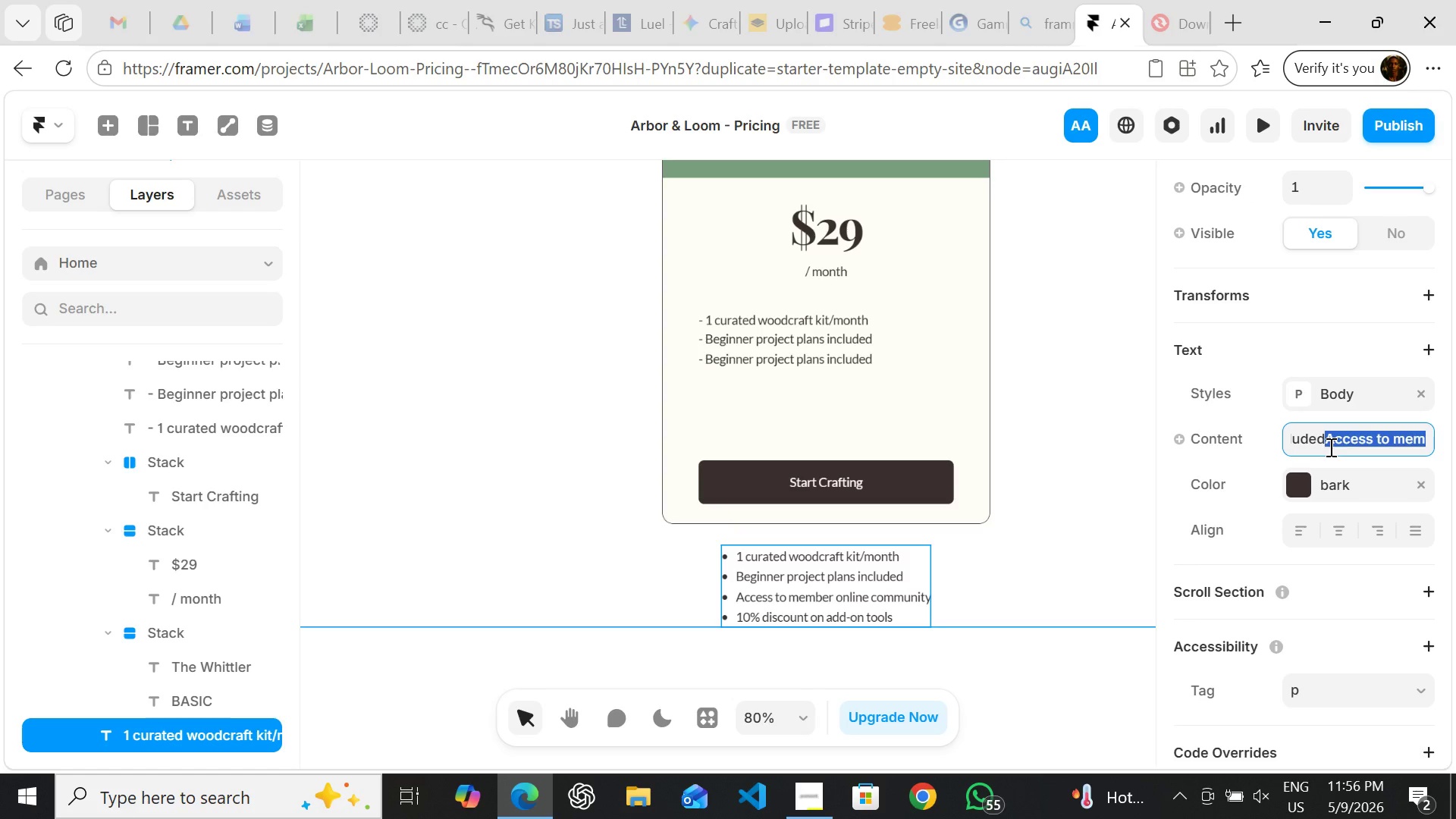 
key(Control+C)
 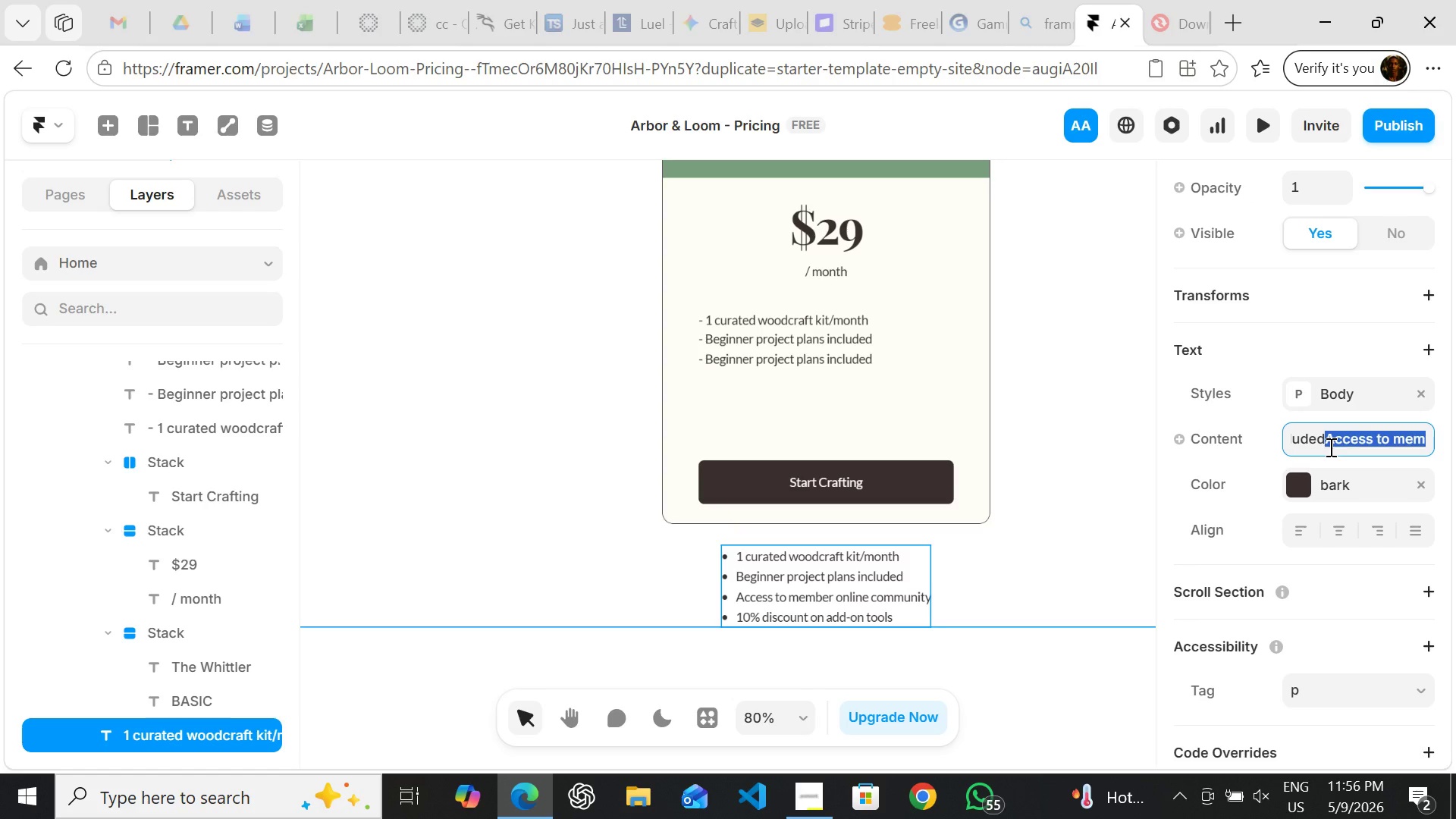 
key(Control+C)
 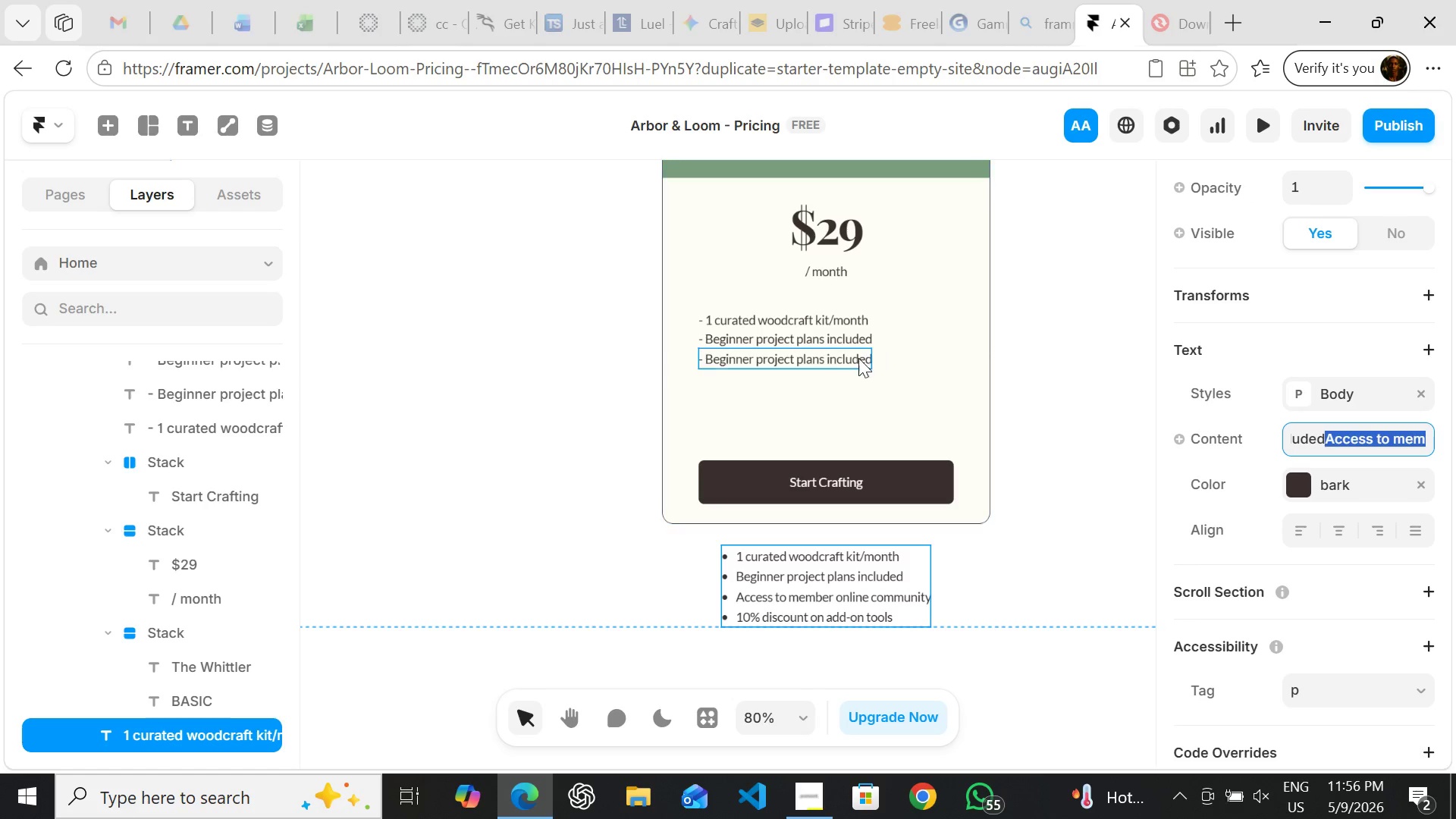 
left_click([838, 362])
 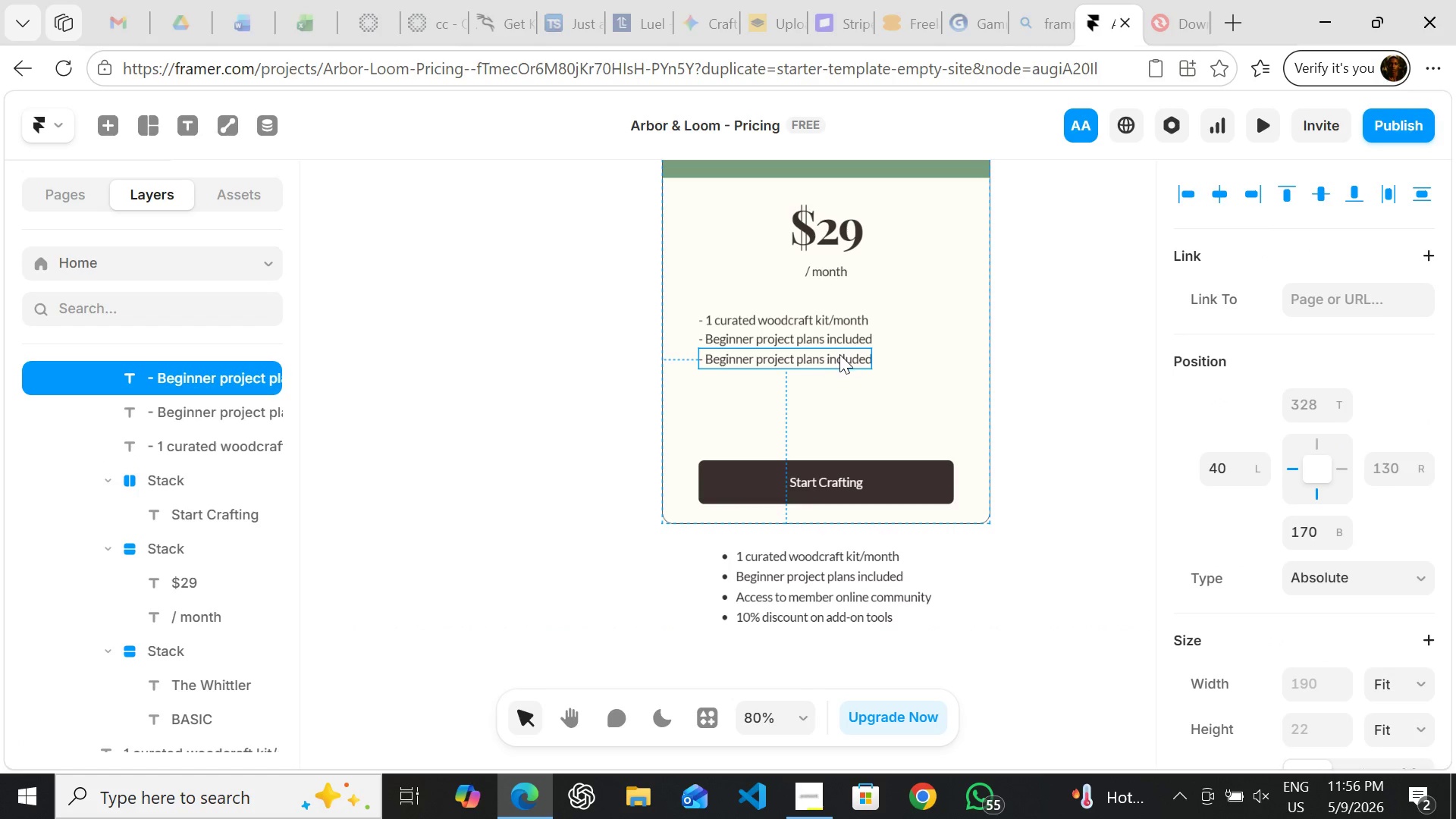 
double_click([839, 354])
 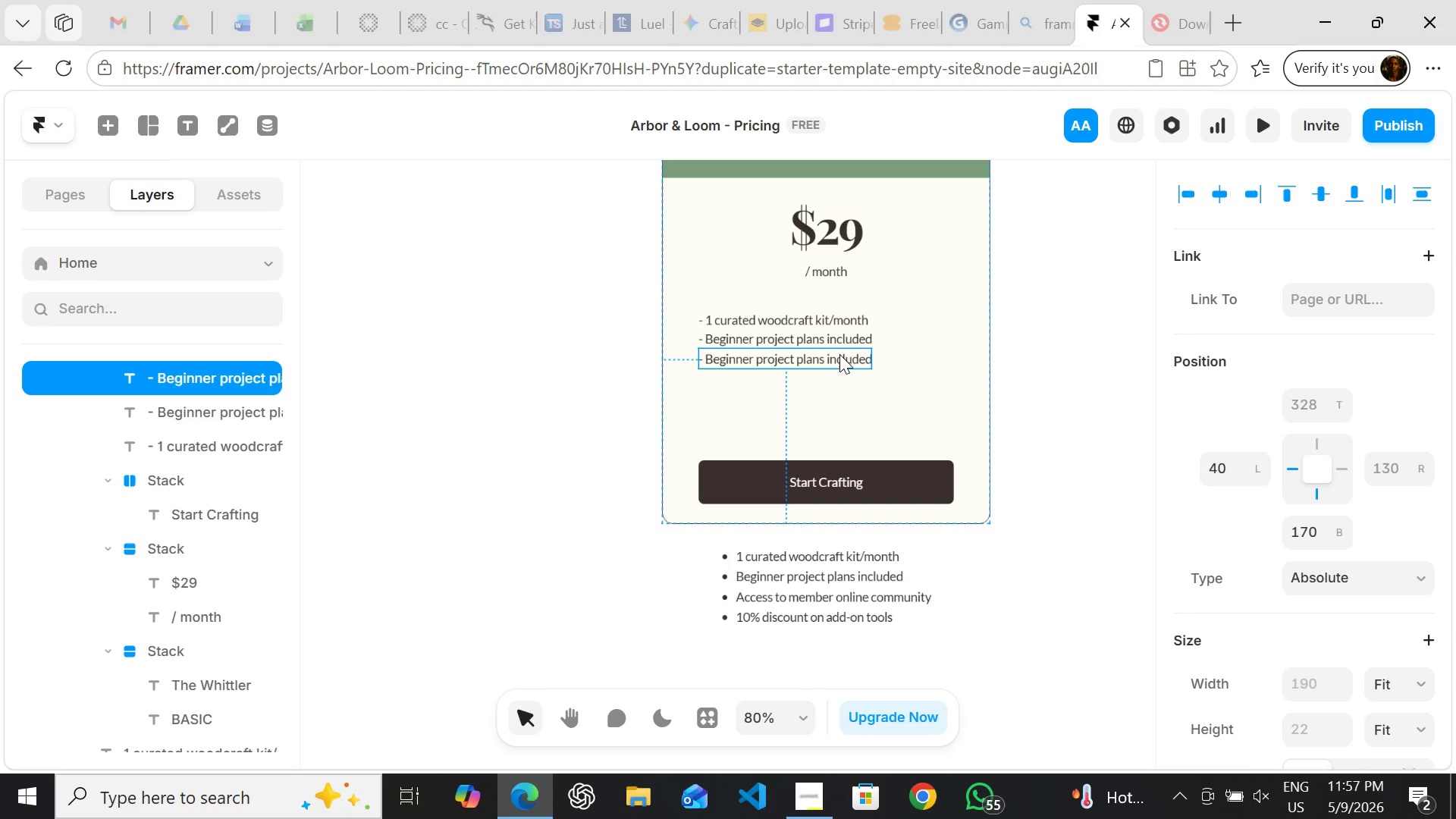 
triple_click([839, 354])
 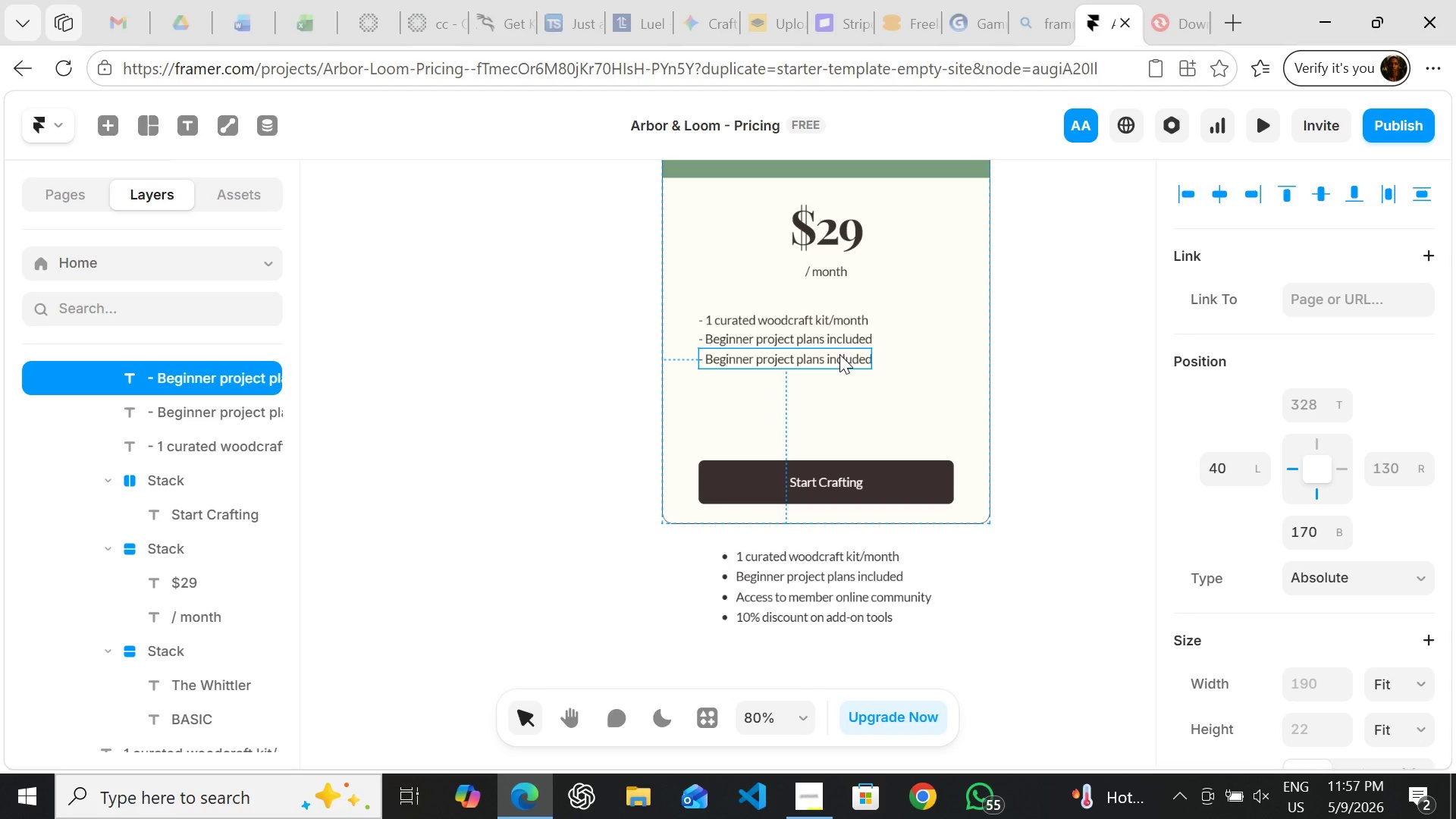 
triple_click([839, 354])
 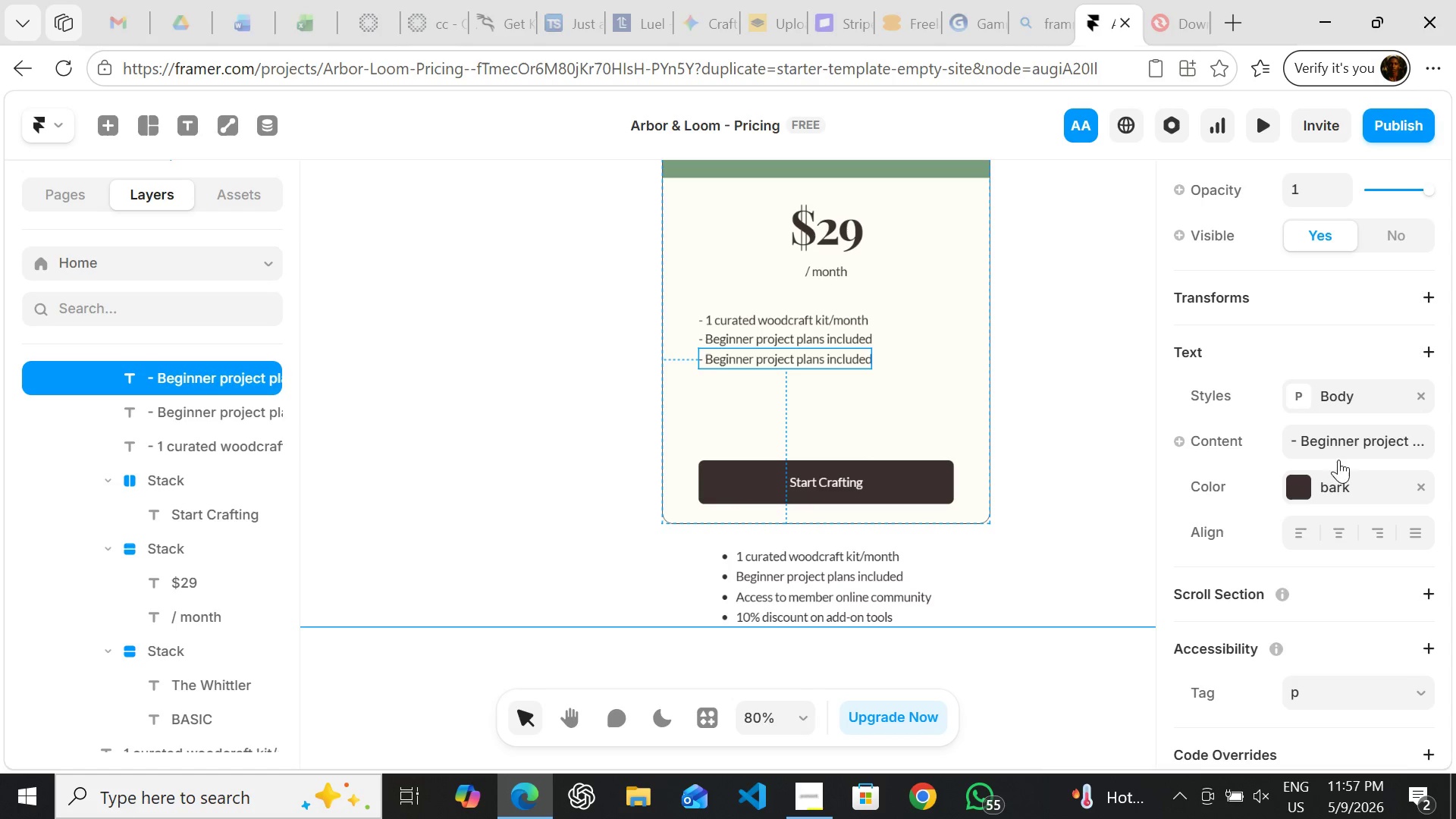 
double_click([1334, 441])
 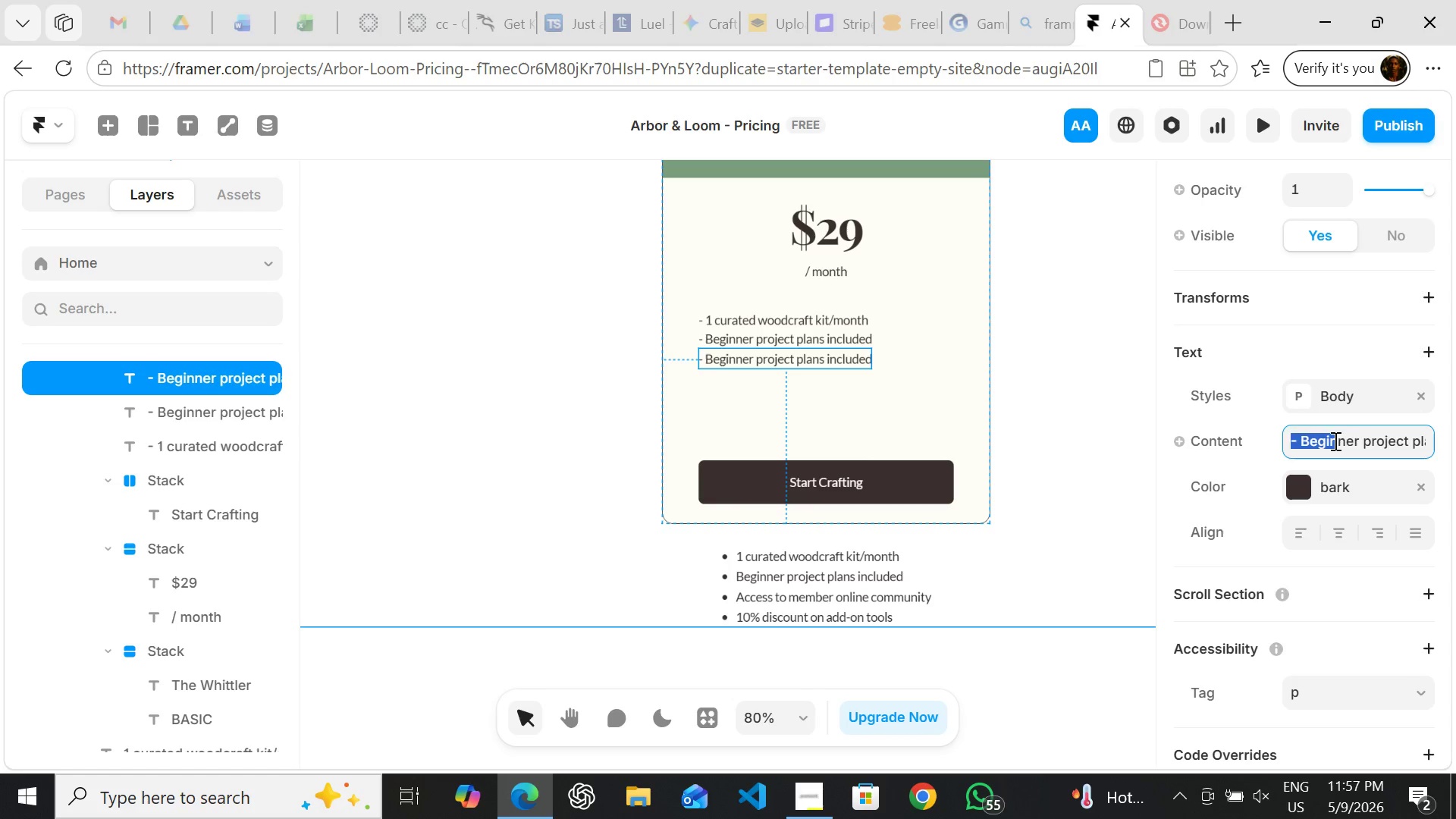 
double_click([1334, 441])
 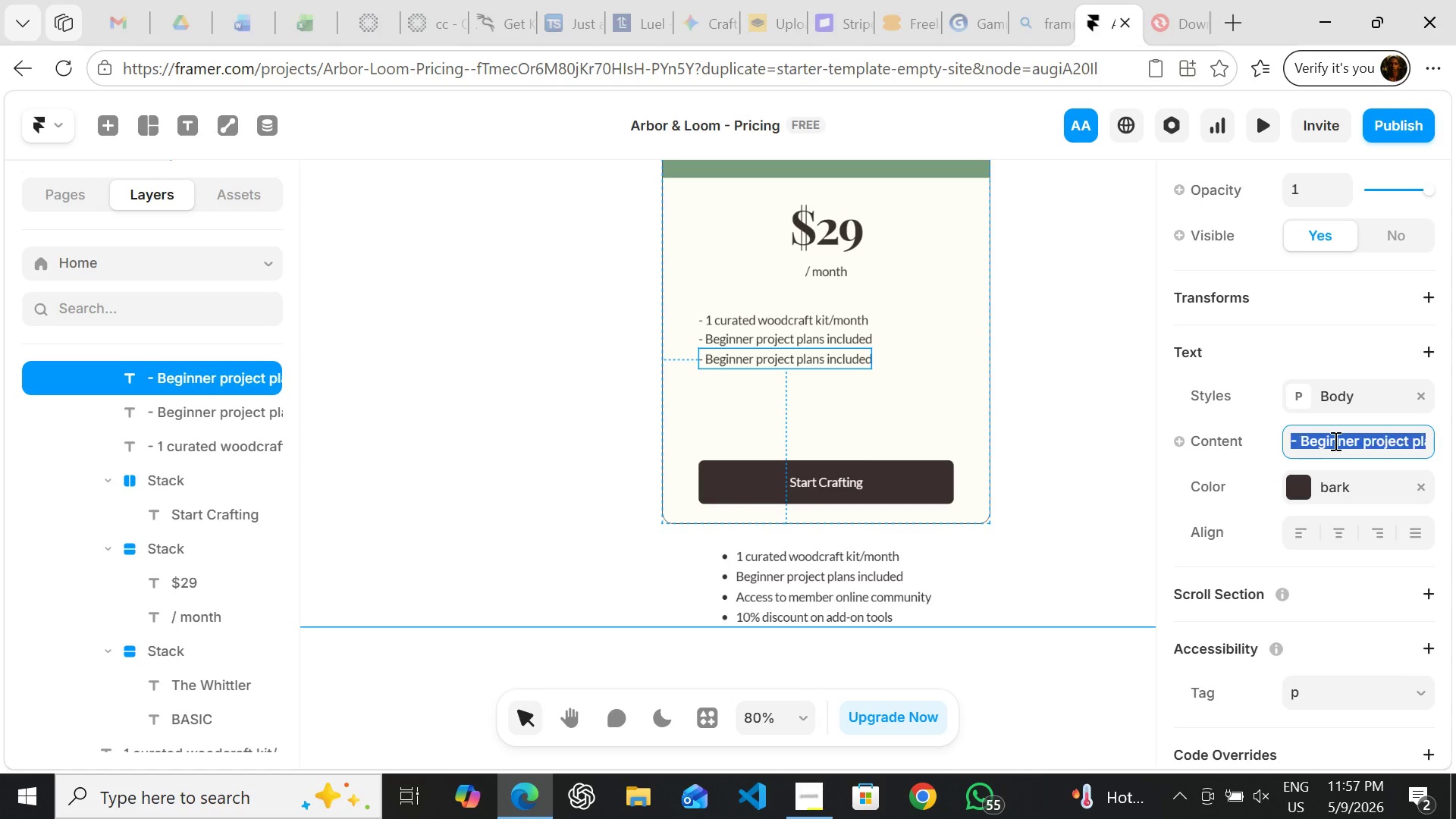 
triple_click([1334, 441])
 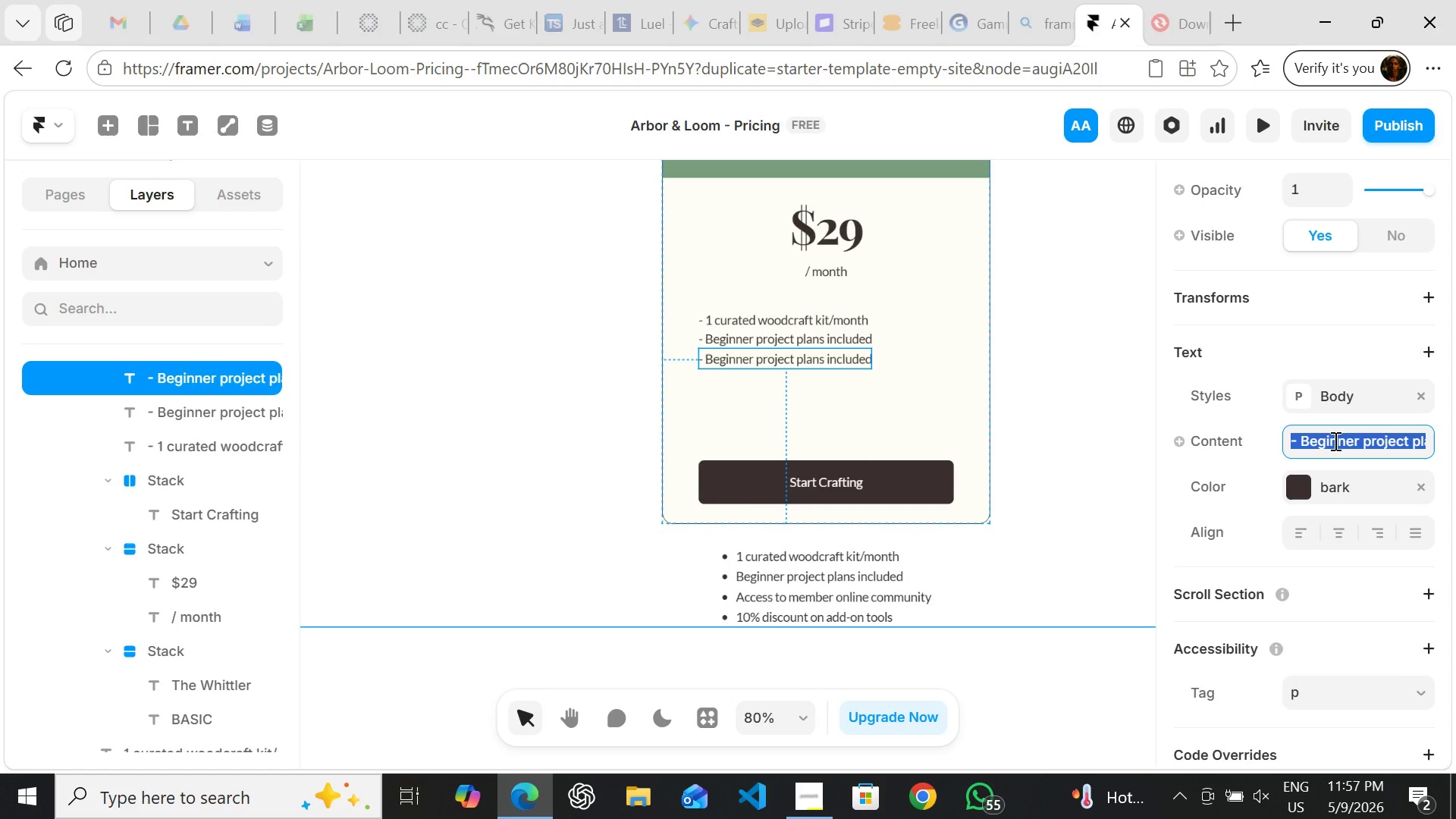 
triple_click([1334, 441])
 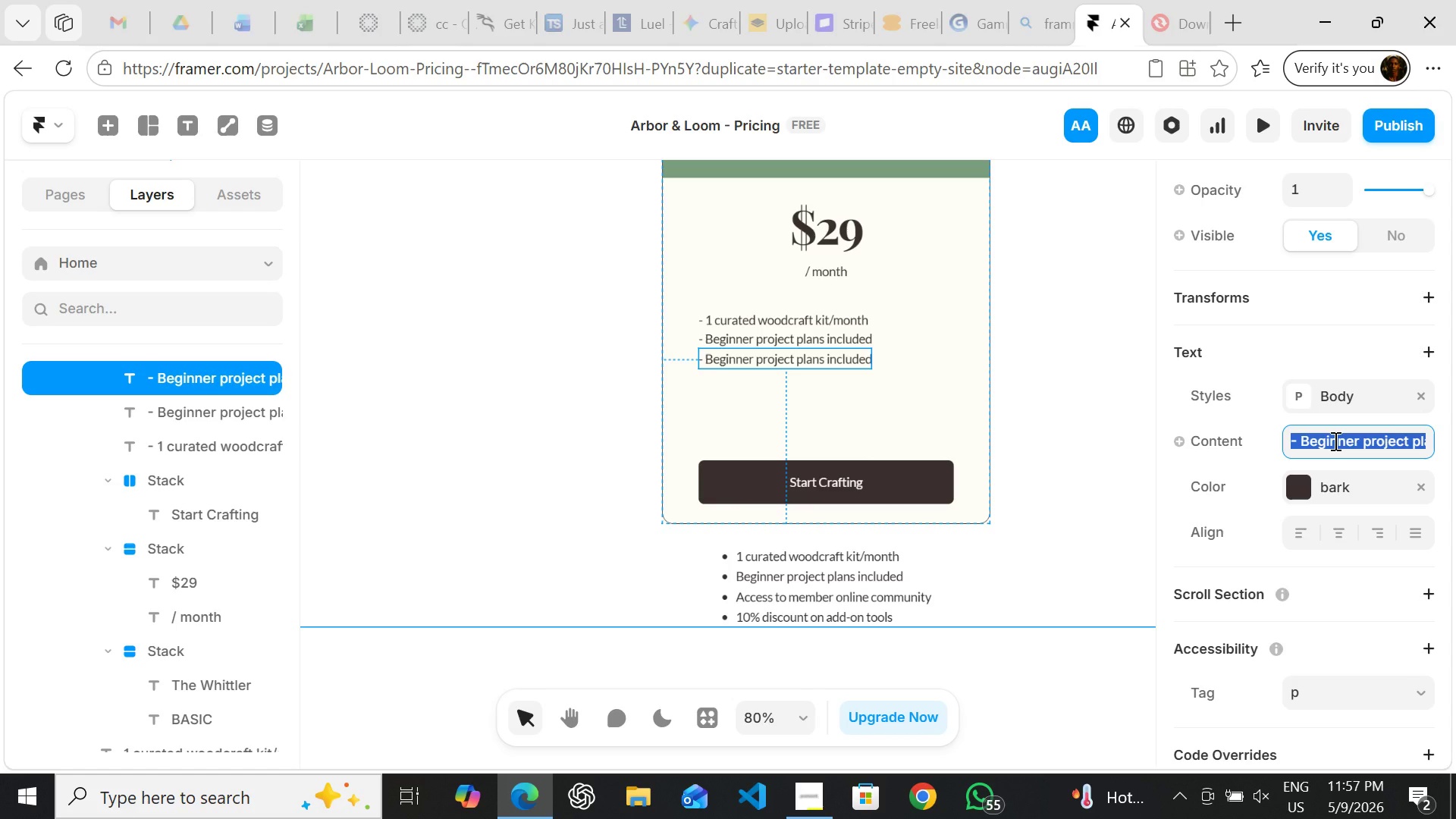 
triple_click([1334, 441])
 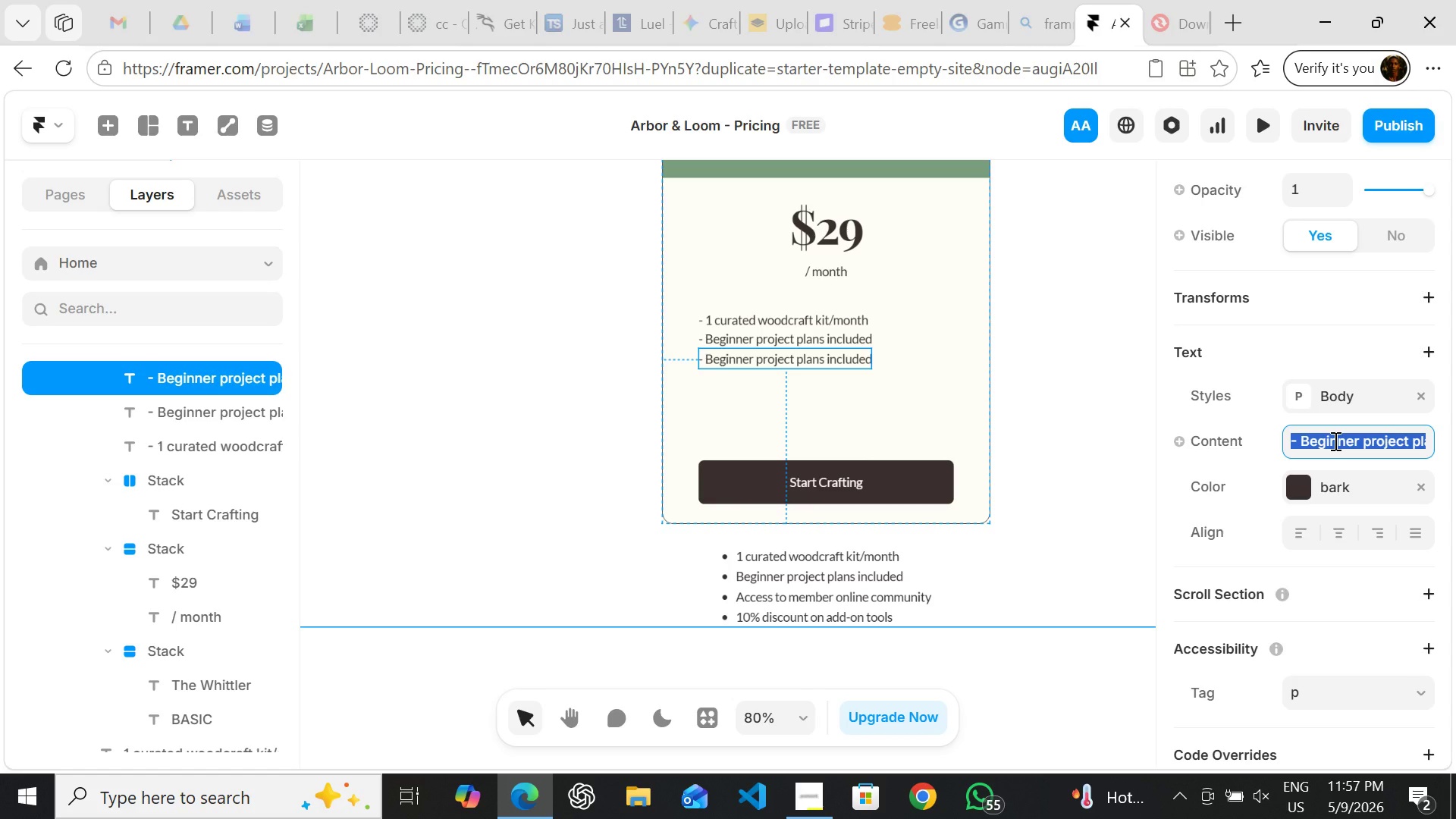 
left_click([1334, 441])
 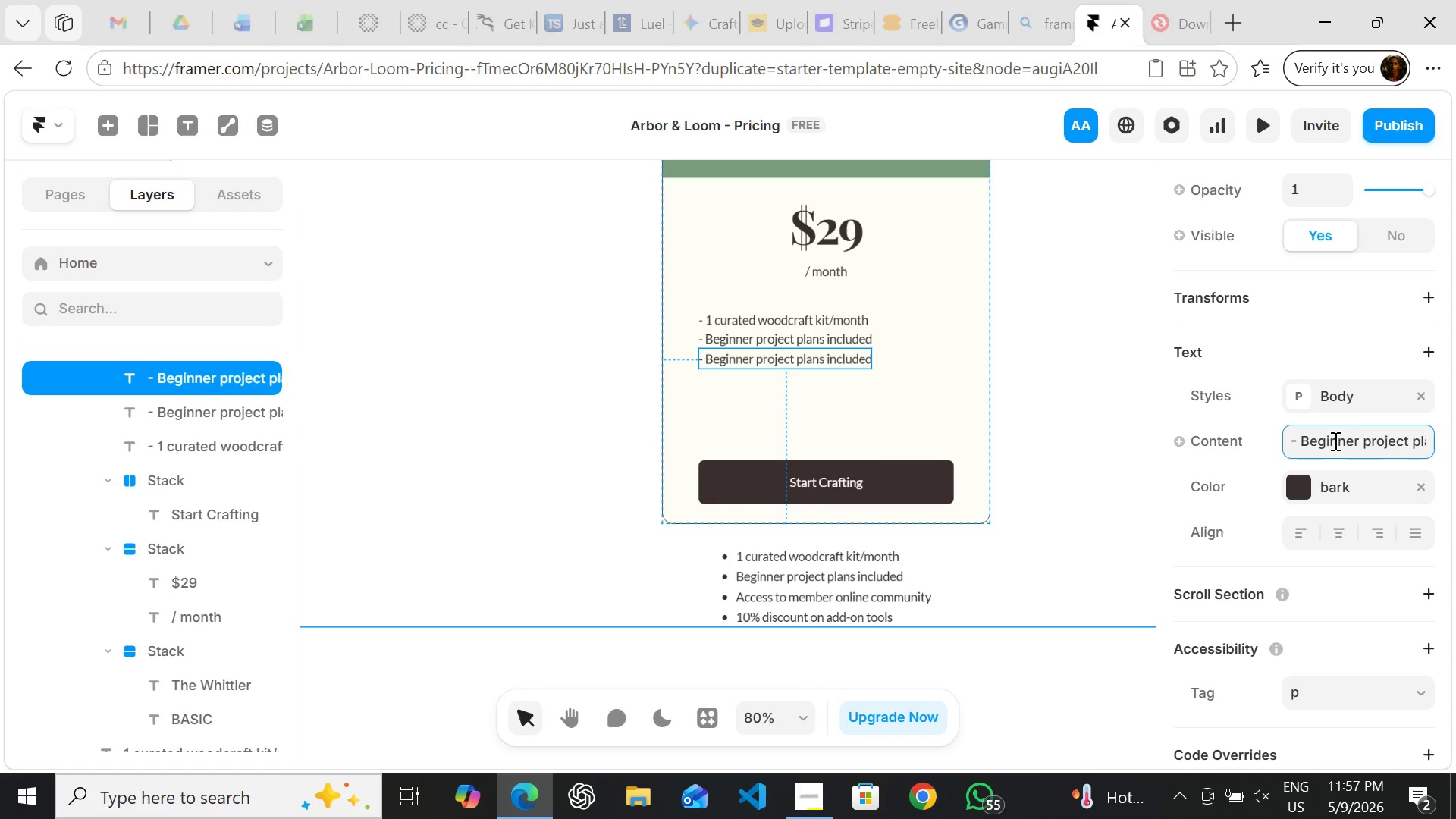 
double_click([1334, 441])
 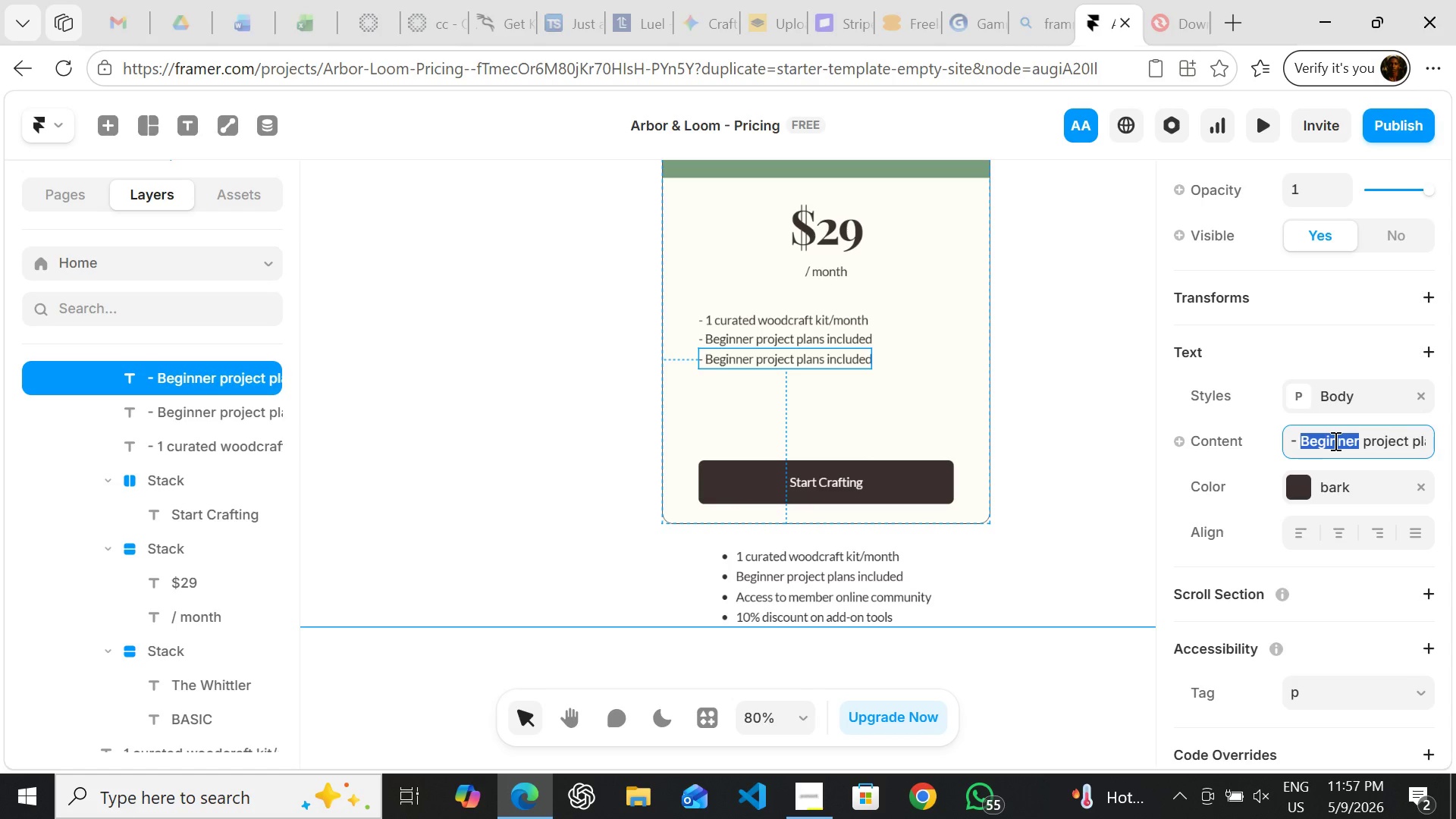 
triple_click([1334, 441])
 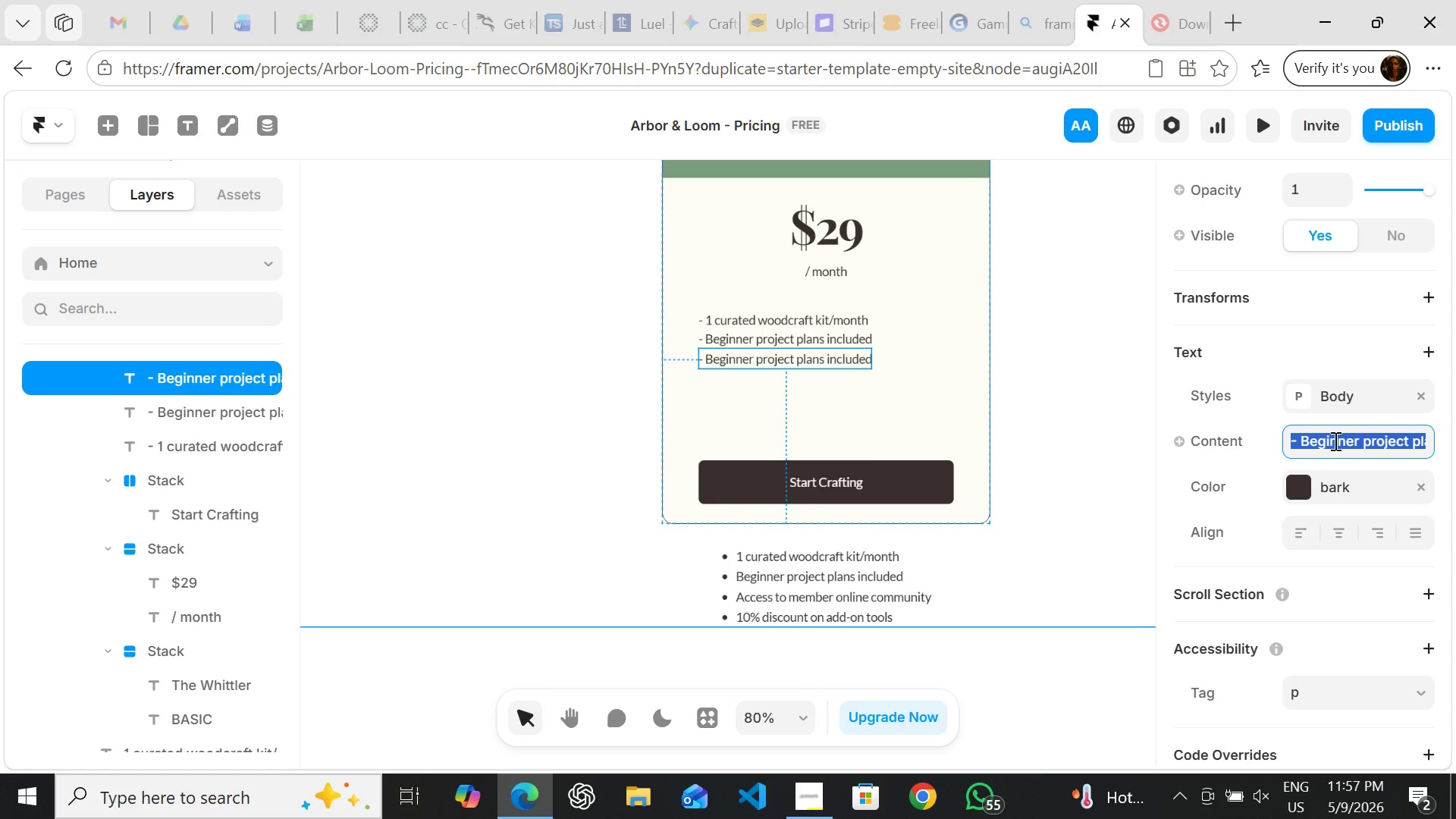 
triple_click([1334, 441])
 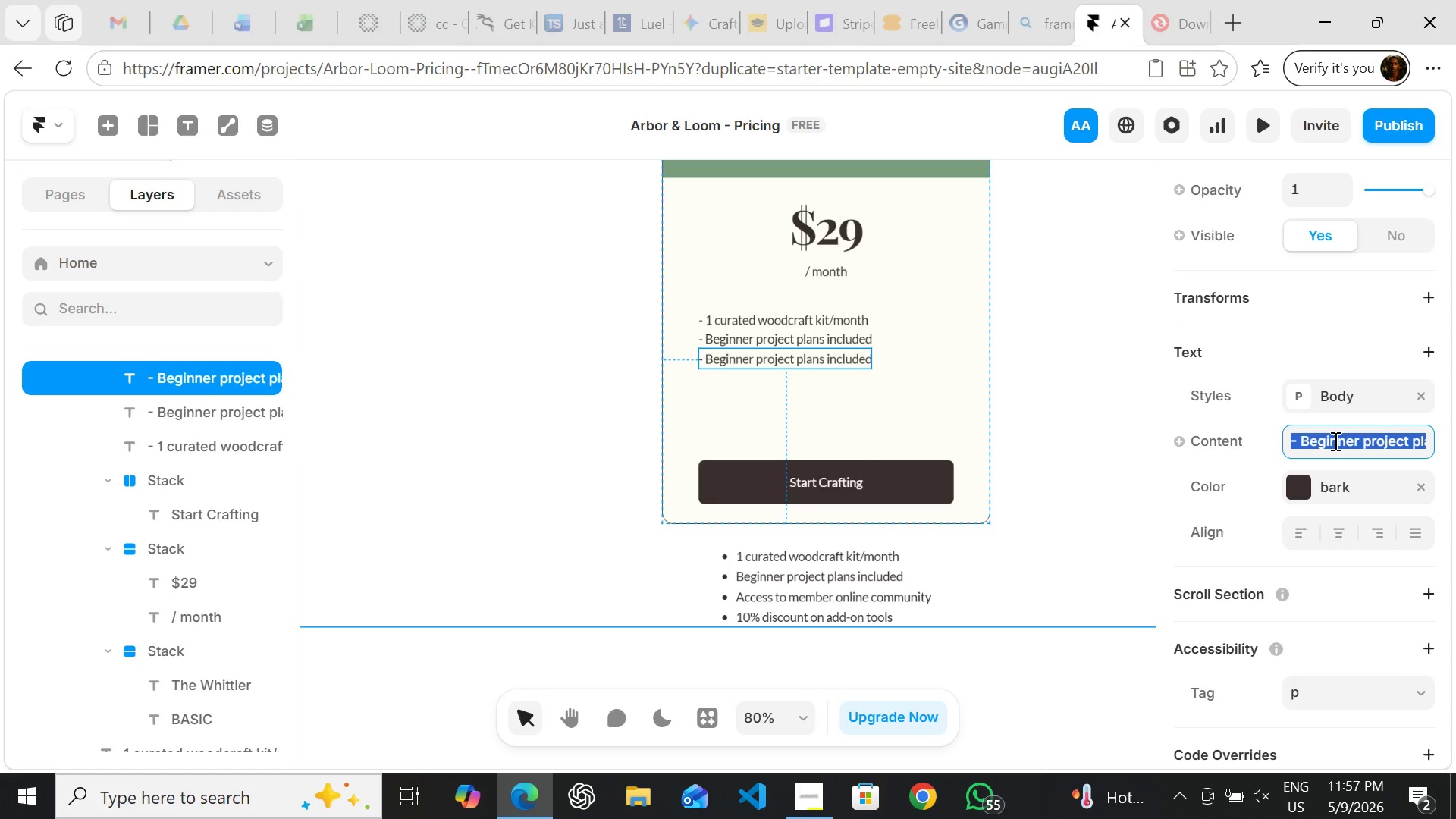 
key(Control+V)
 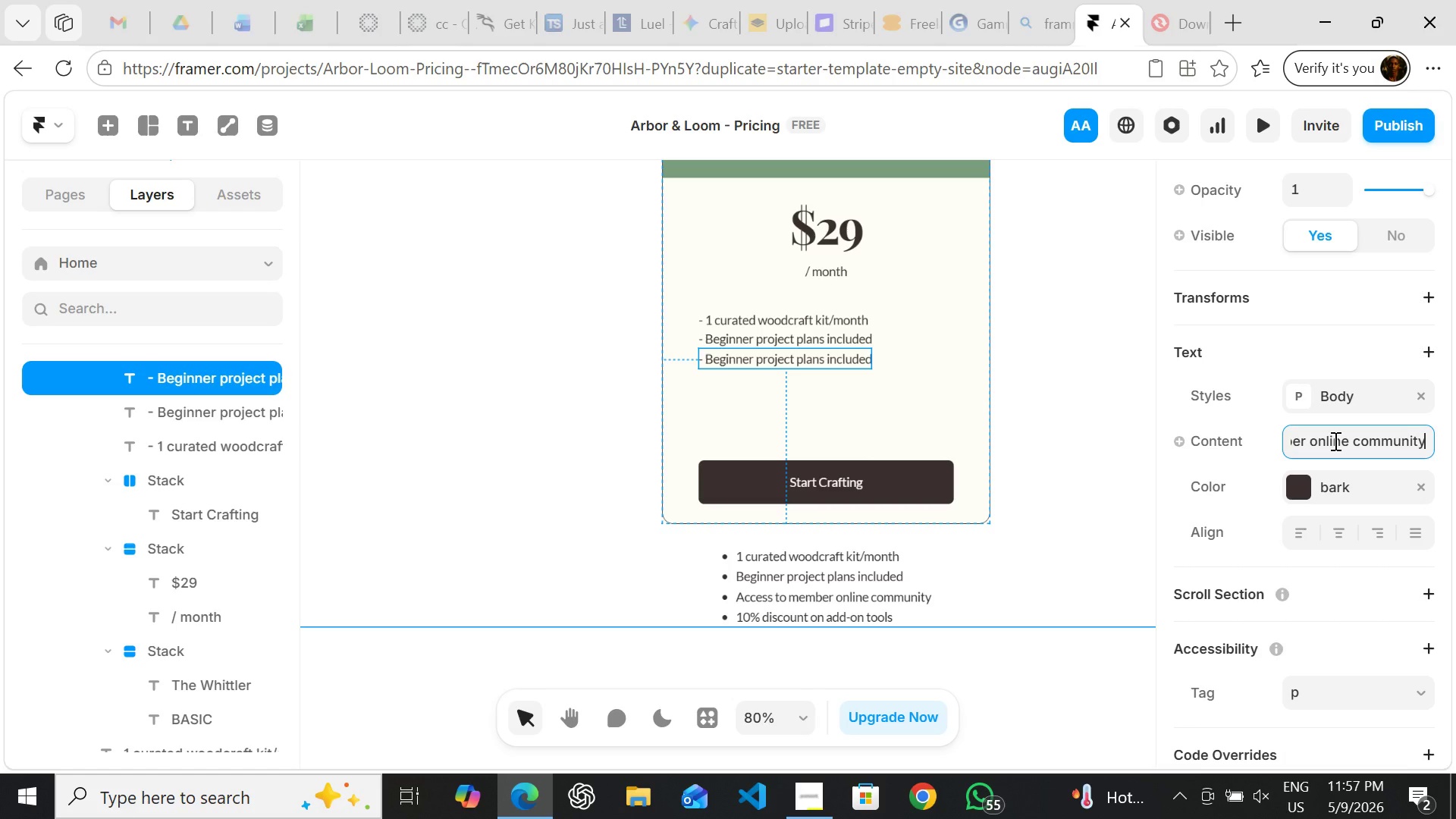 
key(Enter)
 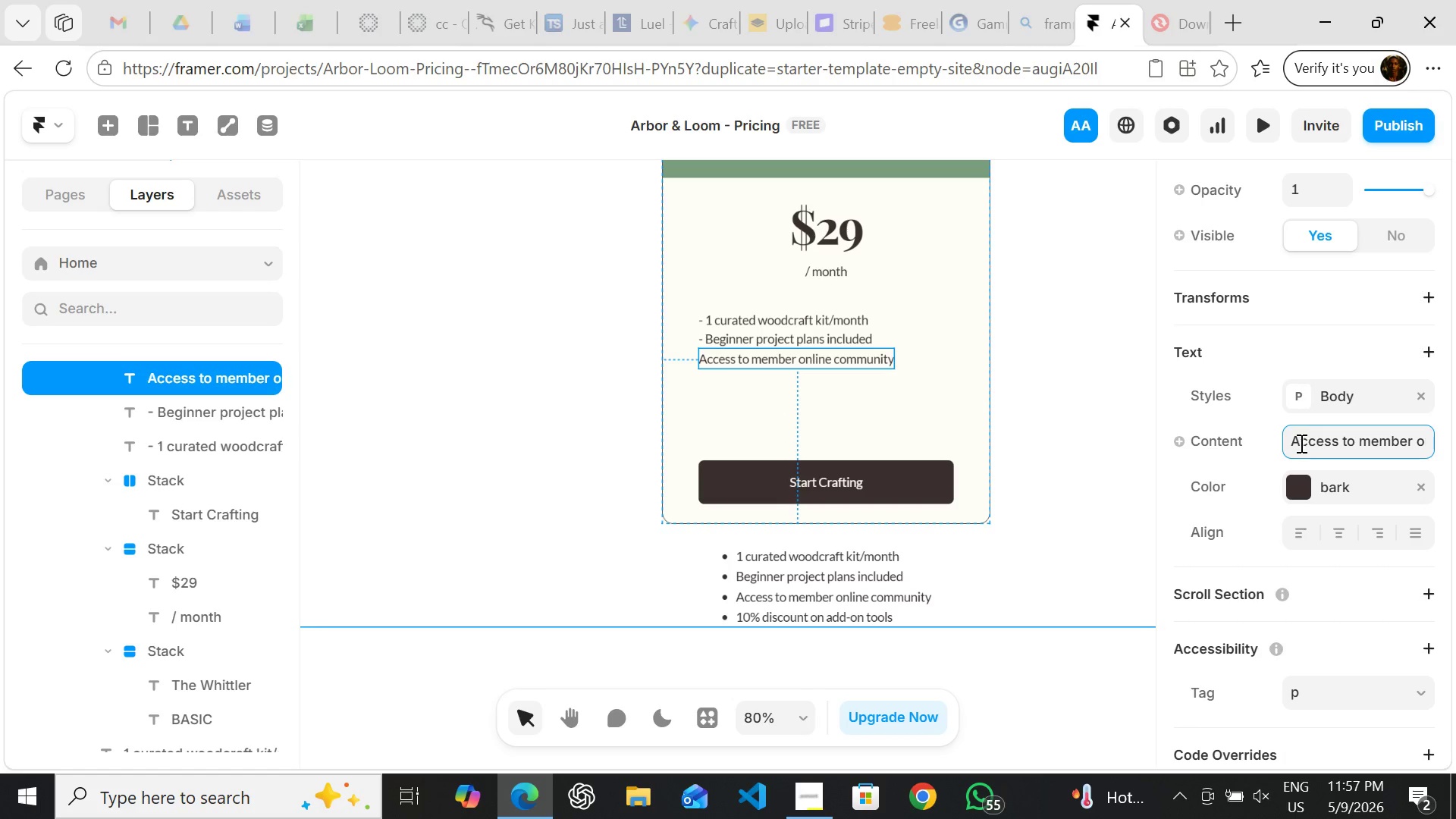 
left_click([1291, 443])
 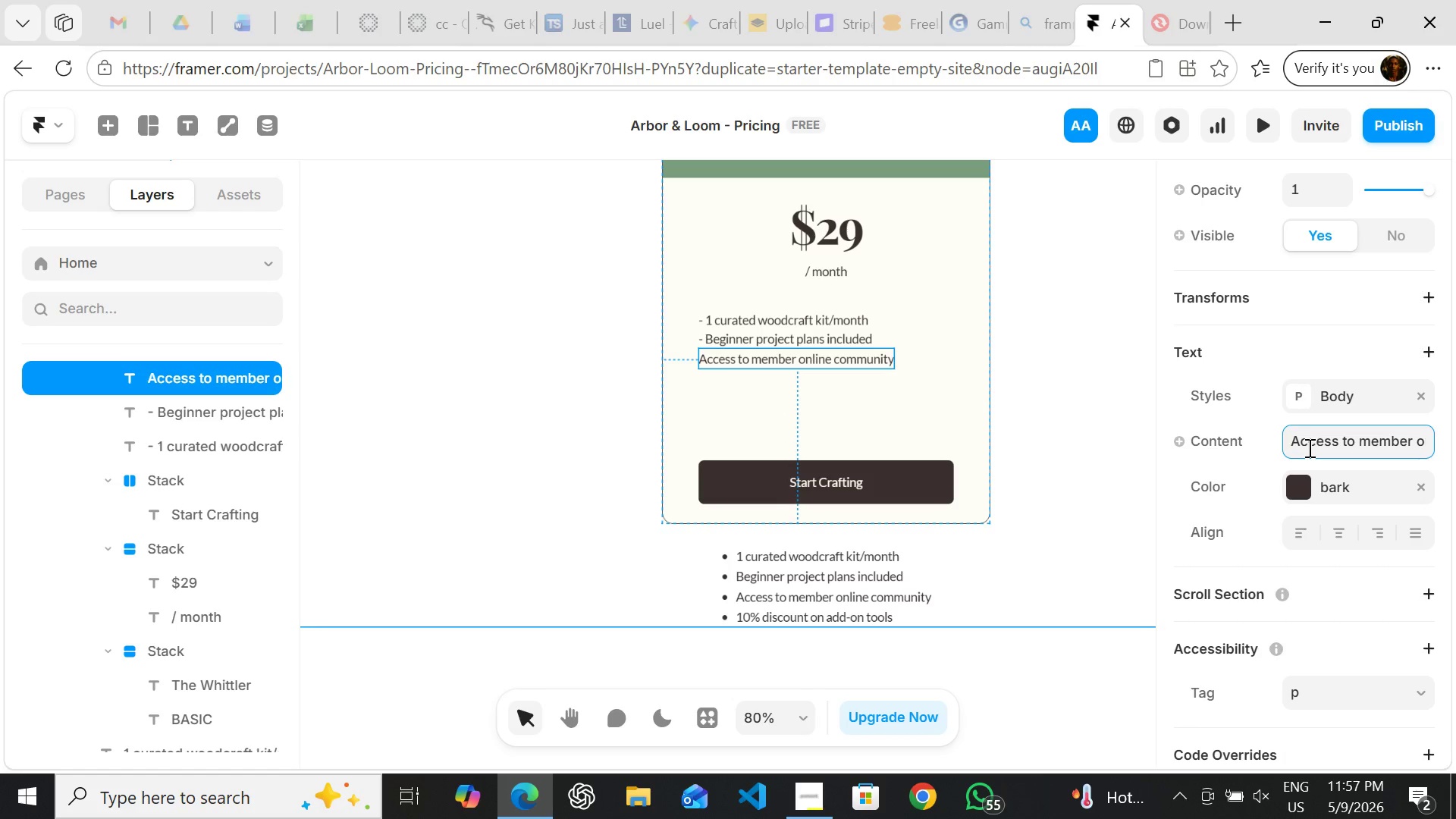 
key(Minus)
 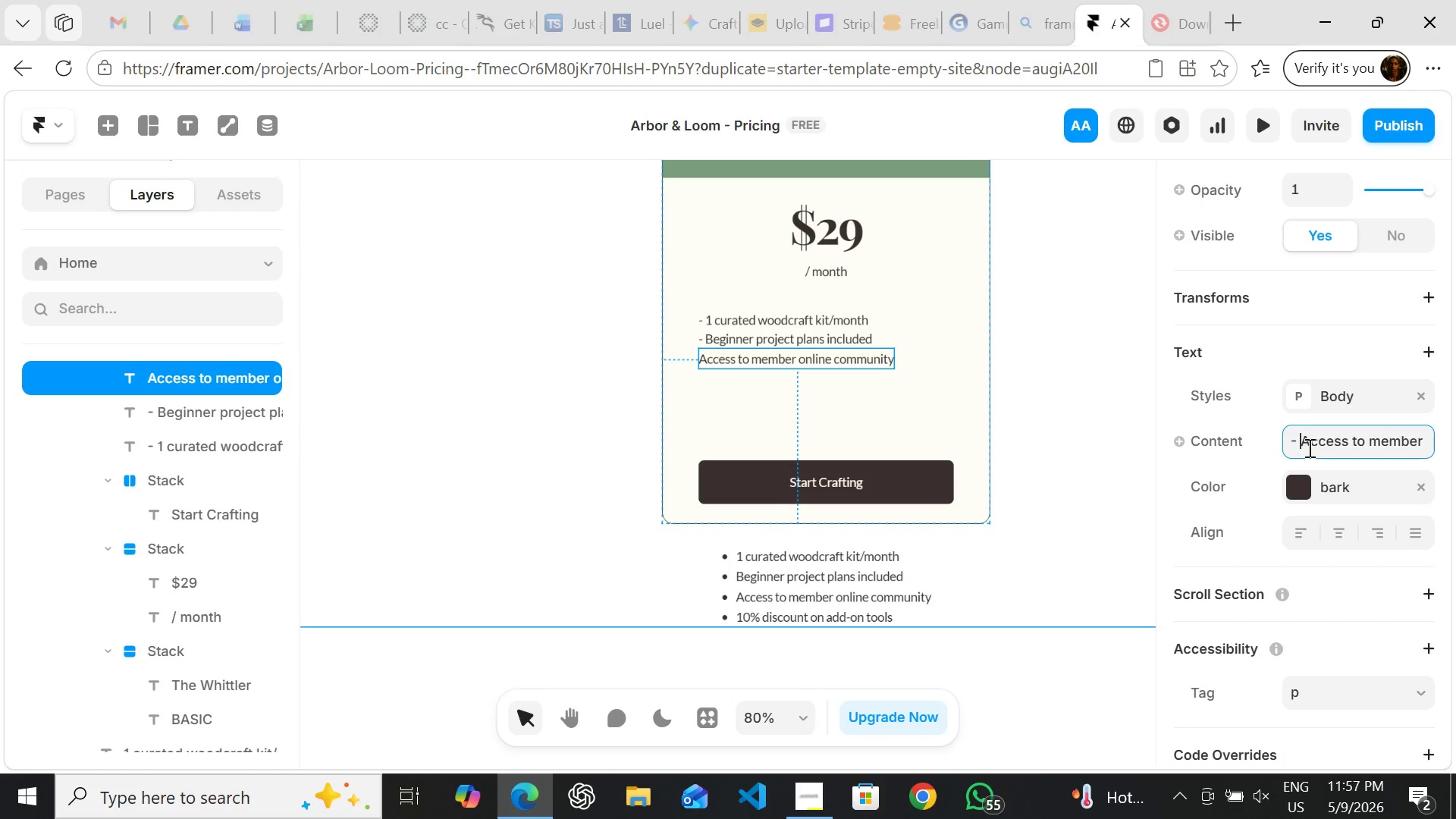 
key(Space)
 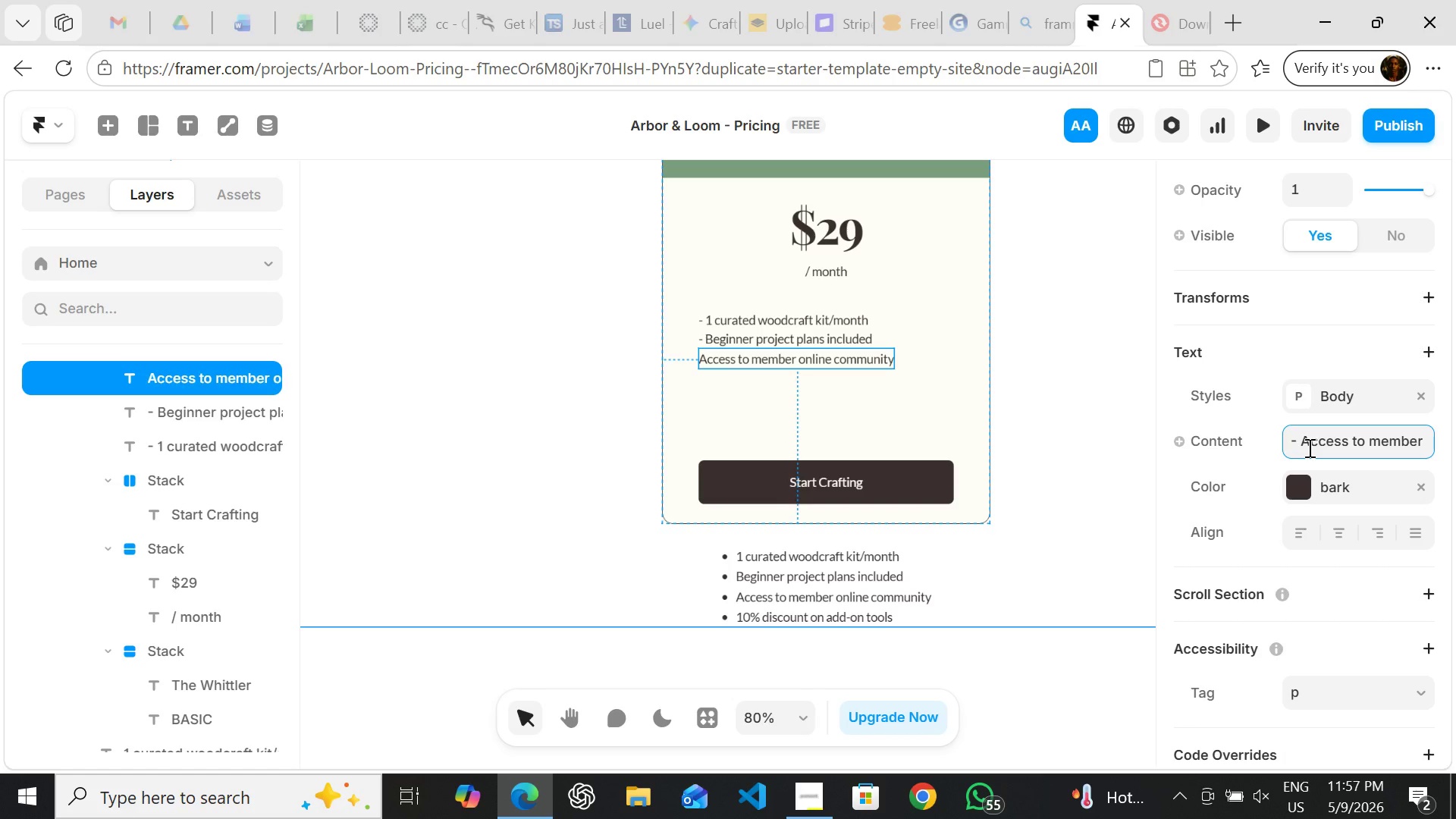 
key(Enter)
 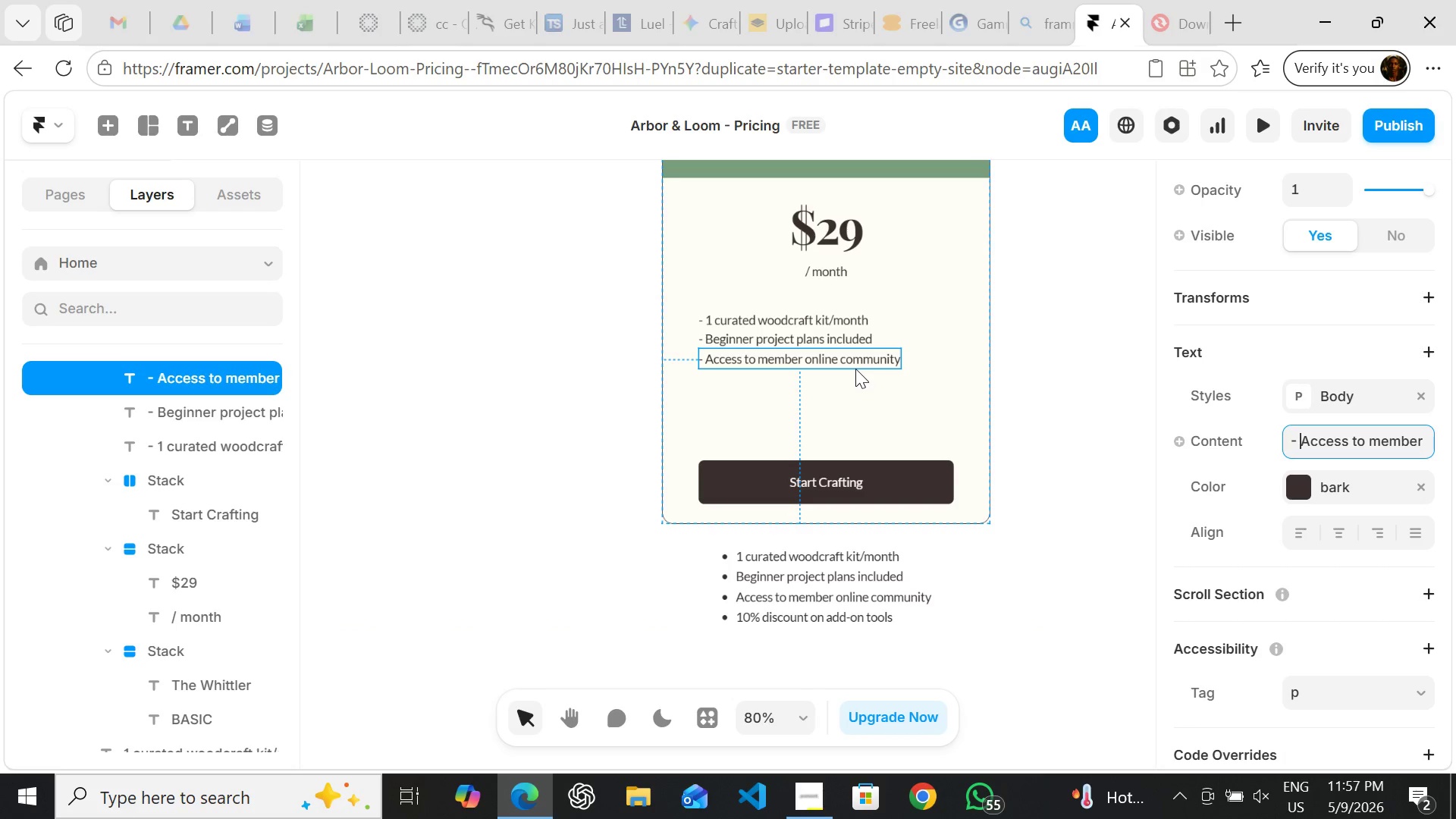 
wait(5.76)
 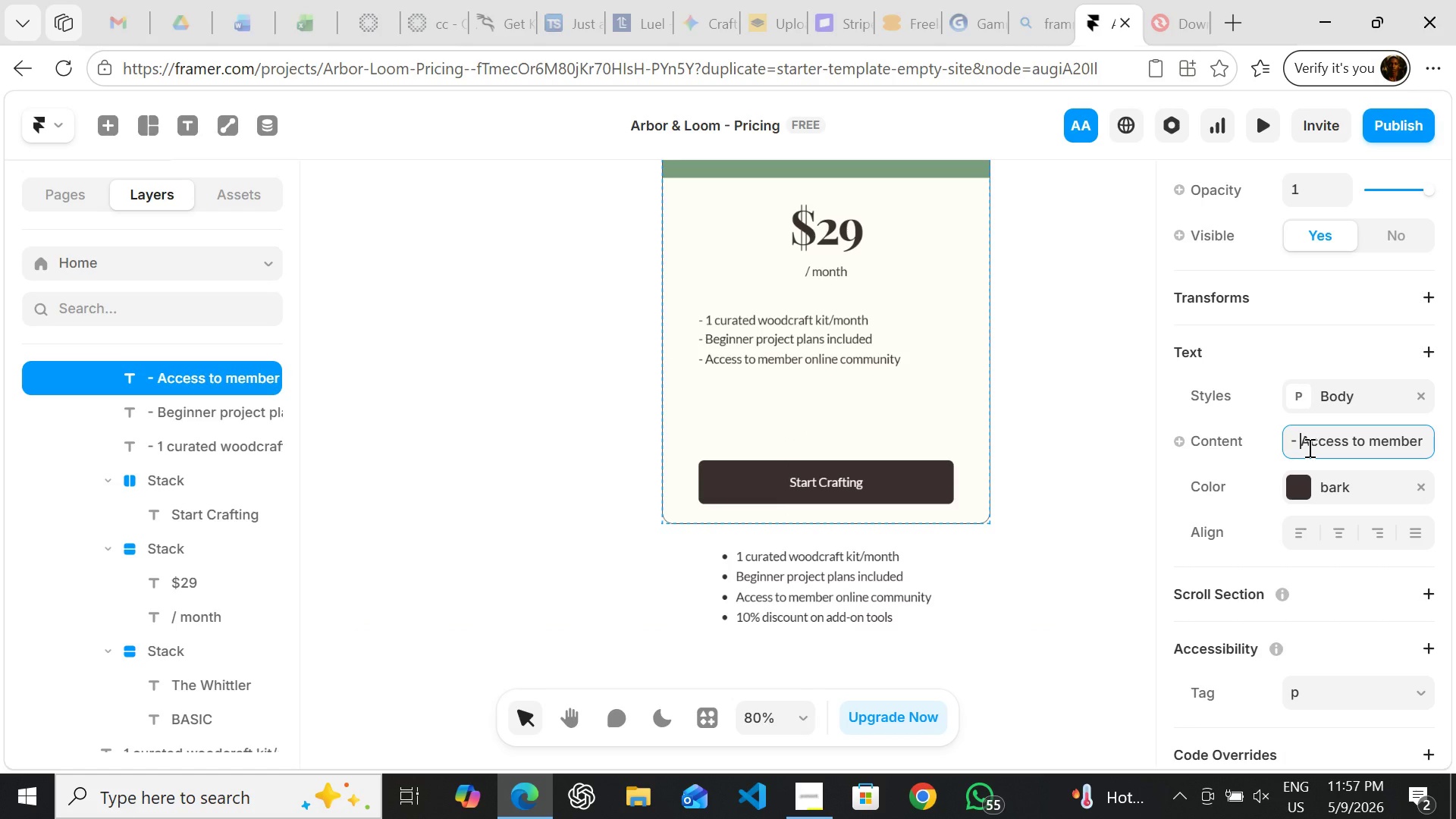 
key(Control+D)
 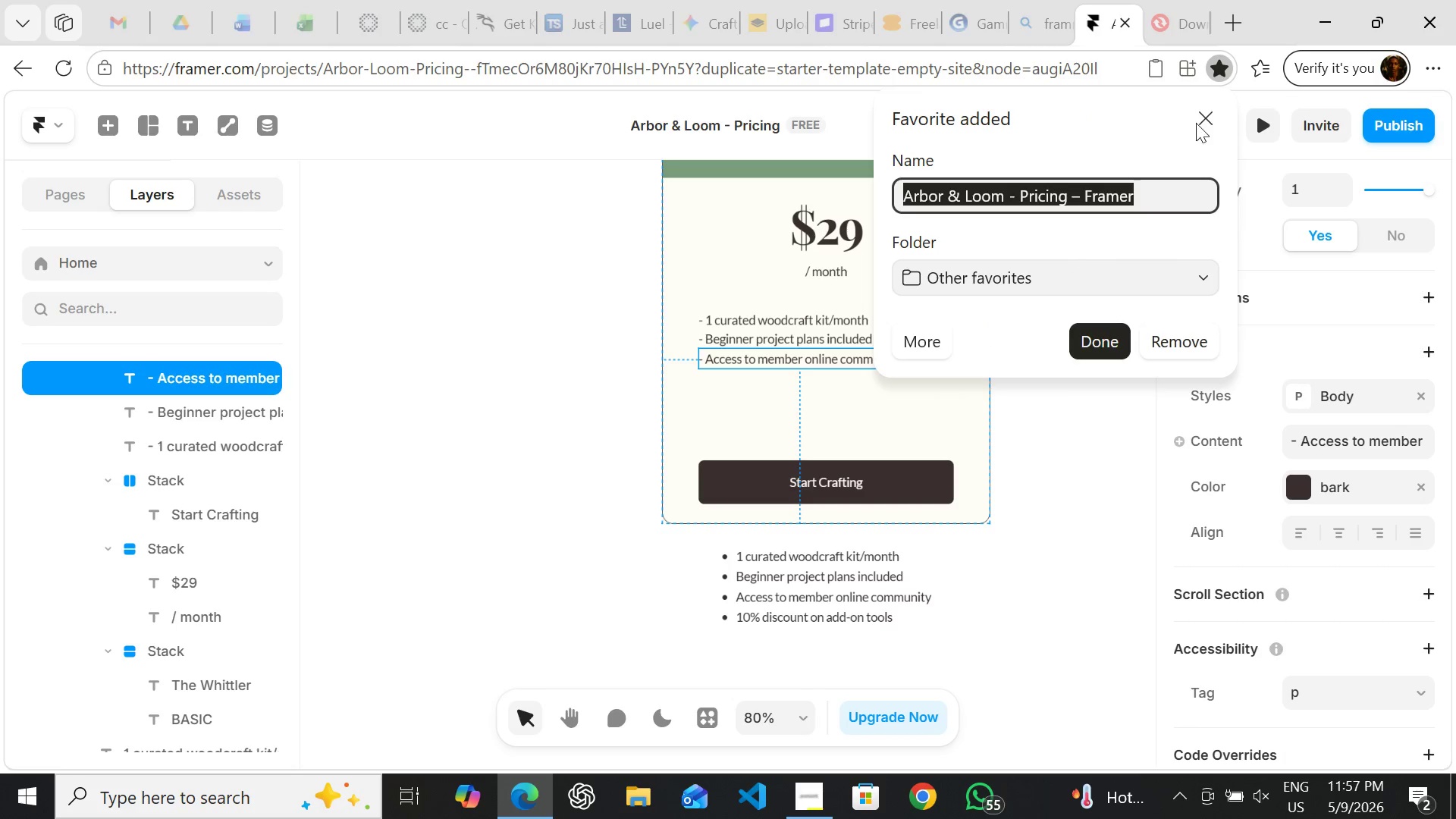 
left_click([1203, 120])
 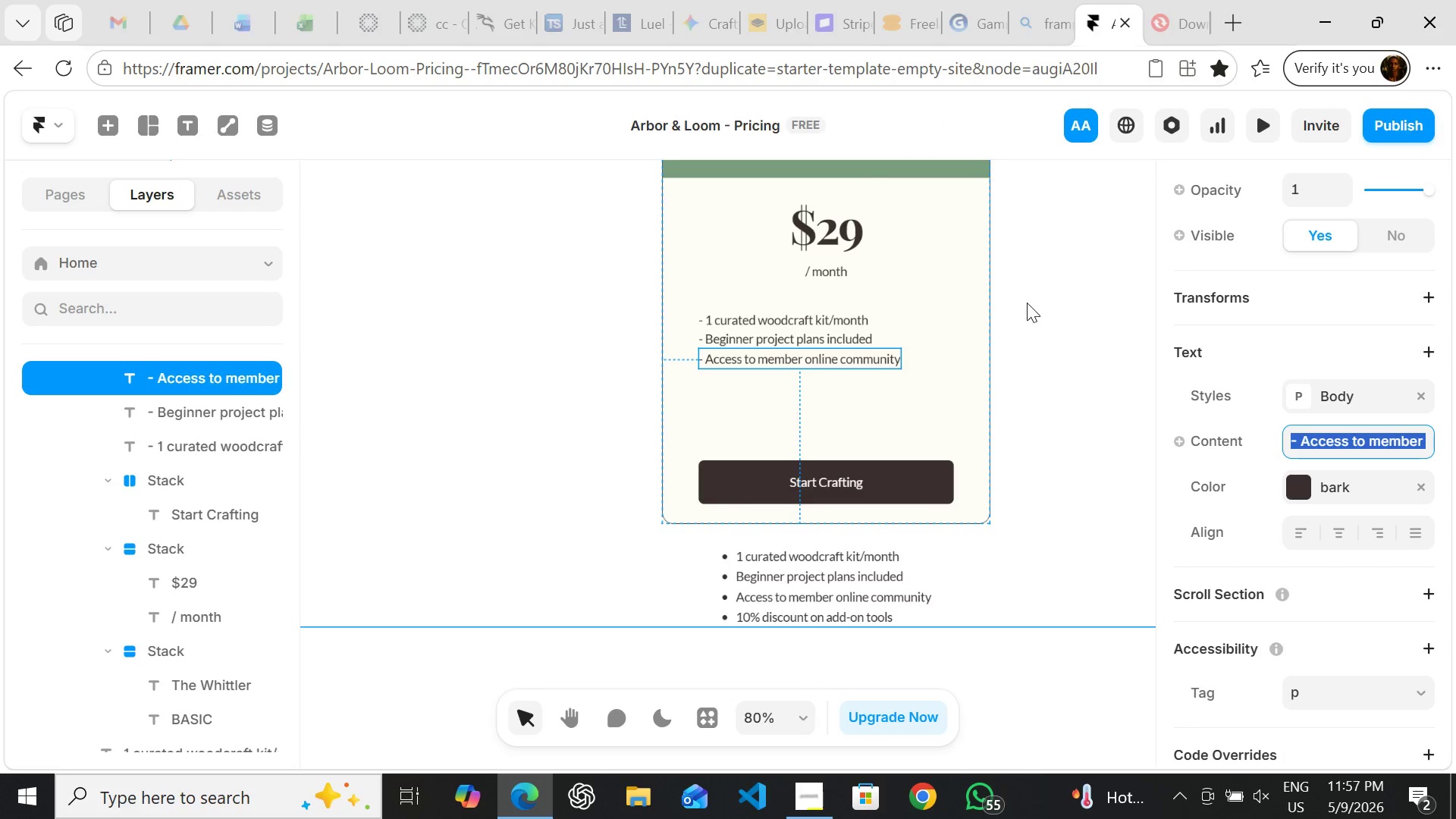 
left_click([1027, 303])
 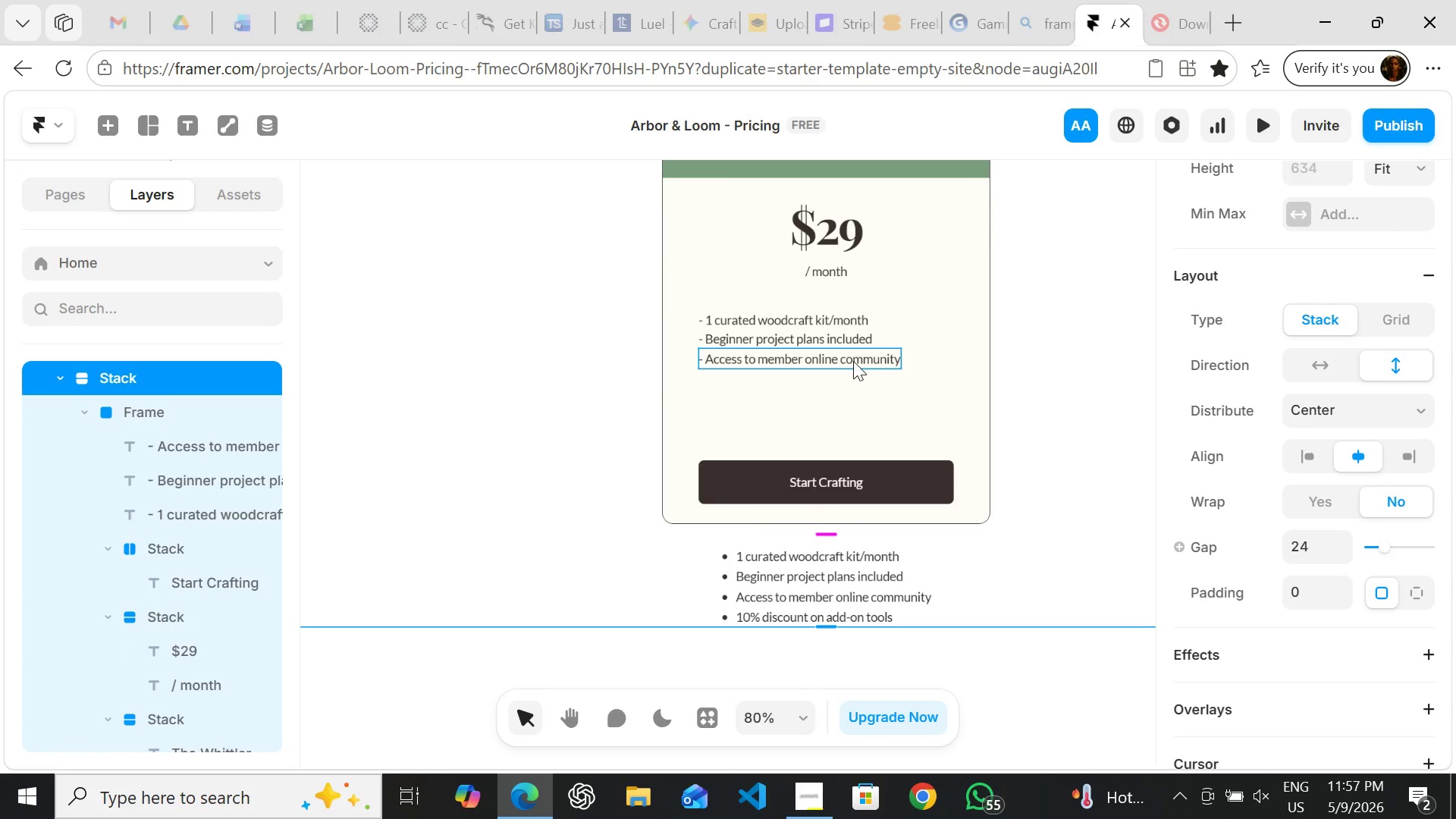 
left_click([853, 360])
 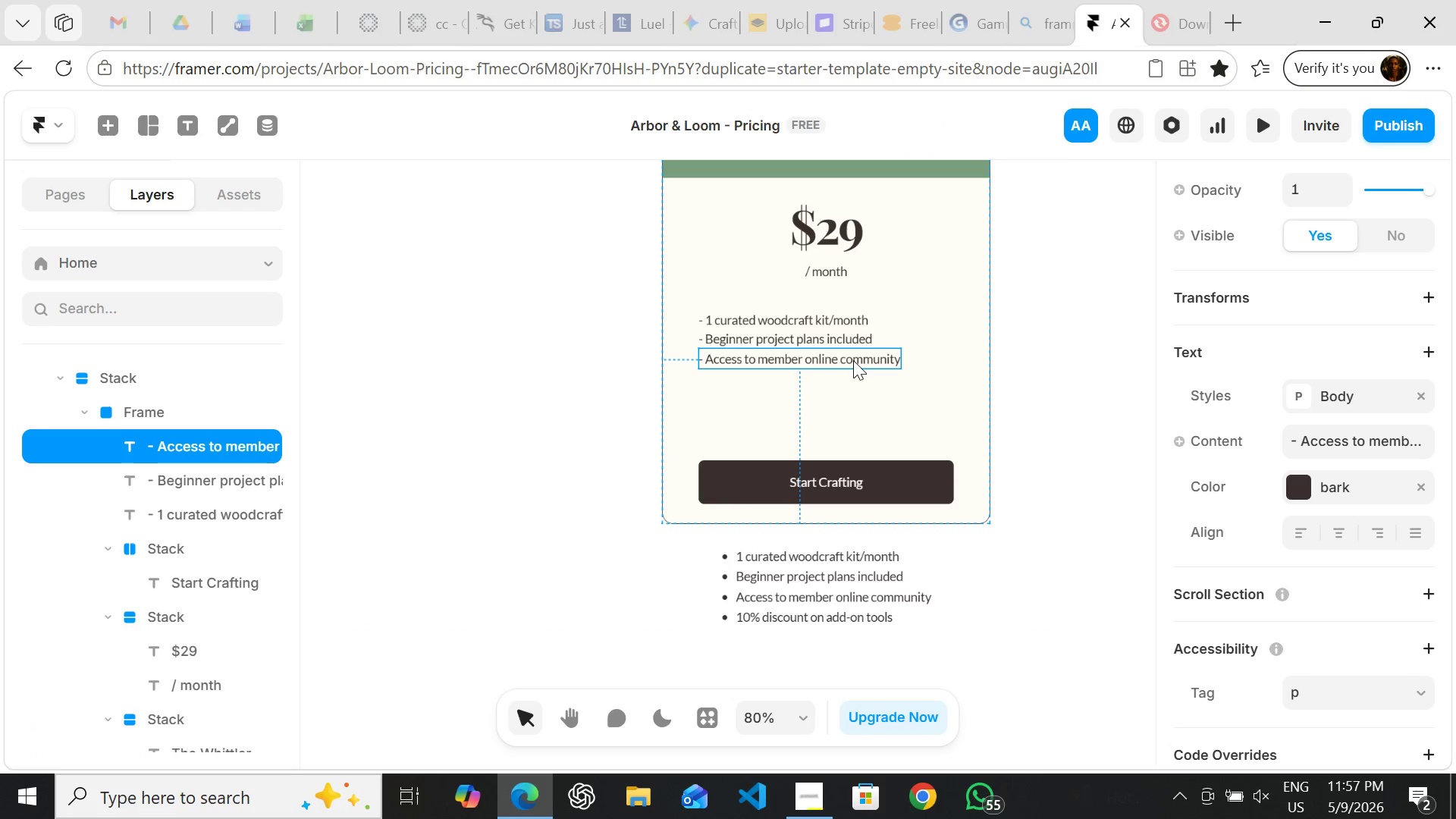 
hold_key(key=ControlLeft, duration=0.48)
 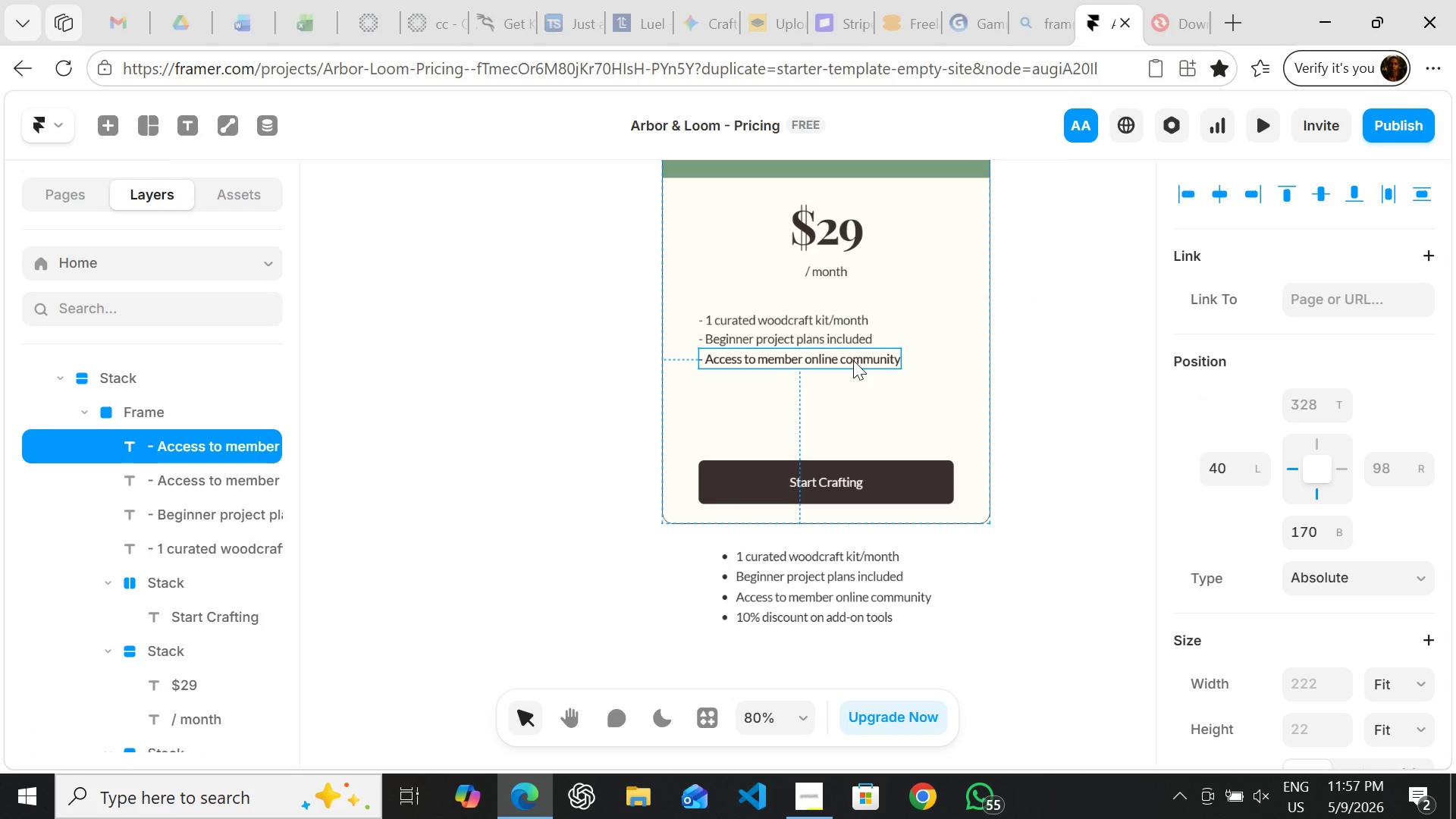 
hold_key(key=D, duration=0.31)
 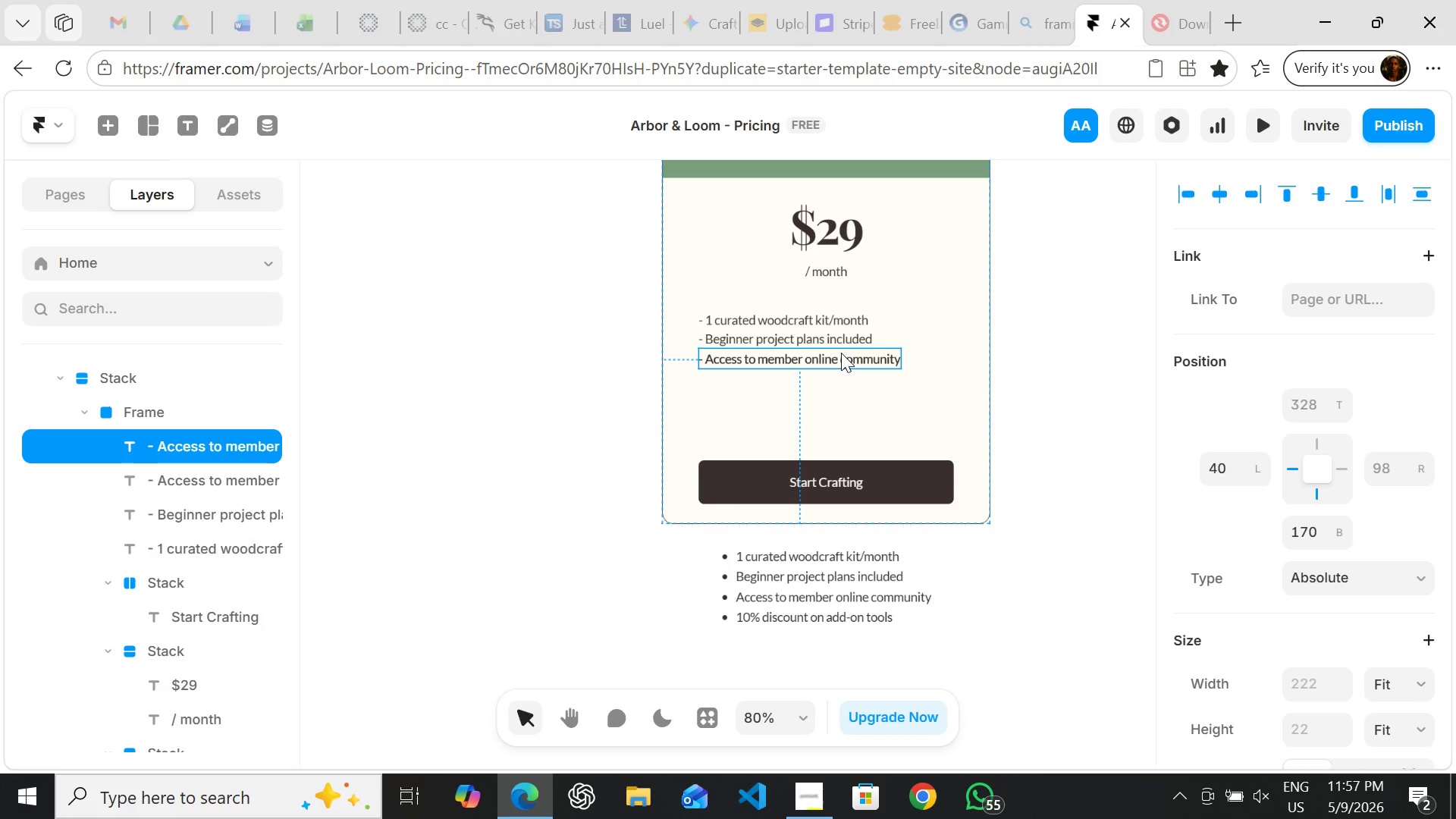 
left_click_drag(start_coordinate=[841, 353], to_coordinate=[837, 379])
 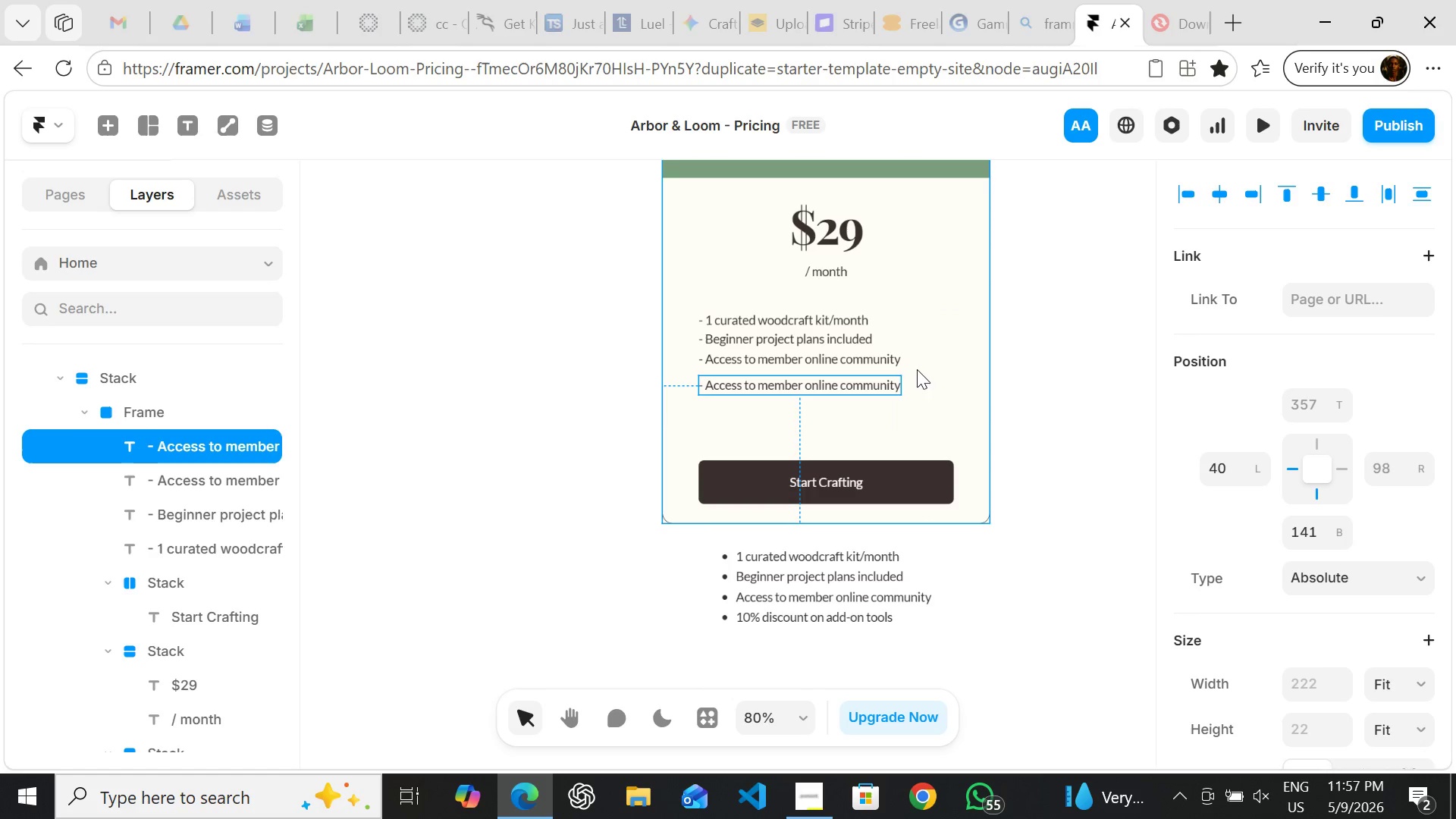 
left_click([950, 368])
 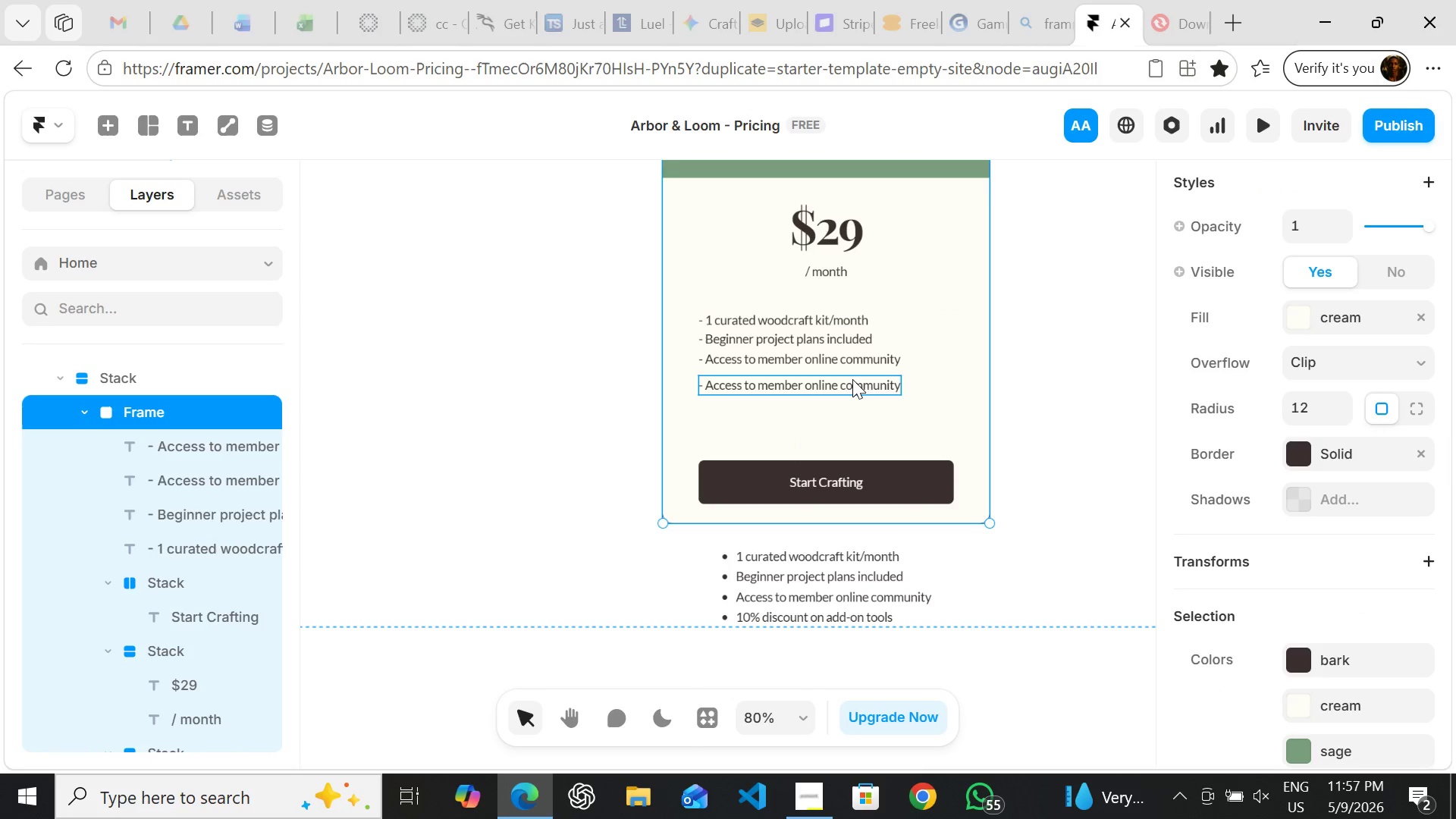 
left_click_drag(start_coordinate=[850, 379], to_coordinate=[849, 375])
 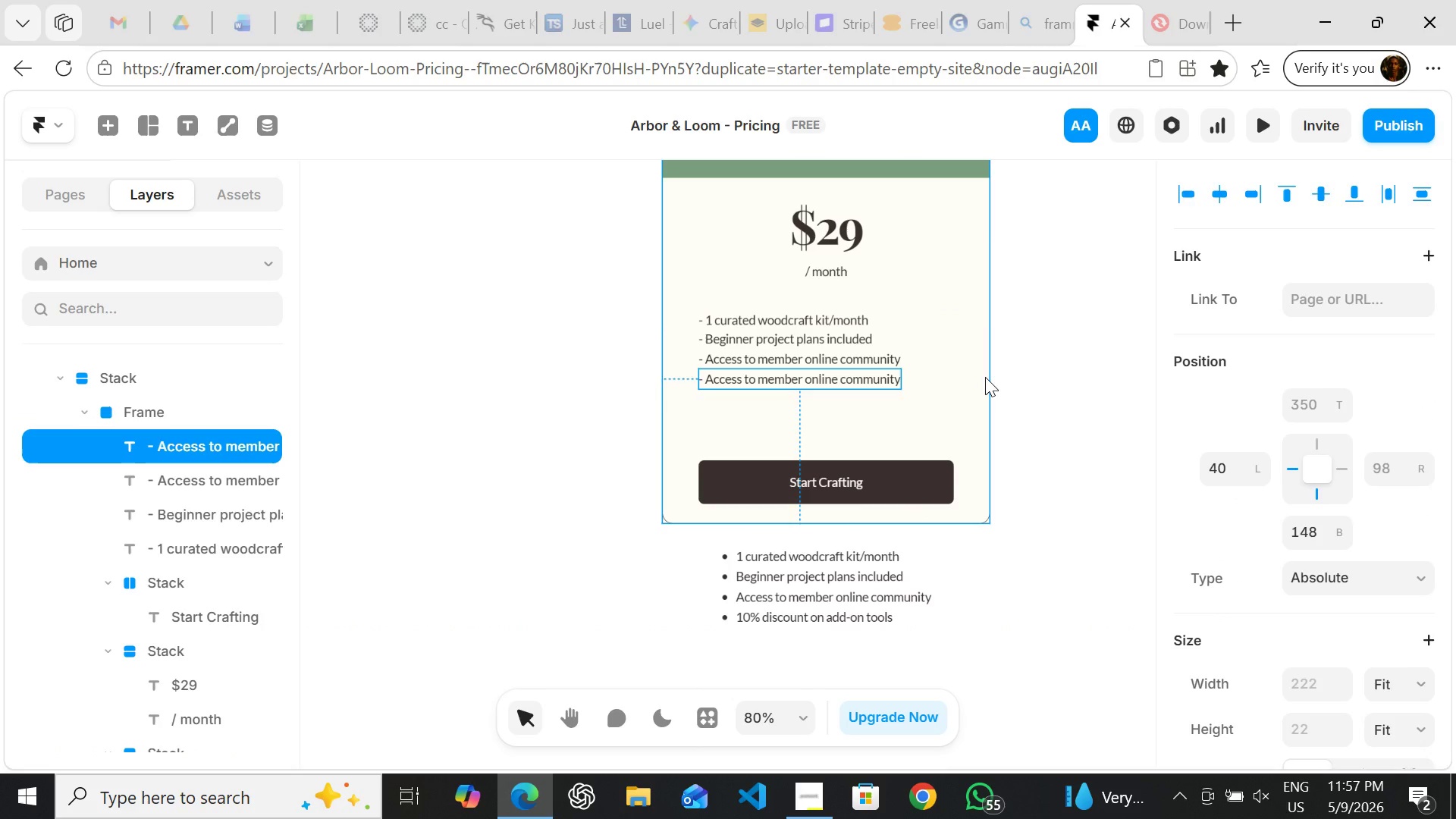 
left_click([985, 377])
 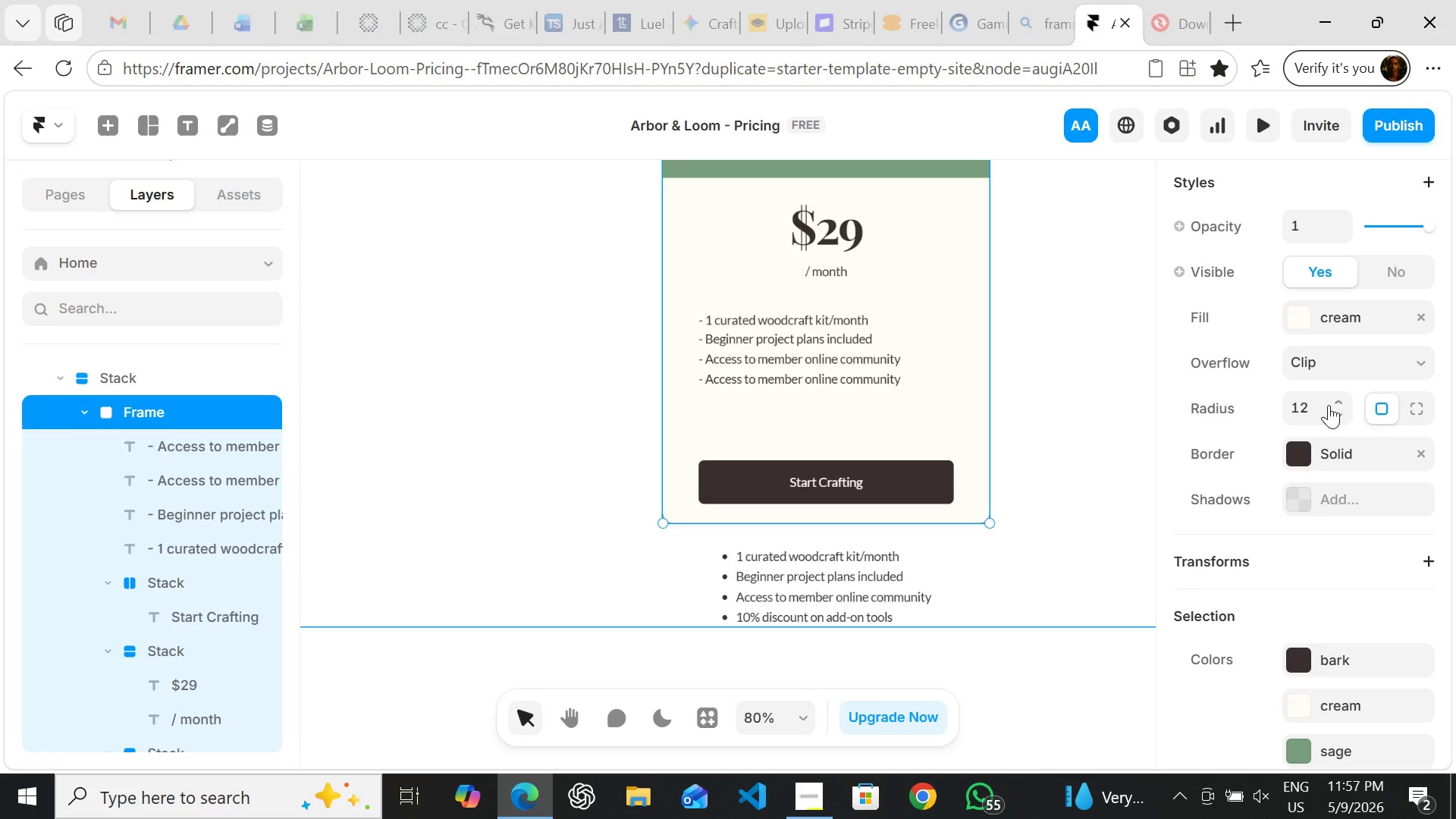 
wait(5.55)
 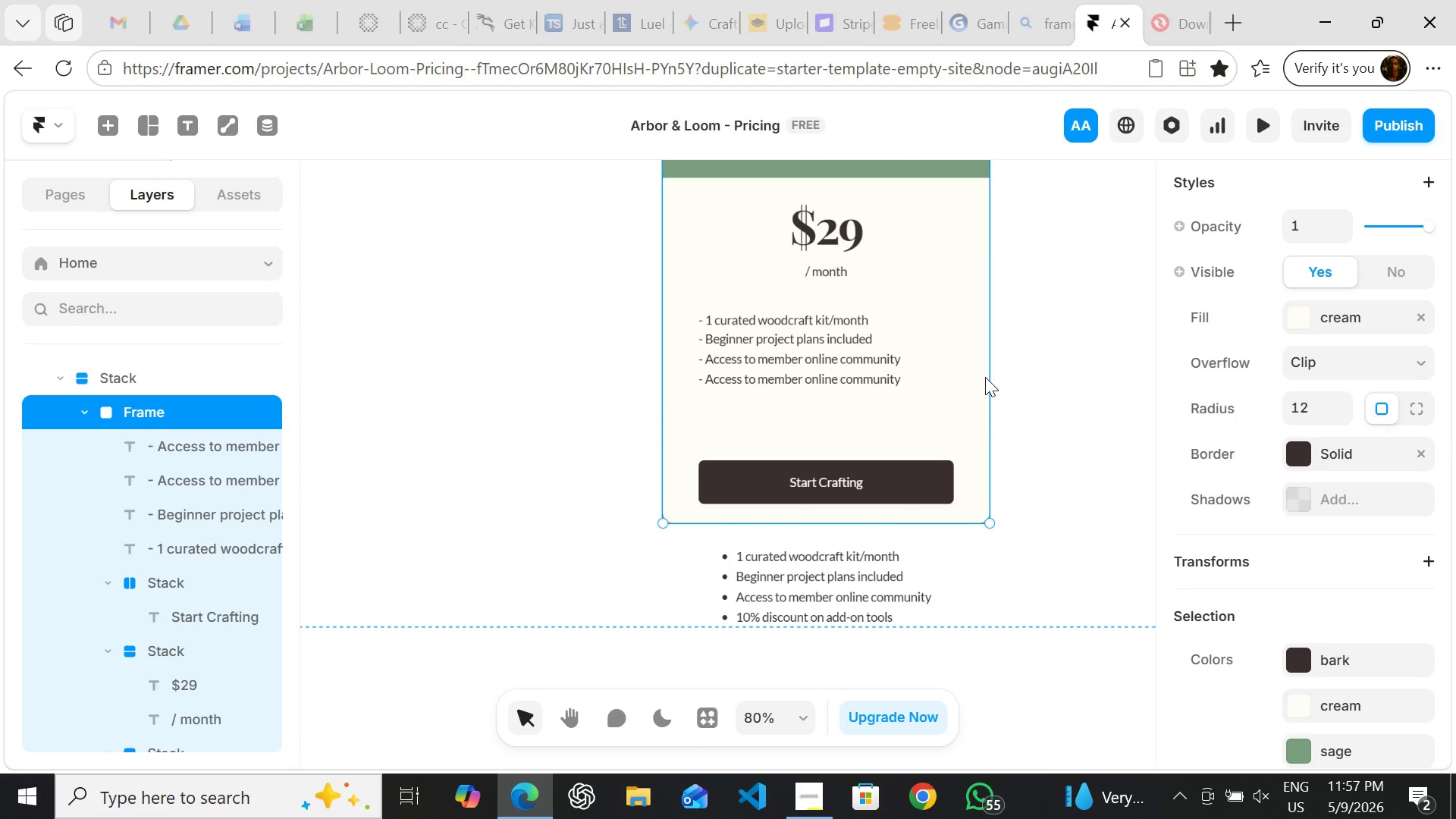 
double_click([852, 621])
 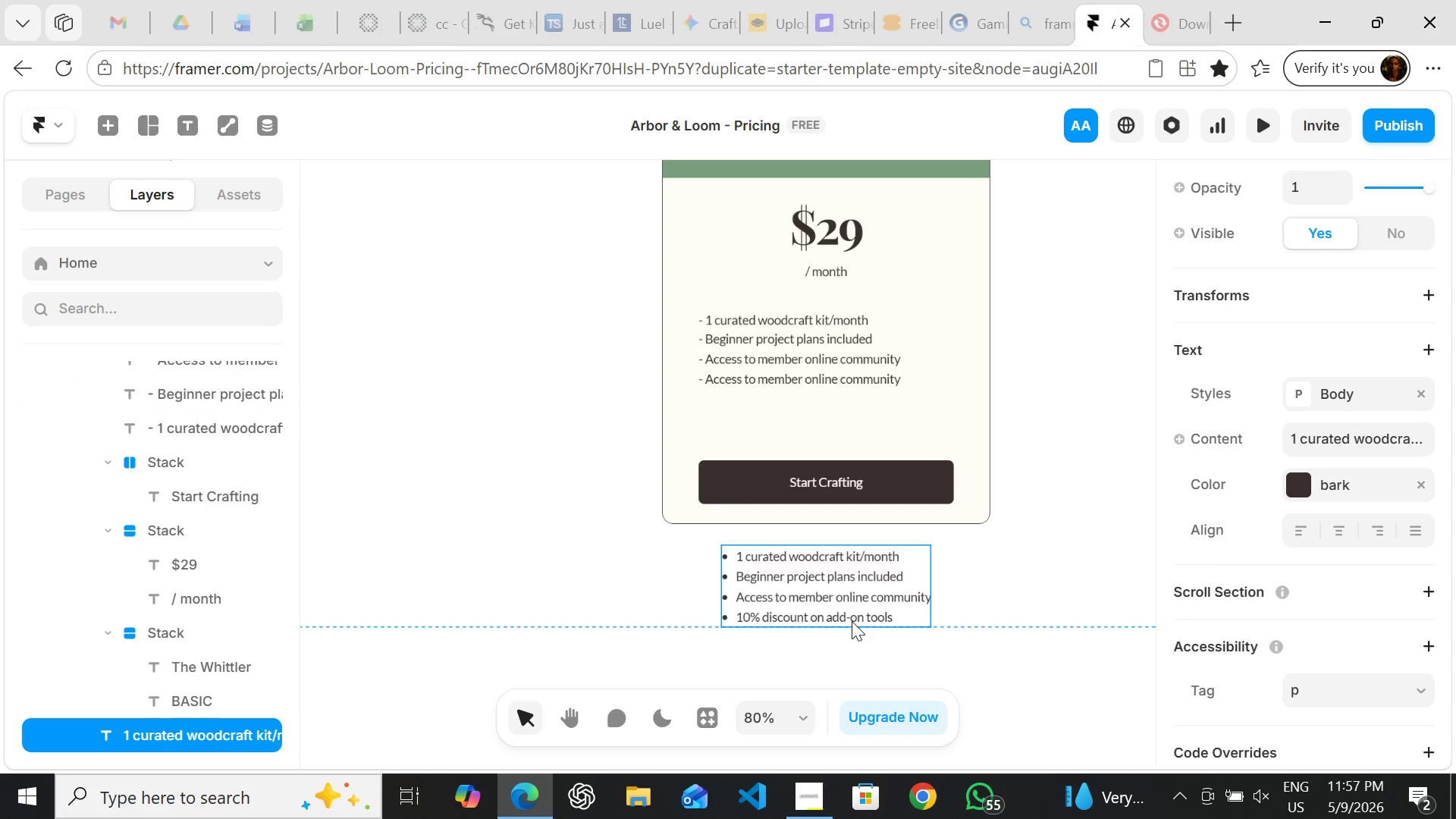 
triple_click([852, 621])
 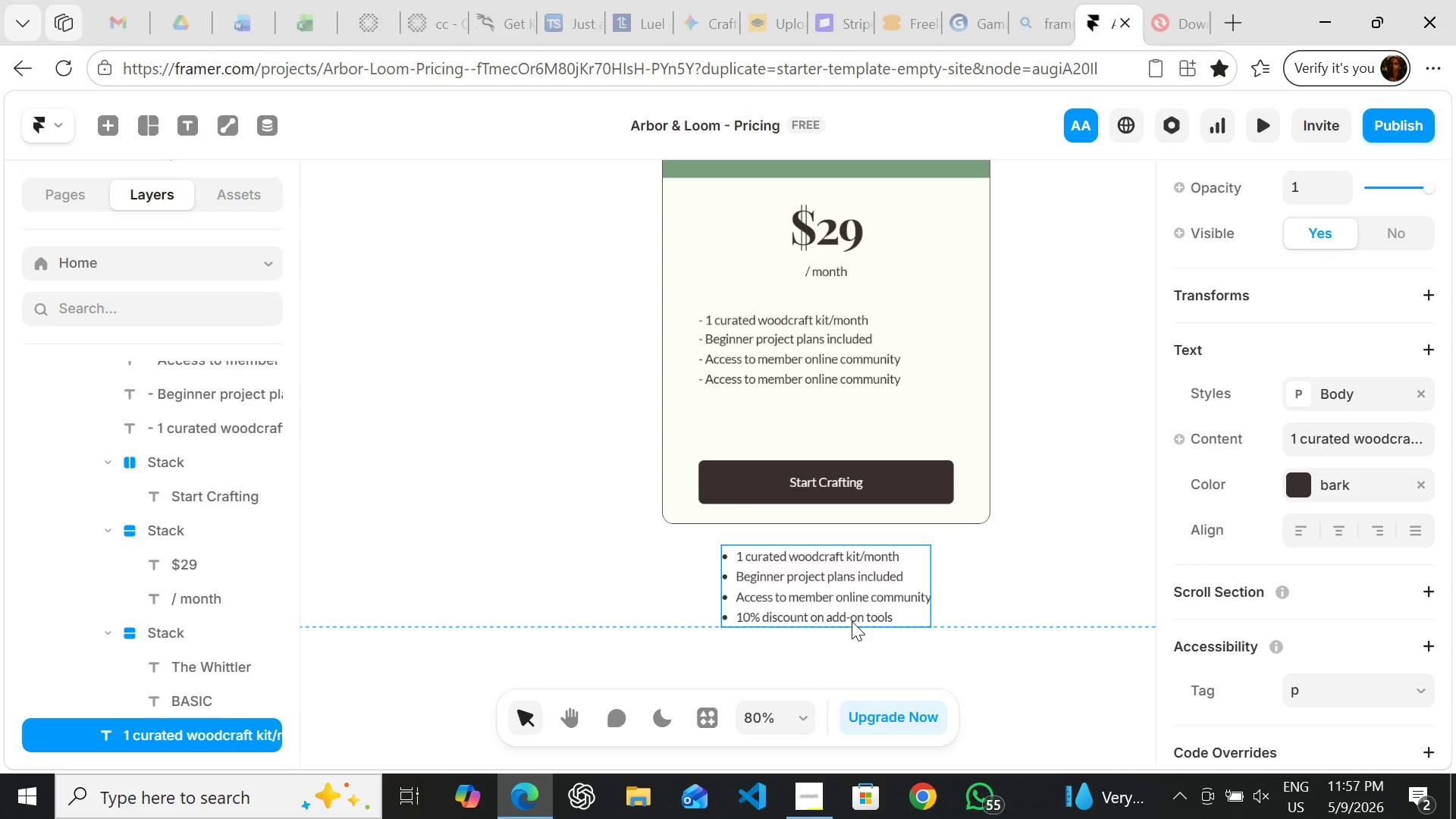 
triple_click([852, 621])
 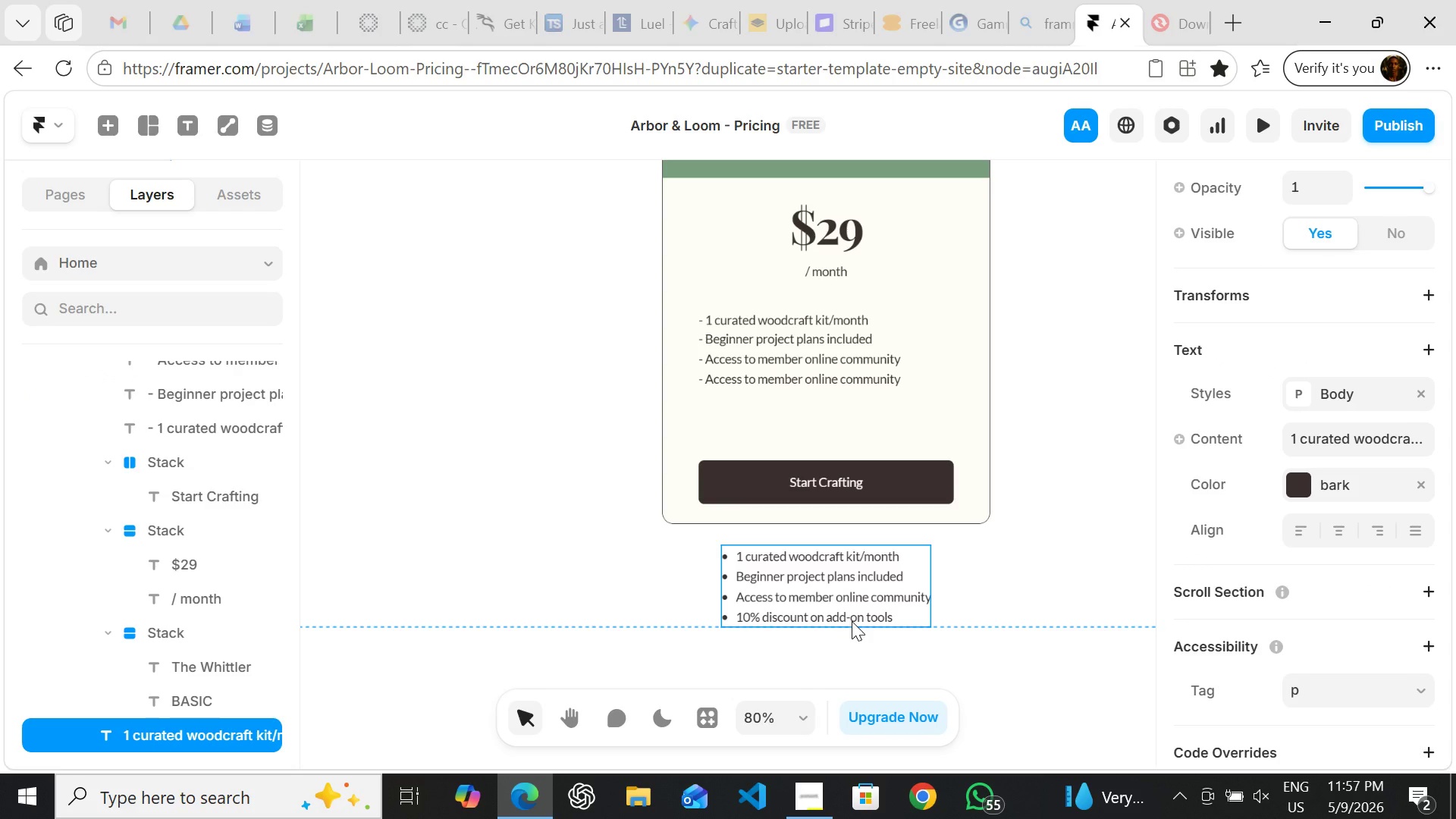 
triple_click([852, 621])
 